 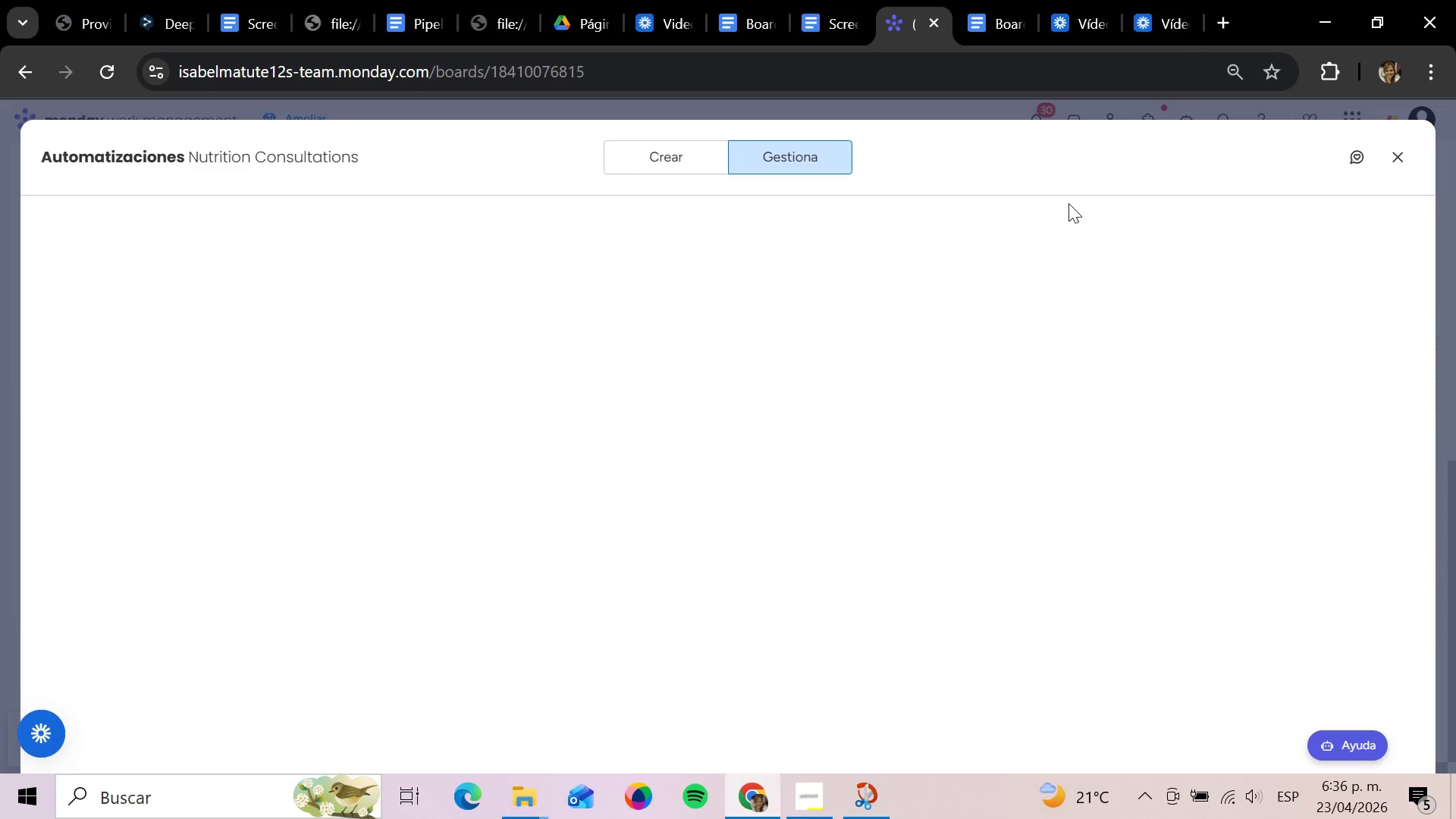 
left_click([464, 373])
 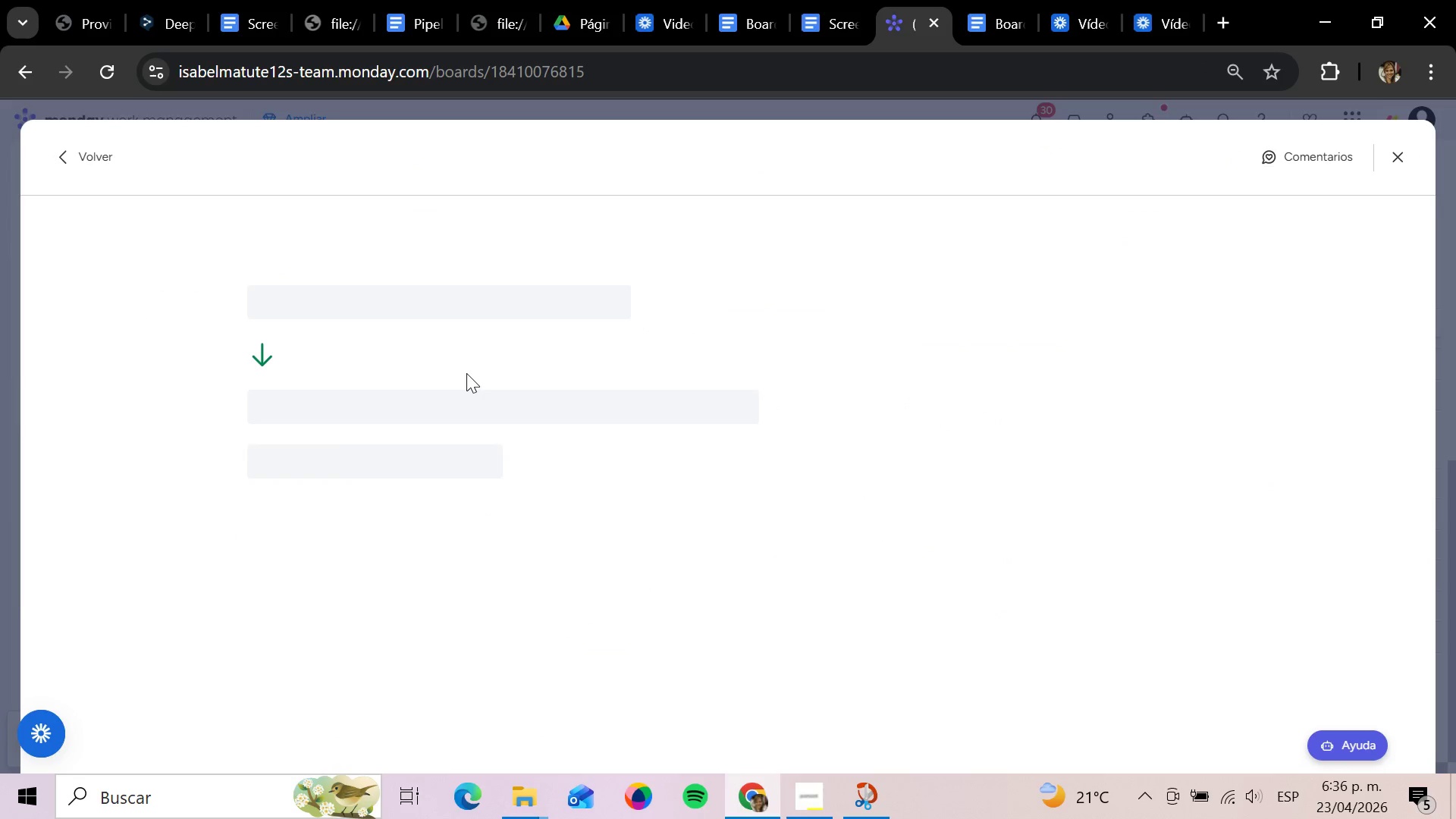 
left_click([352, 318])
 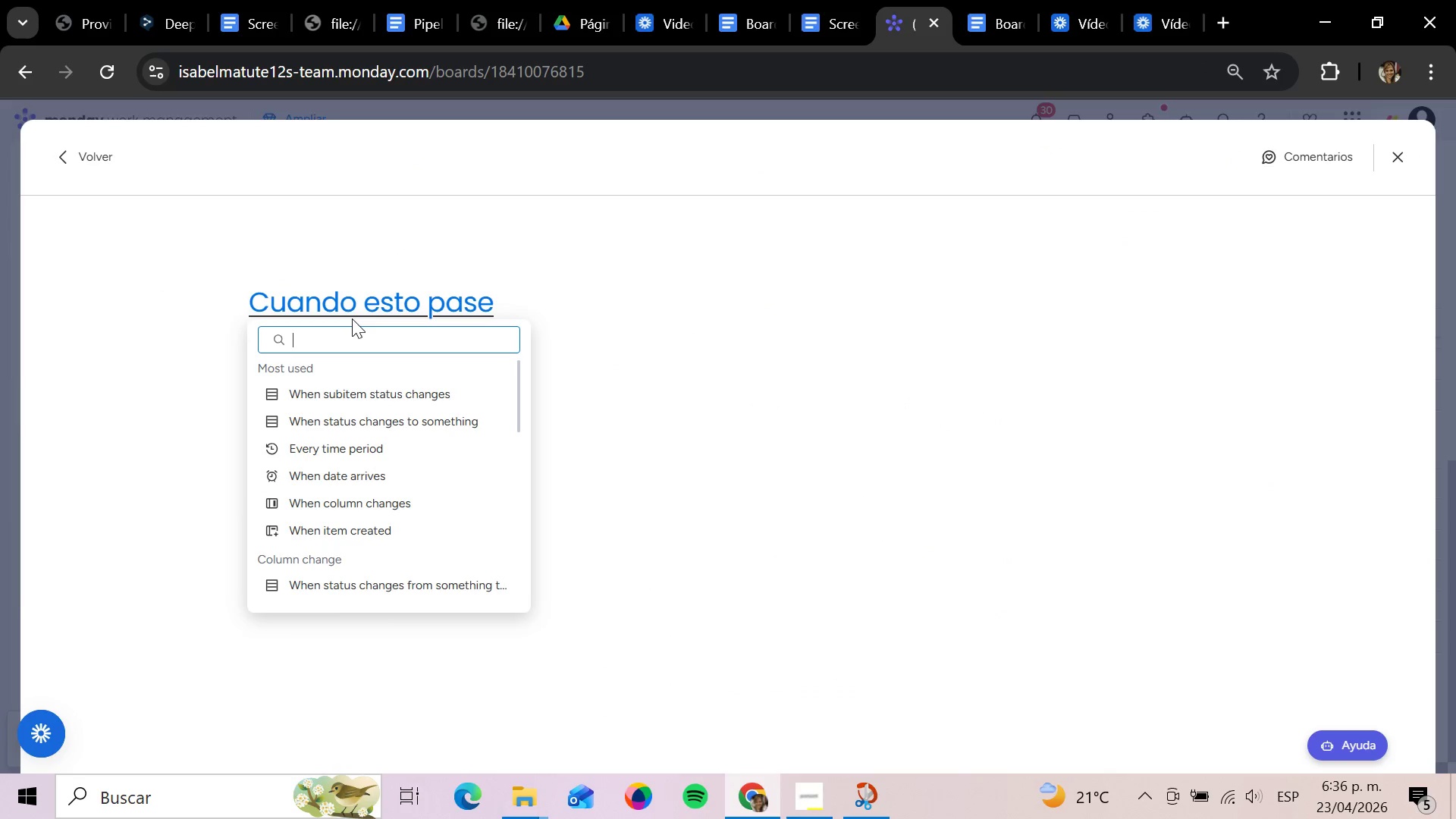 
key(W)
 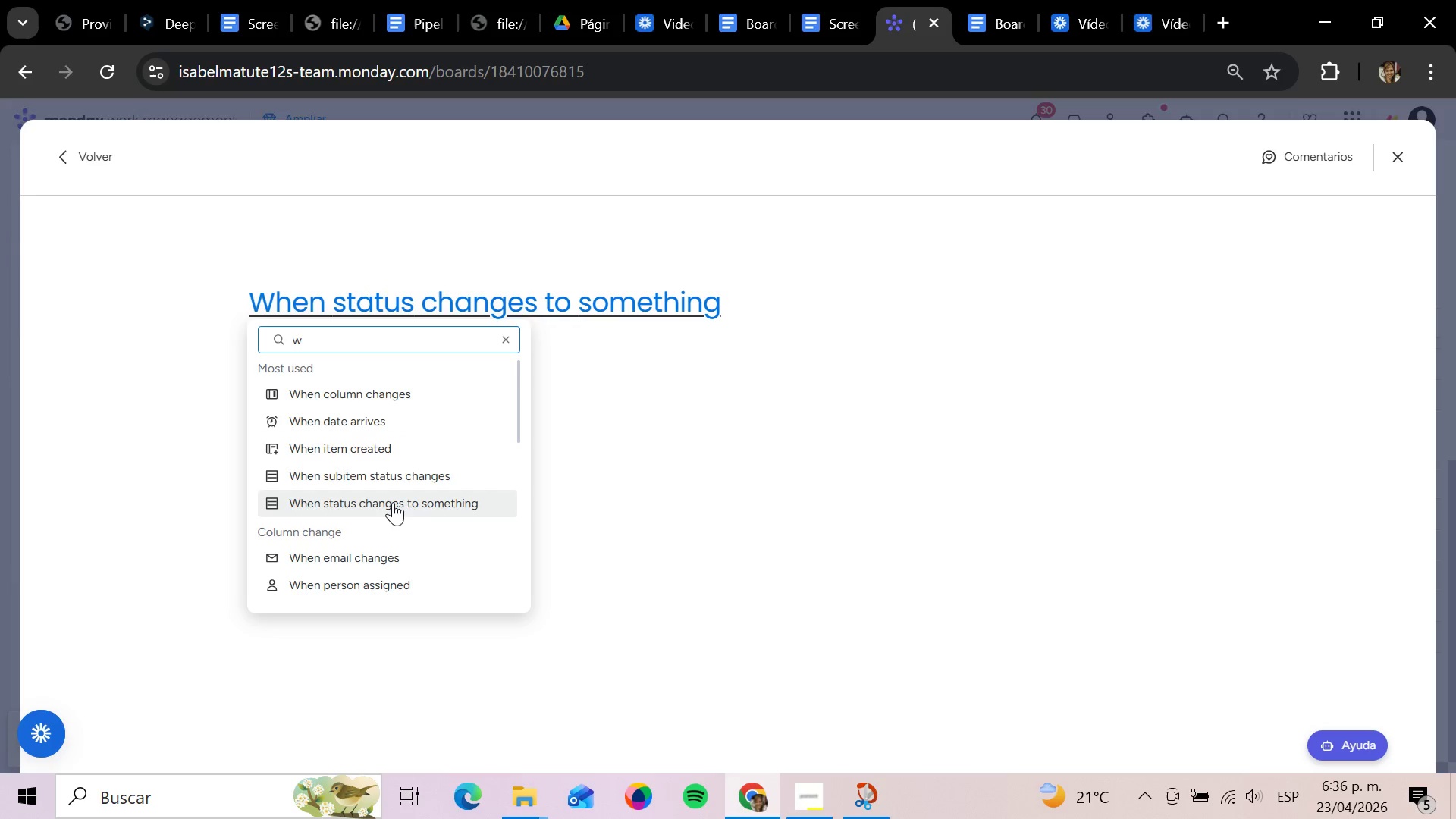 
left_click([390, 475])
 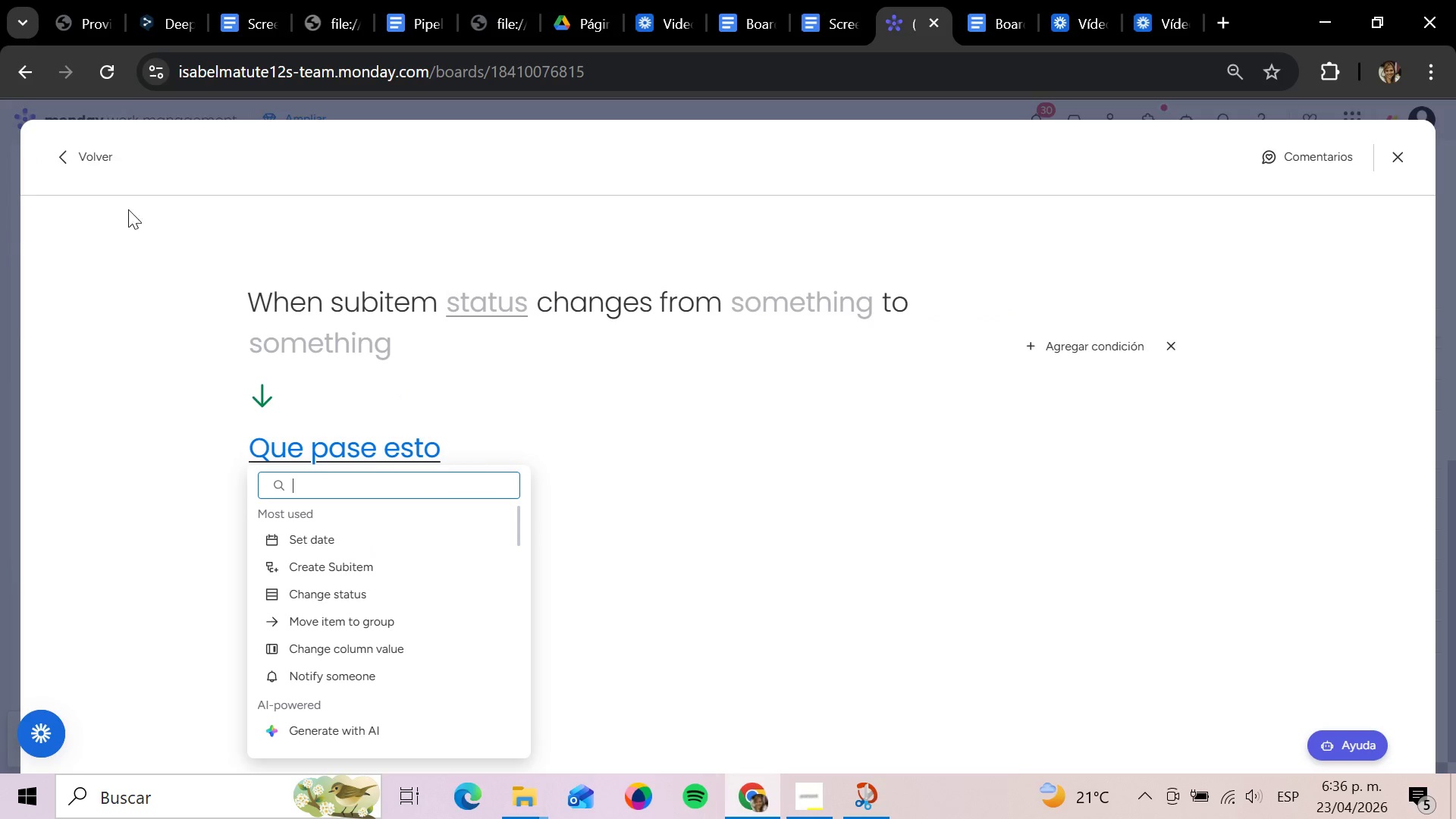 
double_click([85, 163])
 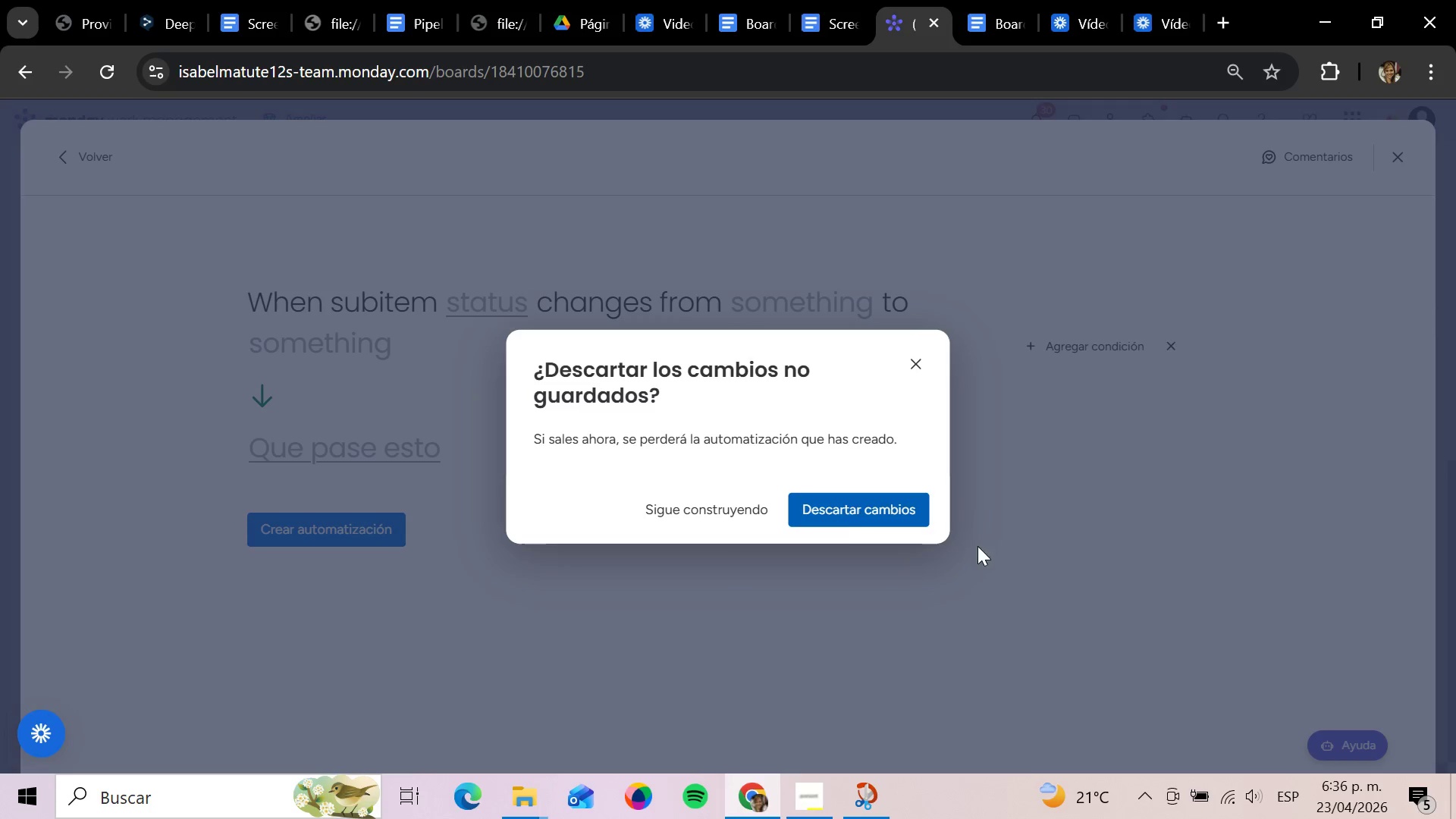 
left_click([854, 507])
 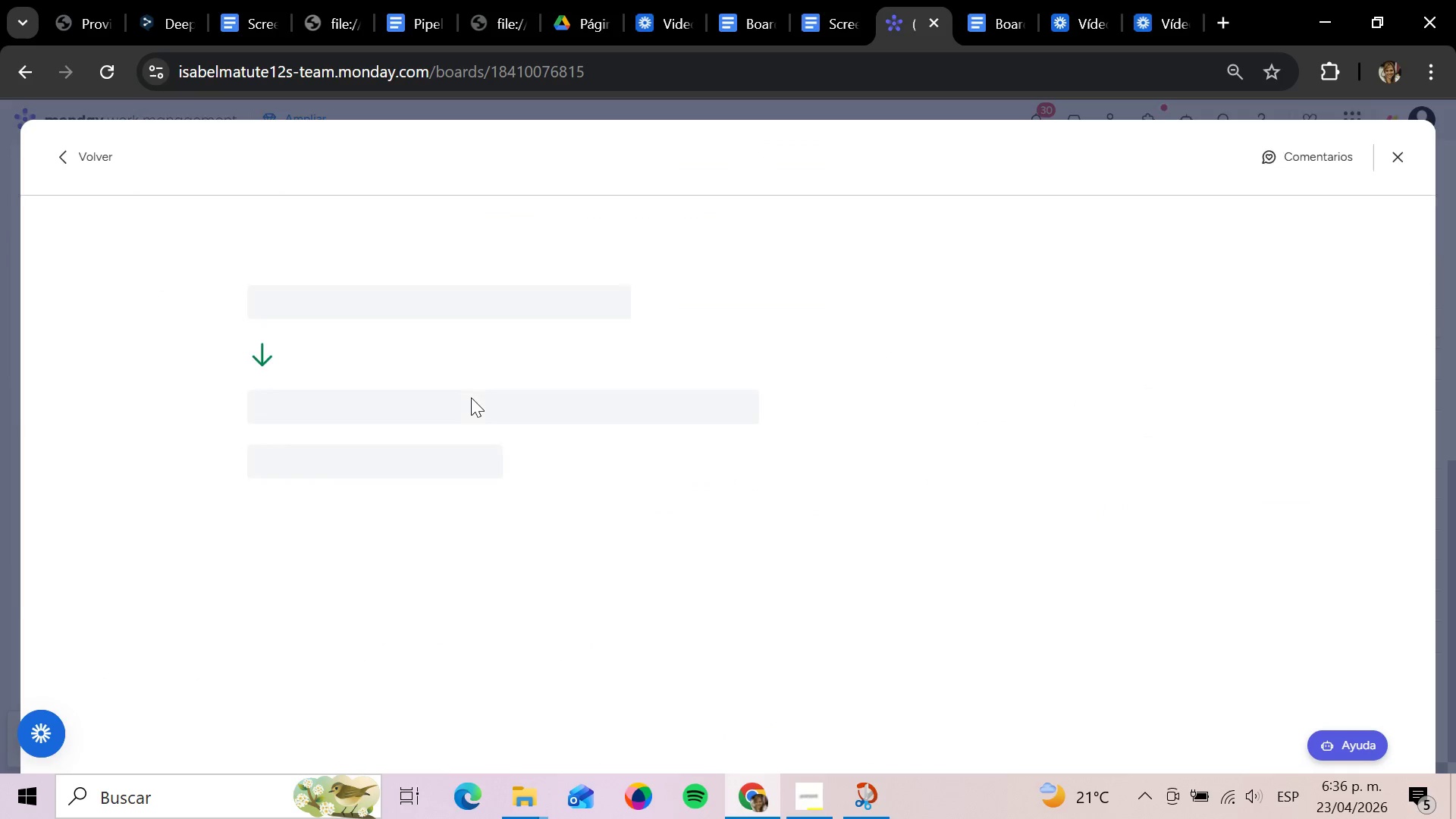 
wait(5.09)
 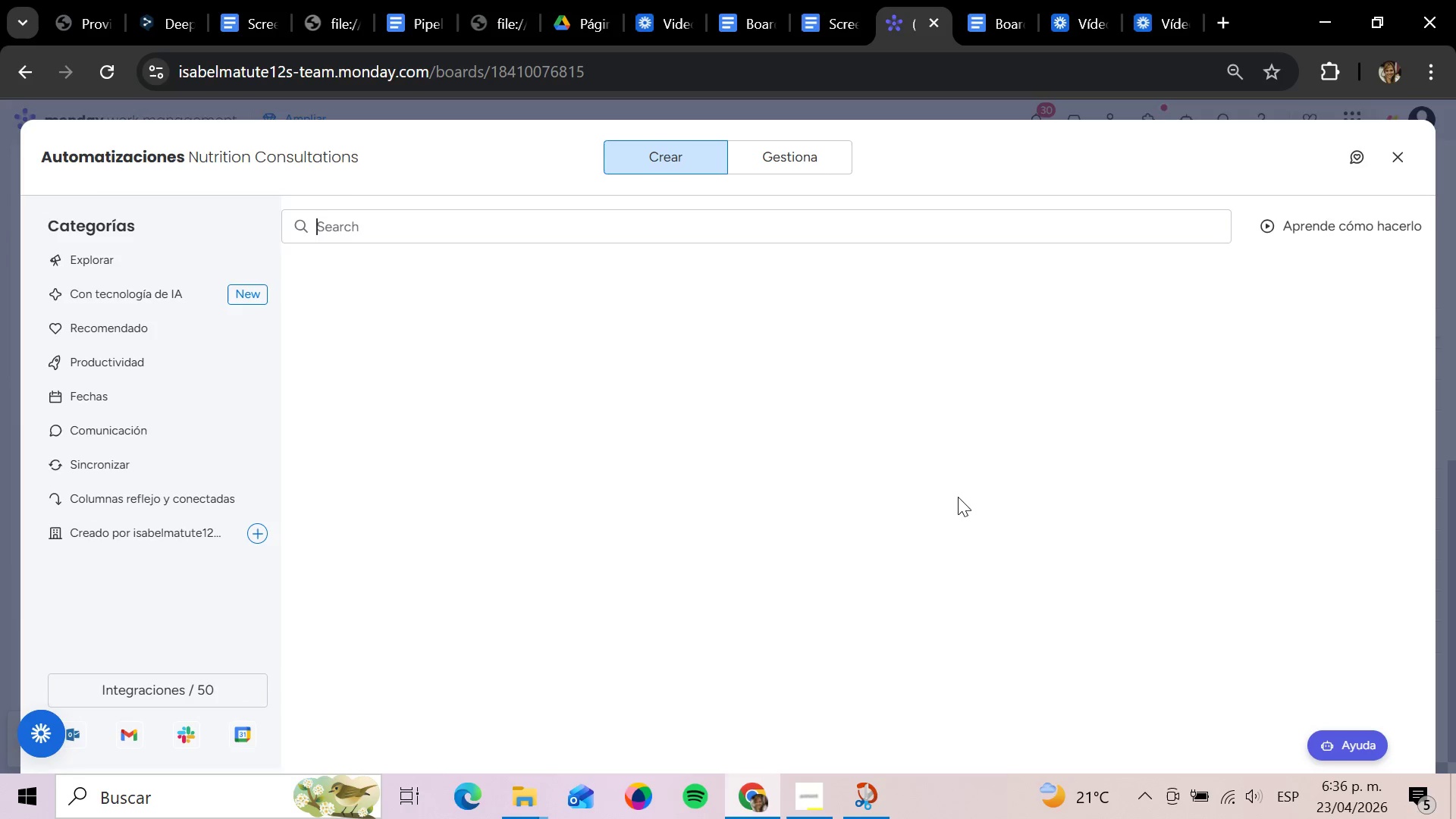 
left_click([364, 314])
 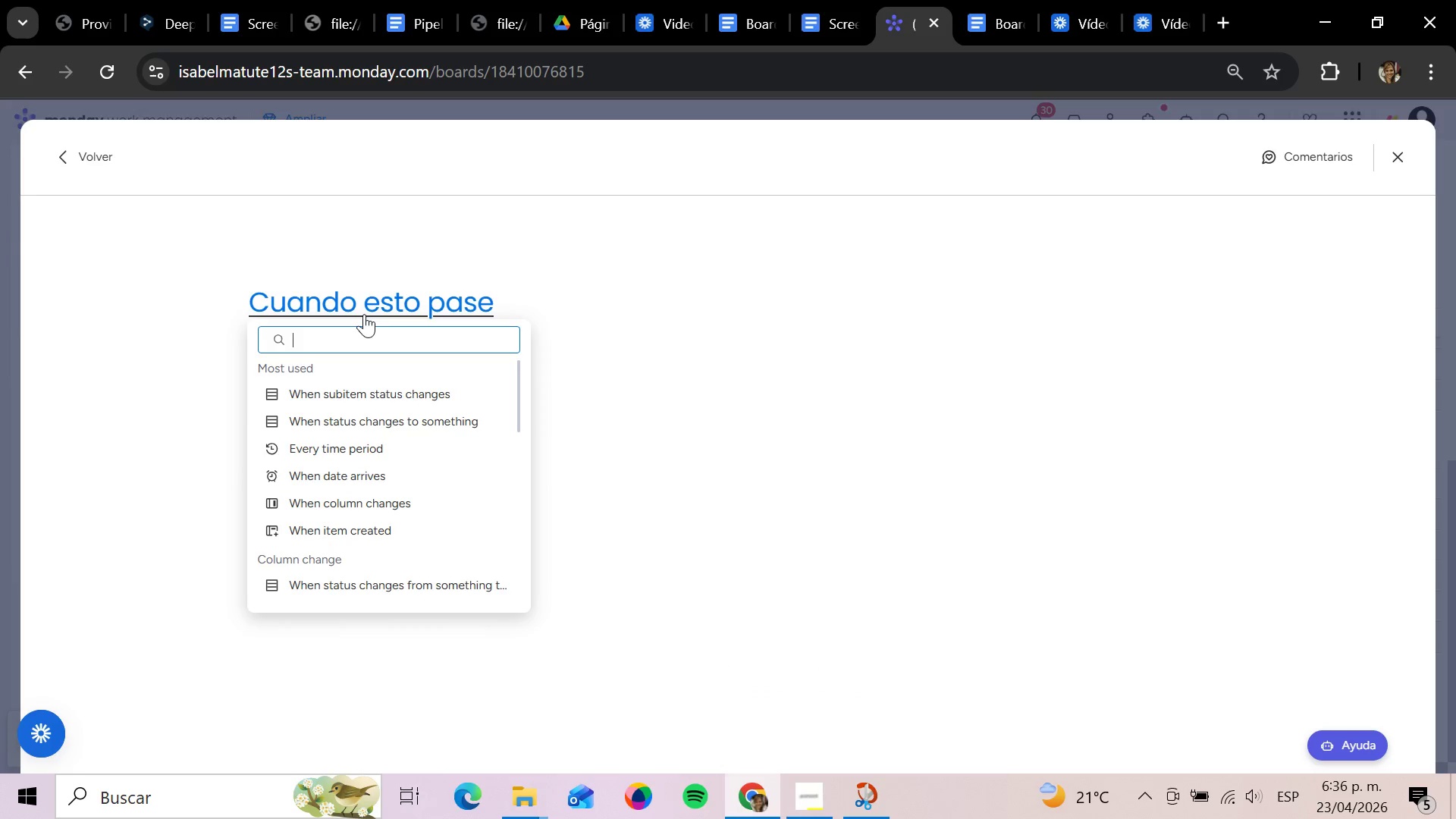 
type(when)
 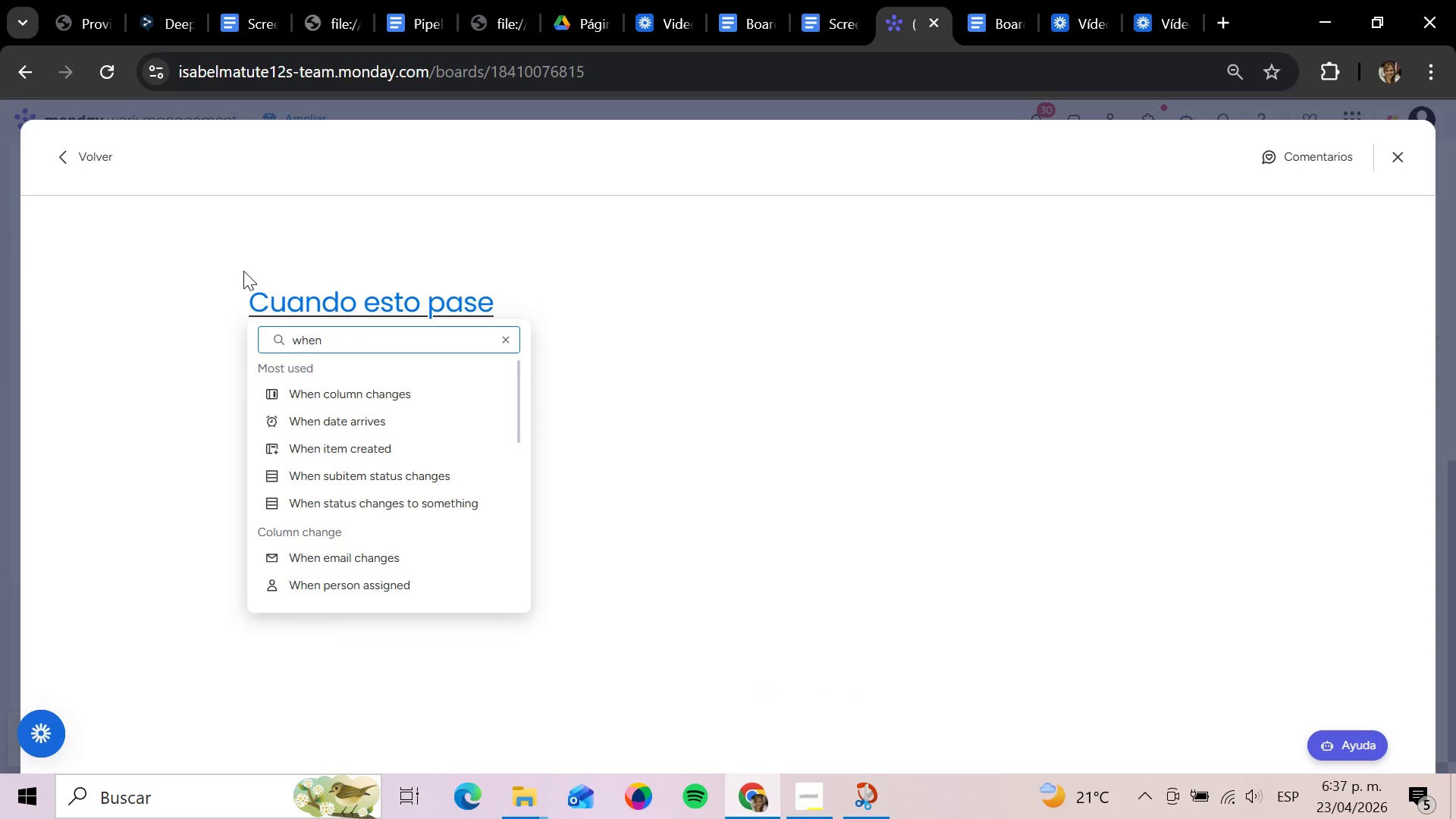 
type( sta)
 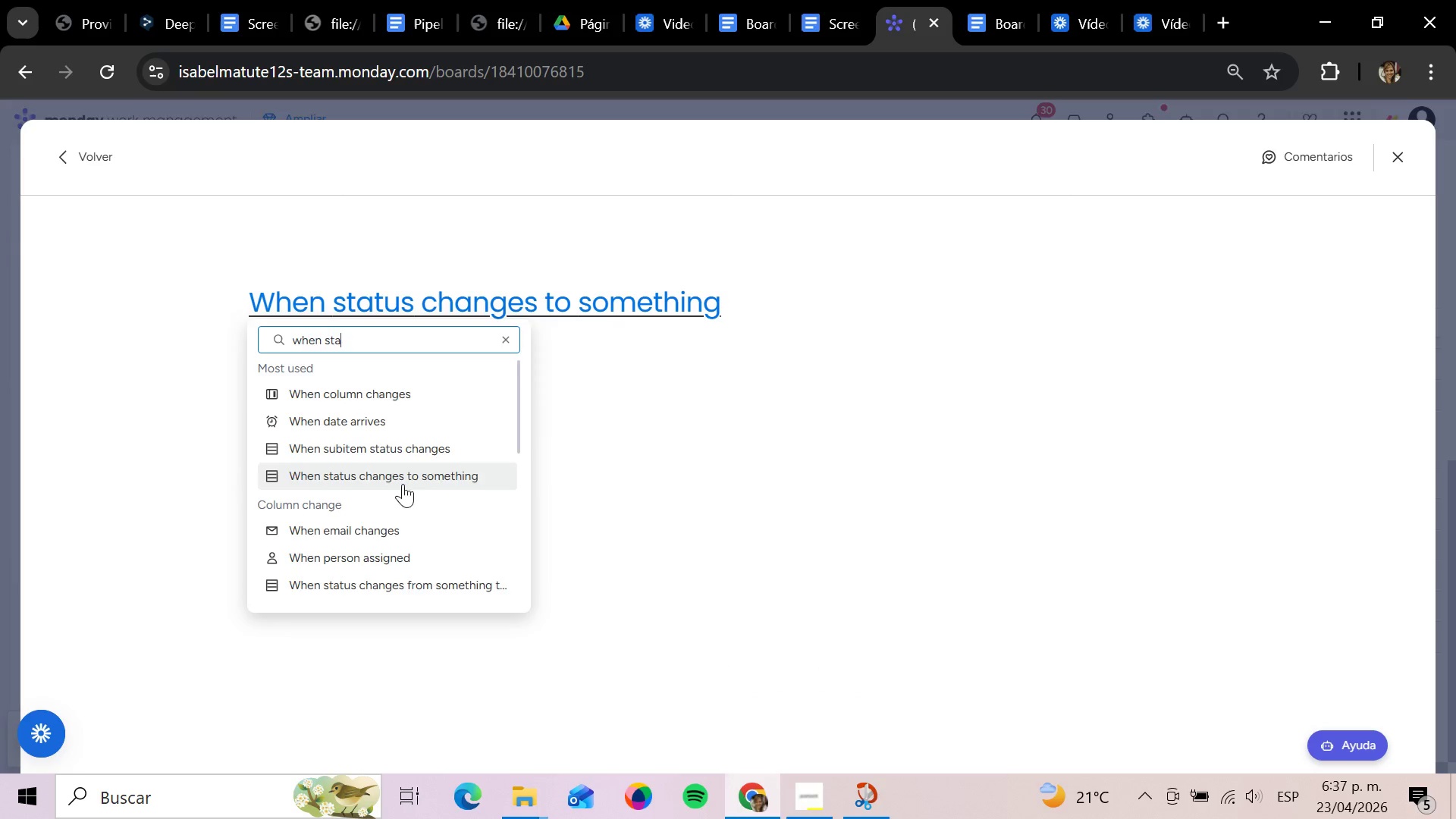 
left_click([403, 484])
 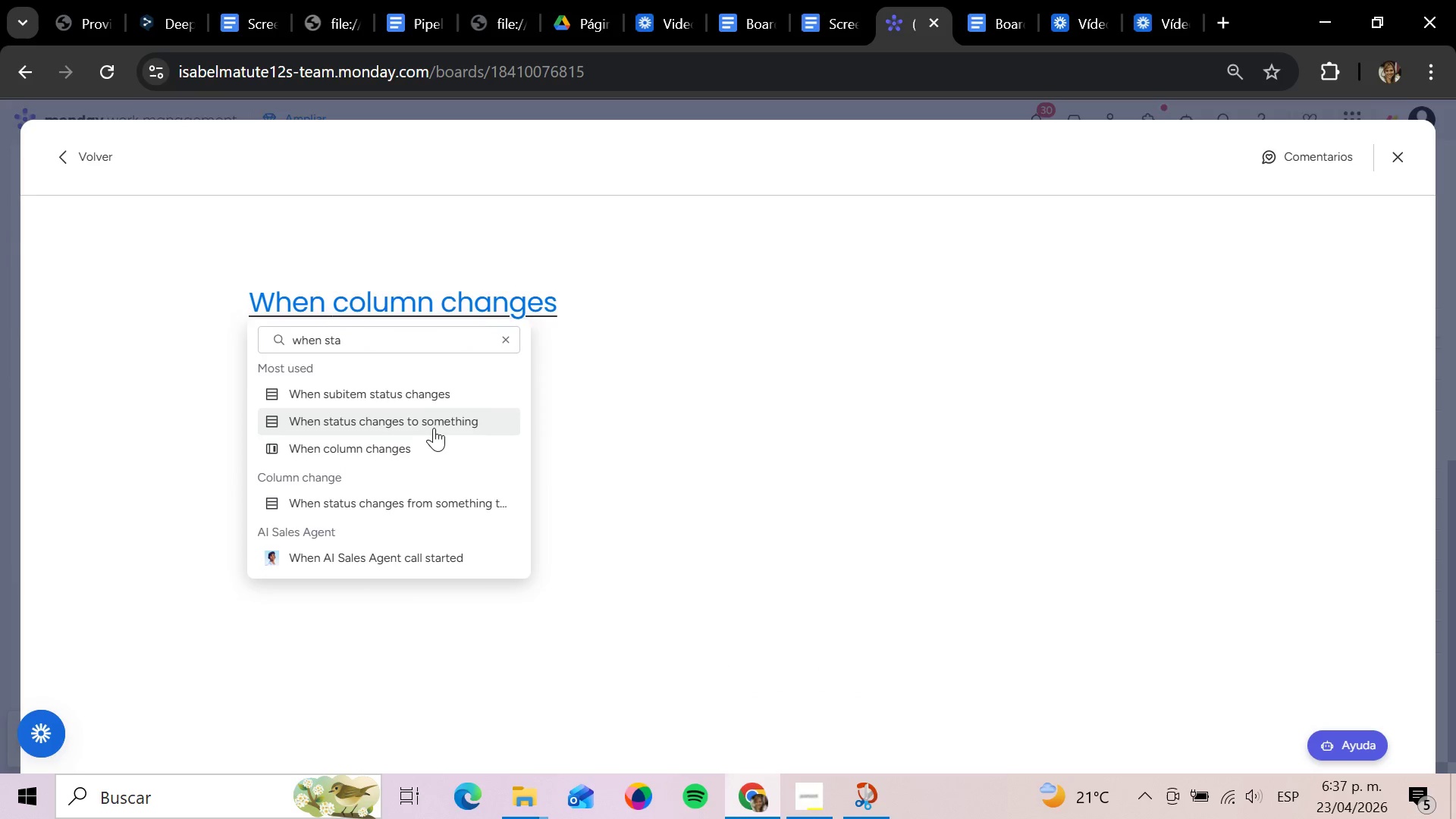 
left_click([435, 425])
 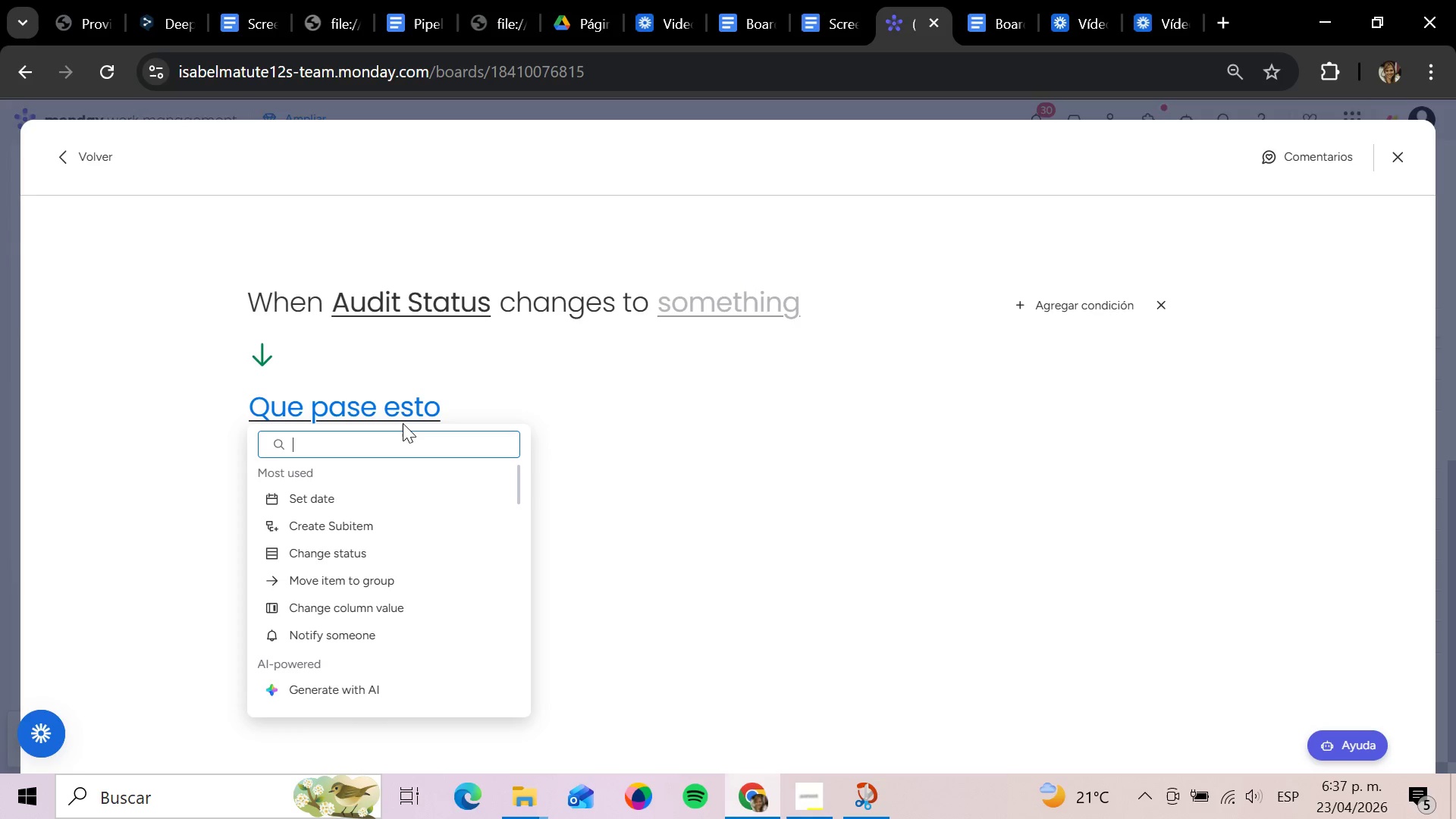 
wait(12.75)
 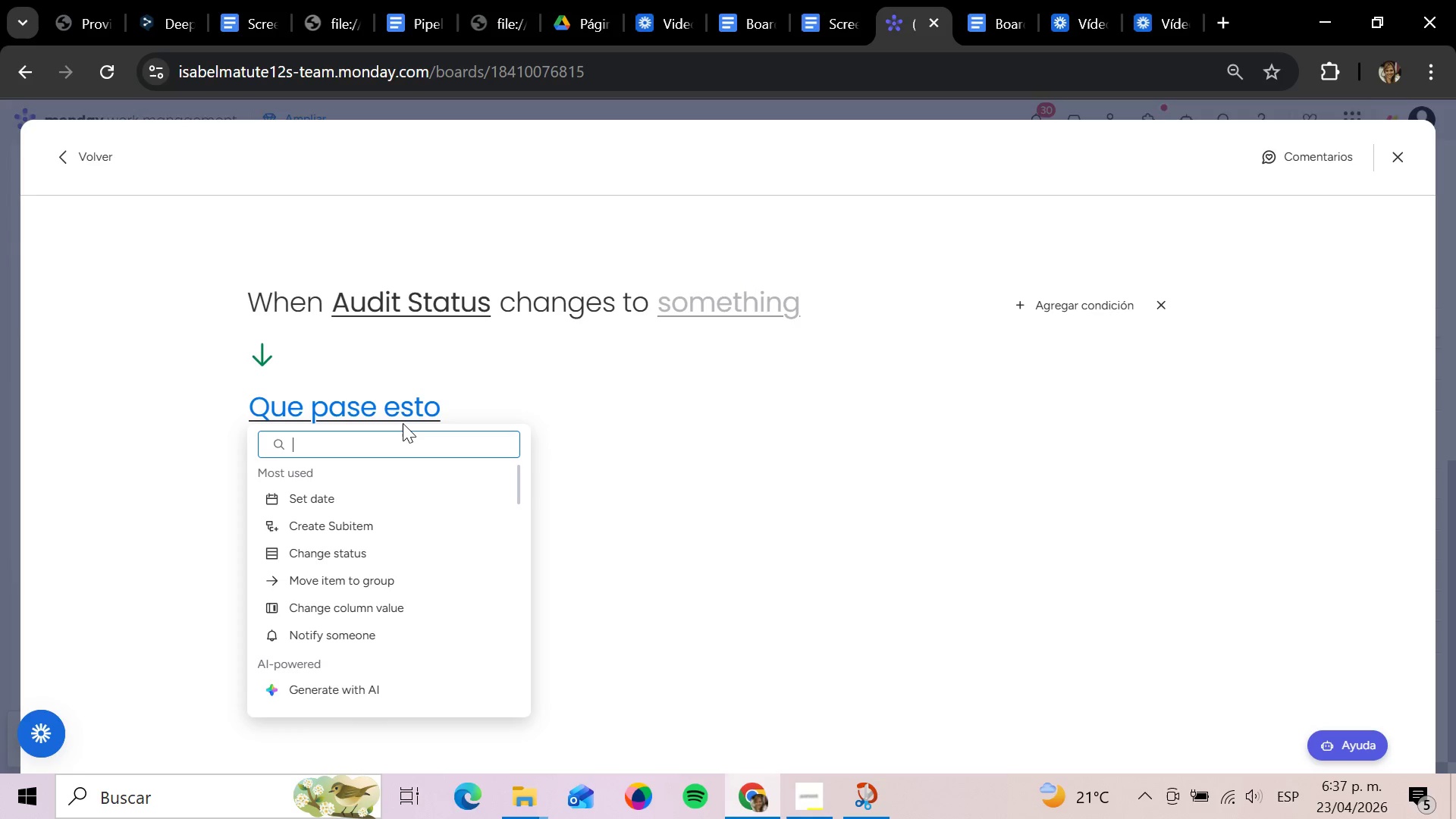 
left_click([405, 628])
 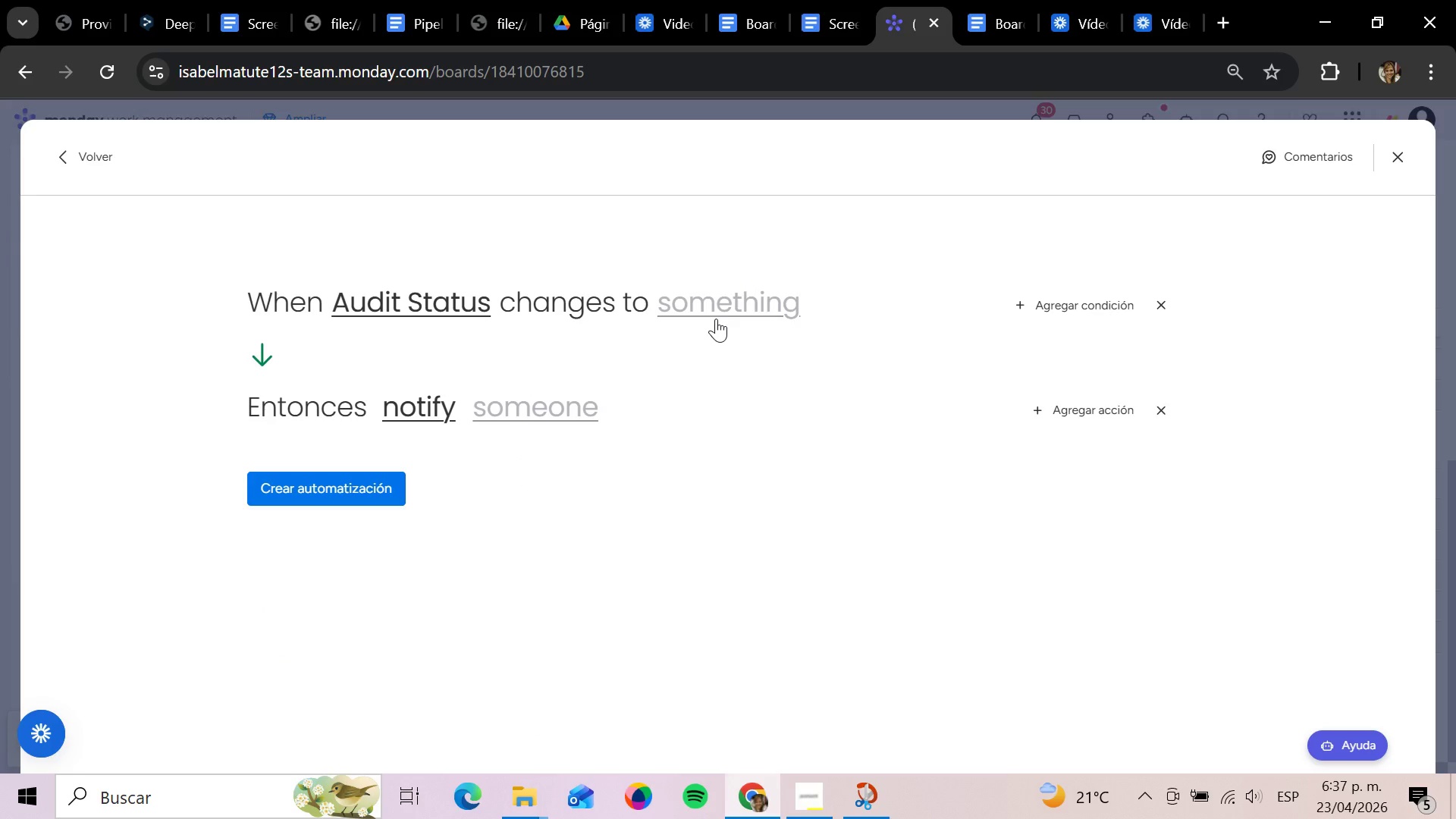 
left_click([716, 308])
 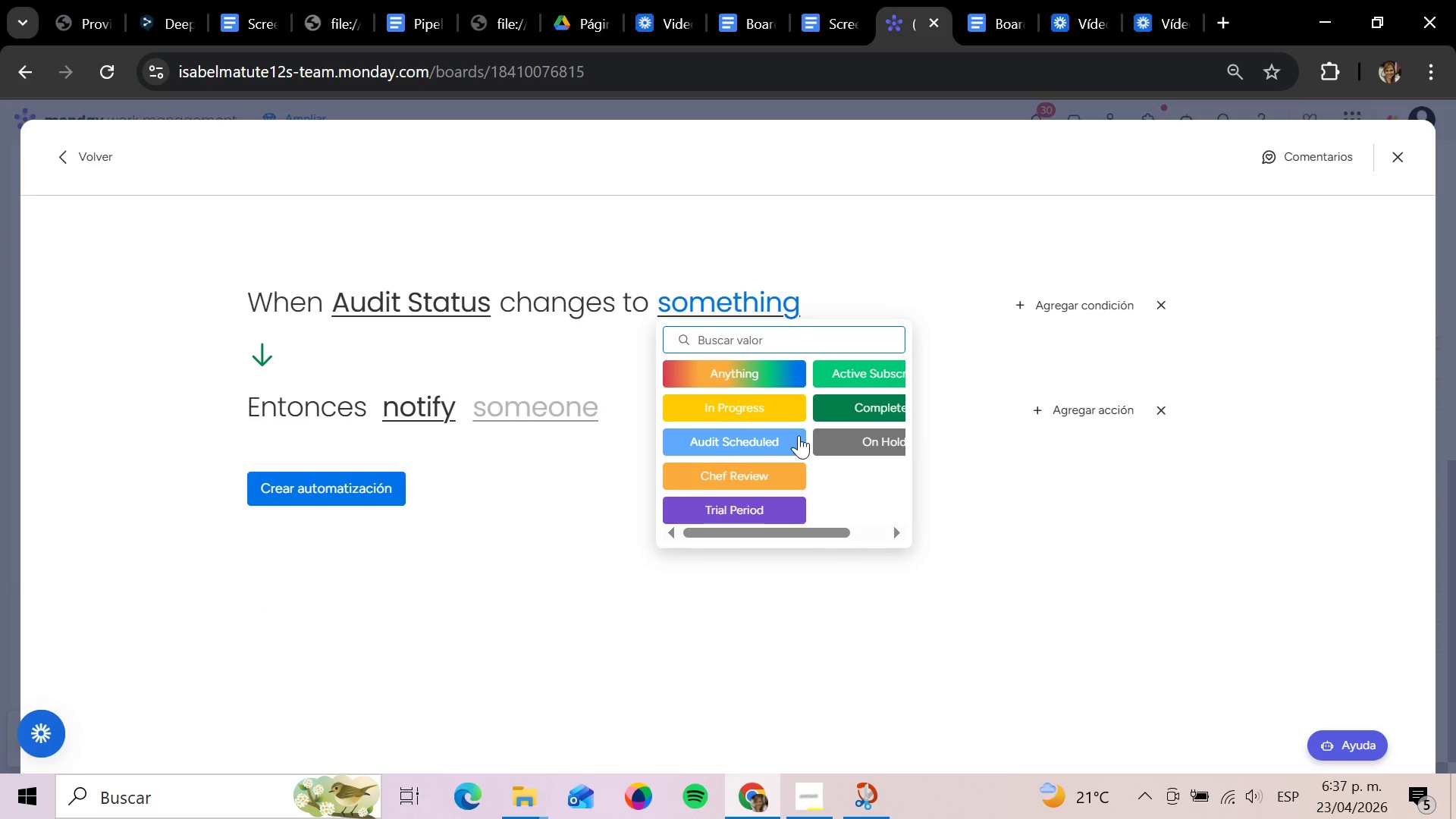 
wait(5.77)
 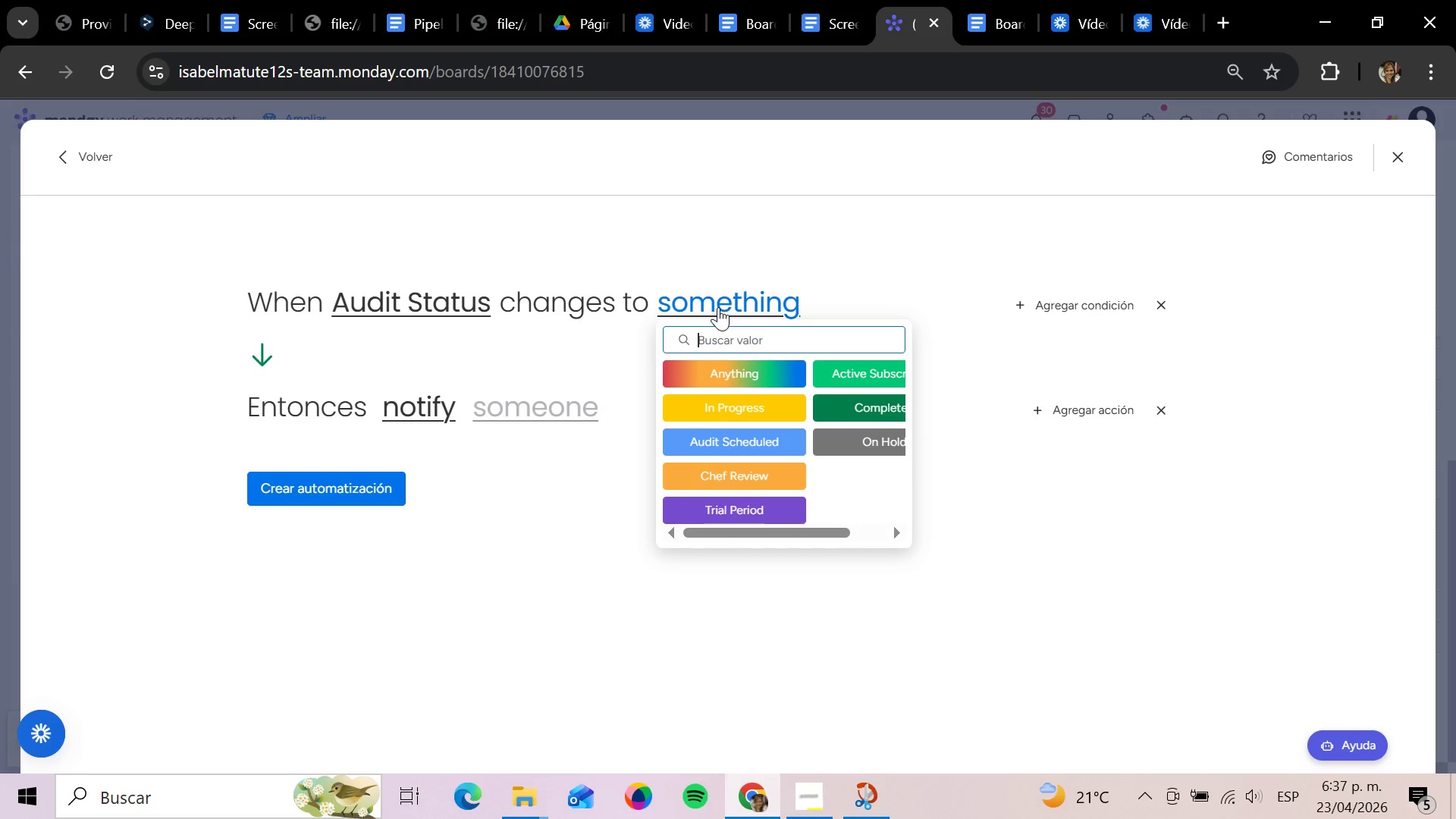 
left_click([773, 479])
 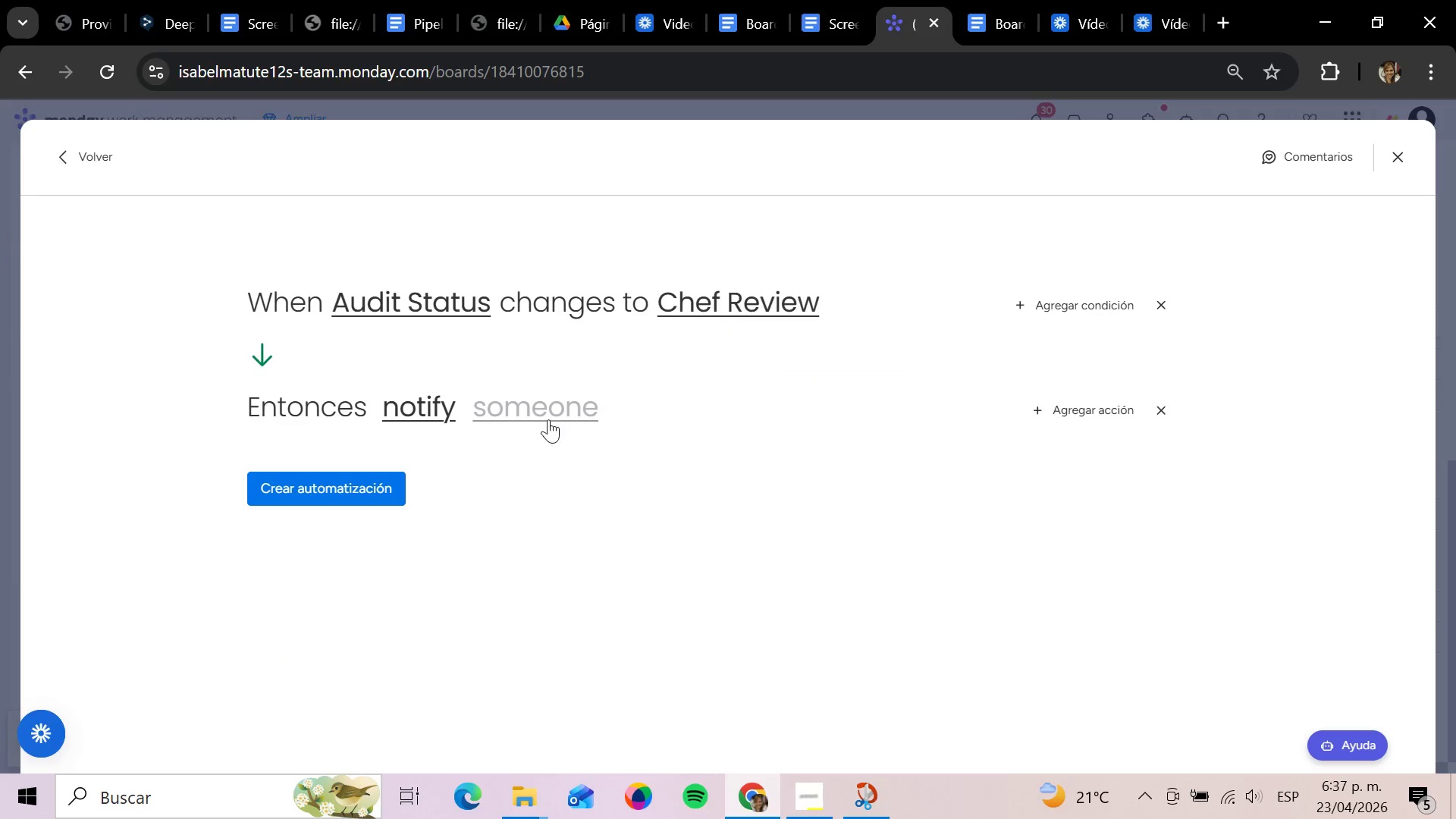 
left_click([548, 419])
 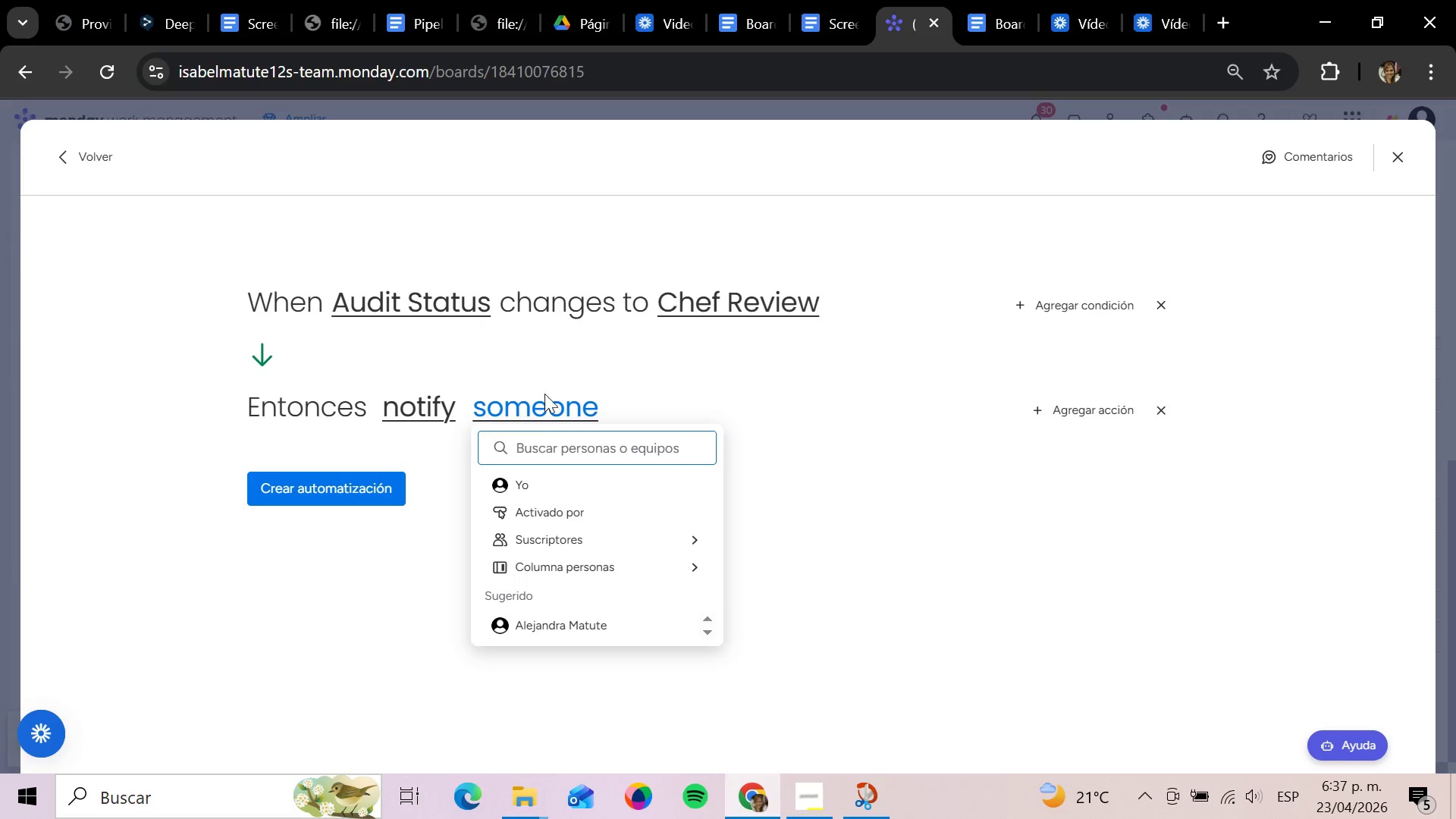 
wait(5.89)
 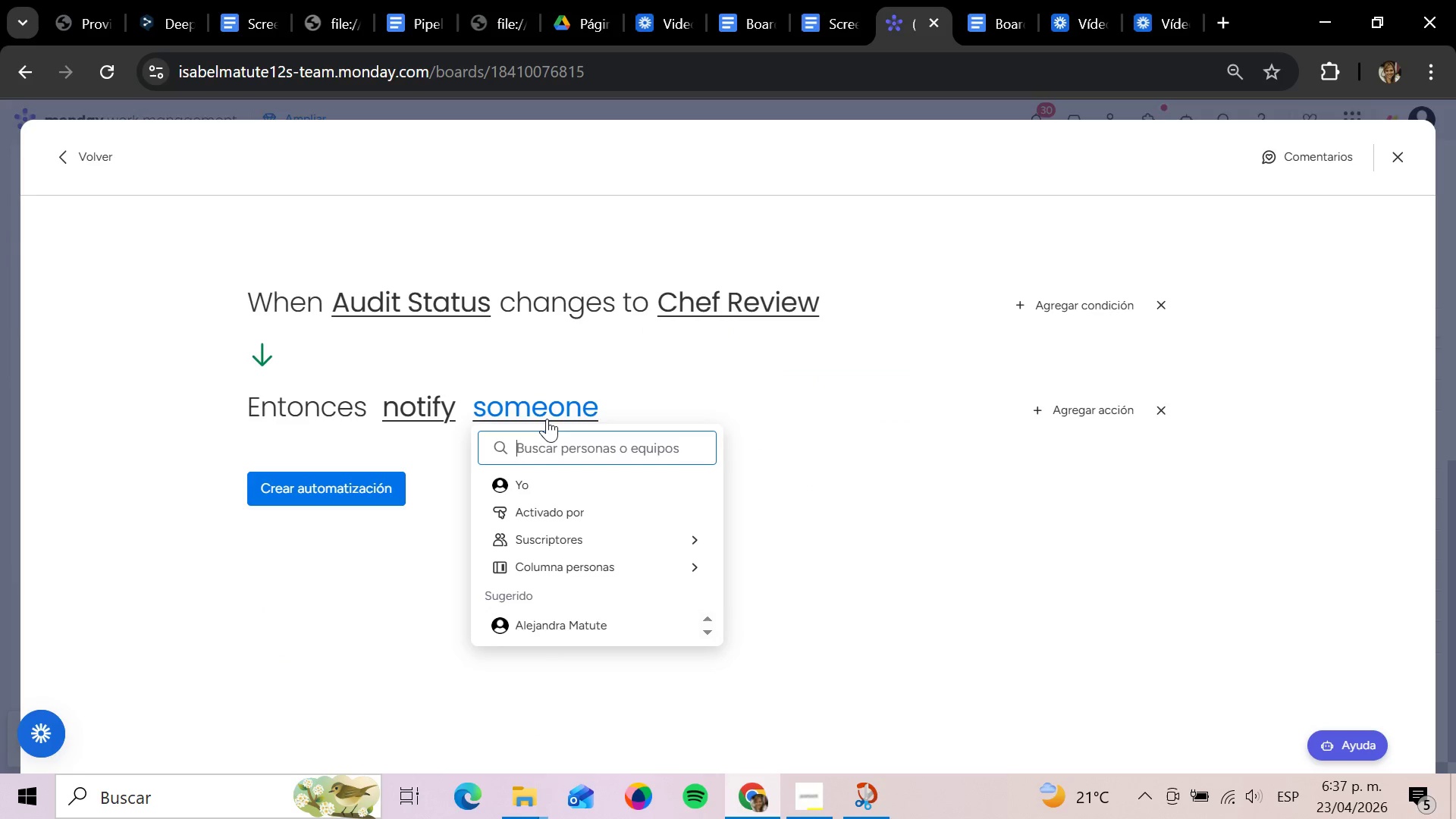 
left_click([548, 493])
 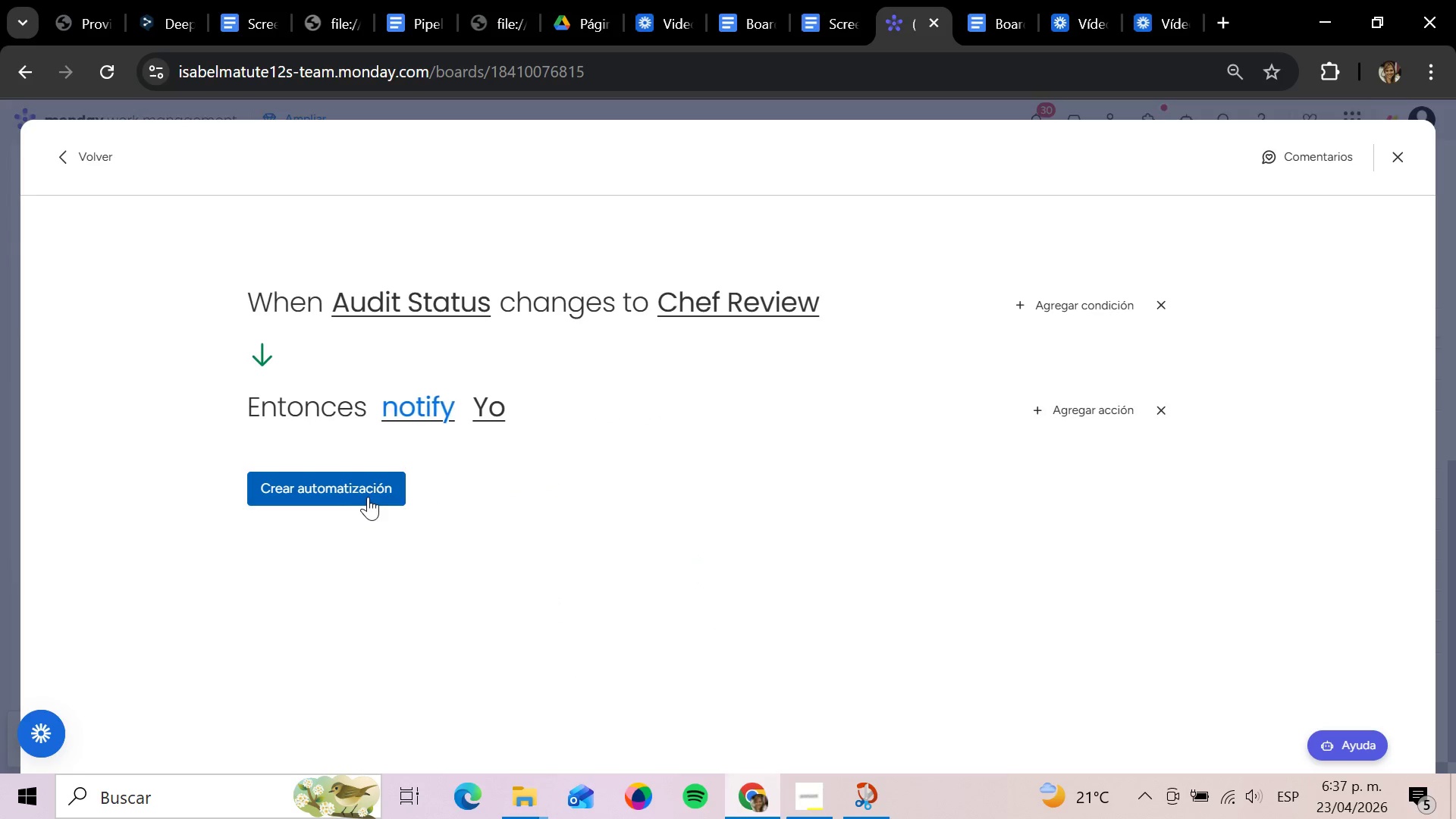 
left_click([406, 420])
 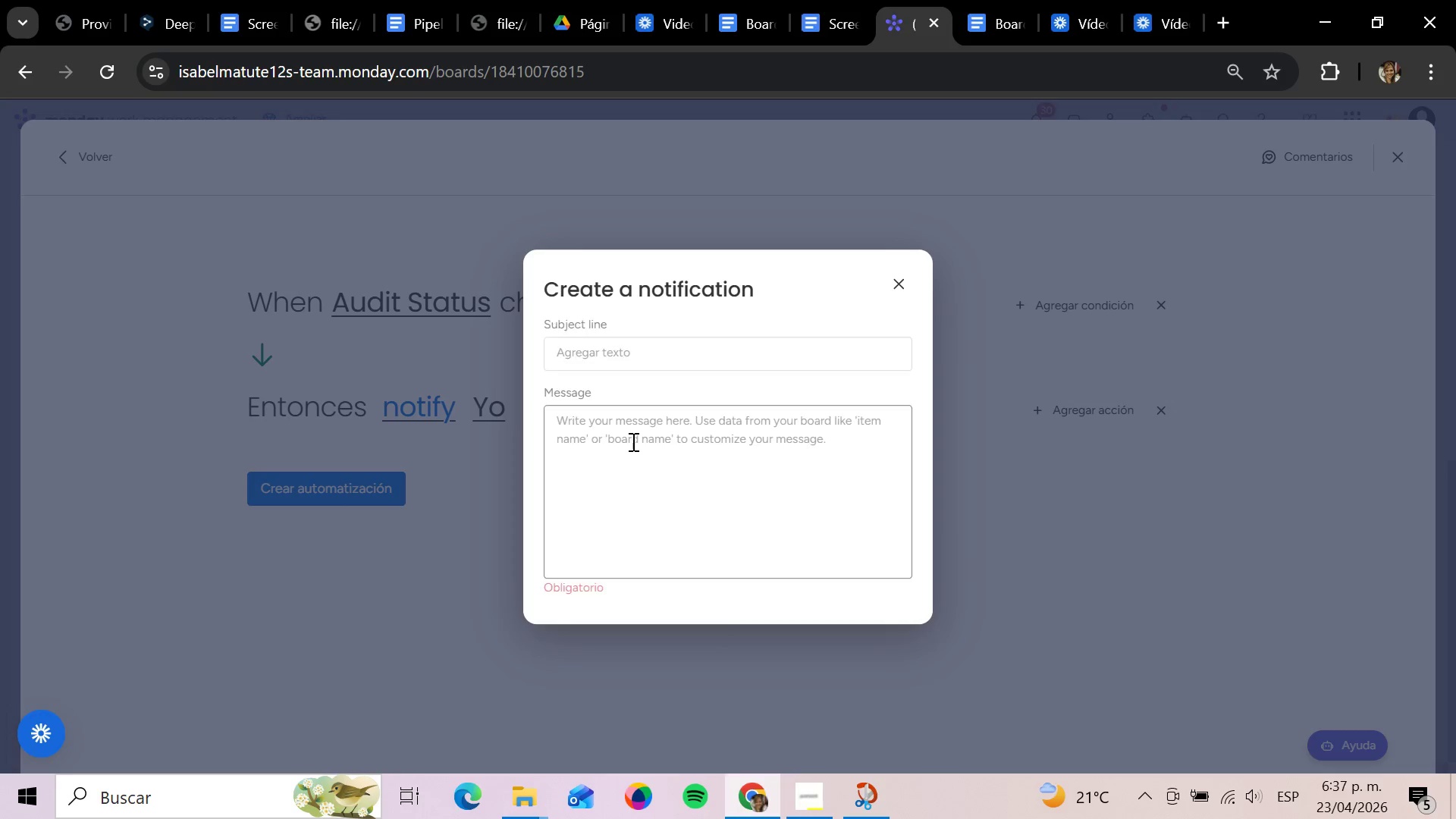 
left_click([632, 441])
 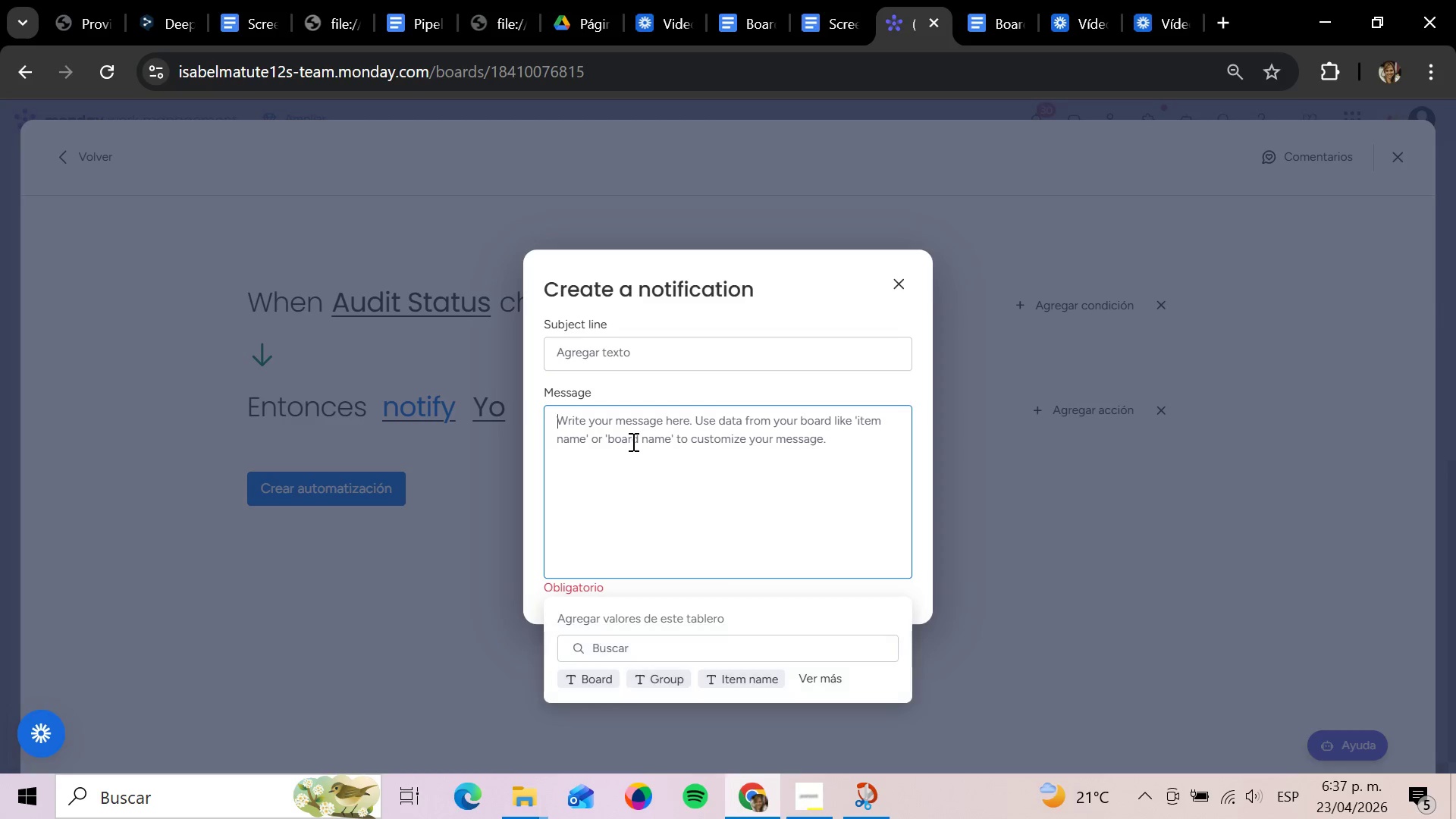 
type(This consultation is ready for chef reviee)
key(Backspace)
type(w. Please Ce)
key(Backspace)
key(Backspace)
type(CH)
key(Backspace)
key(Backspace)
type(check the pet profile)
 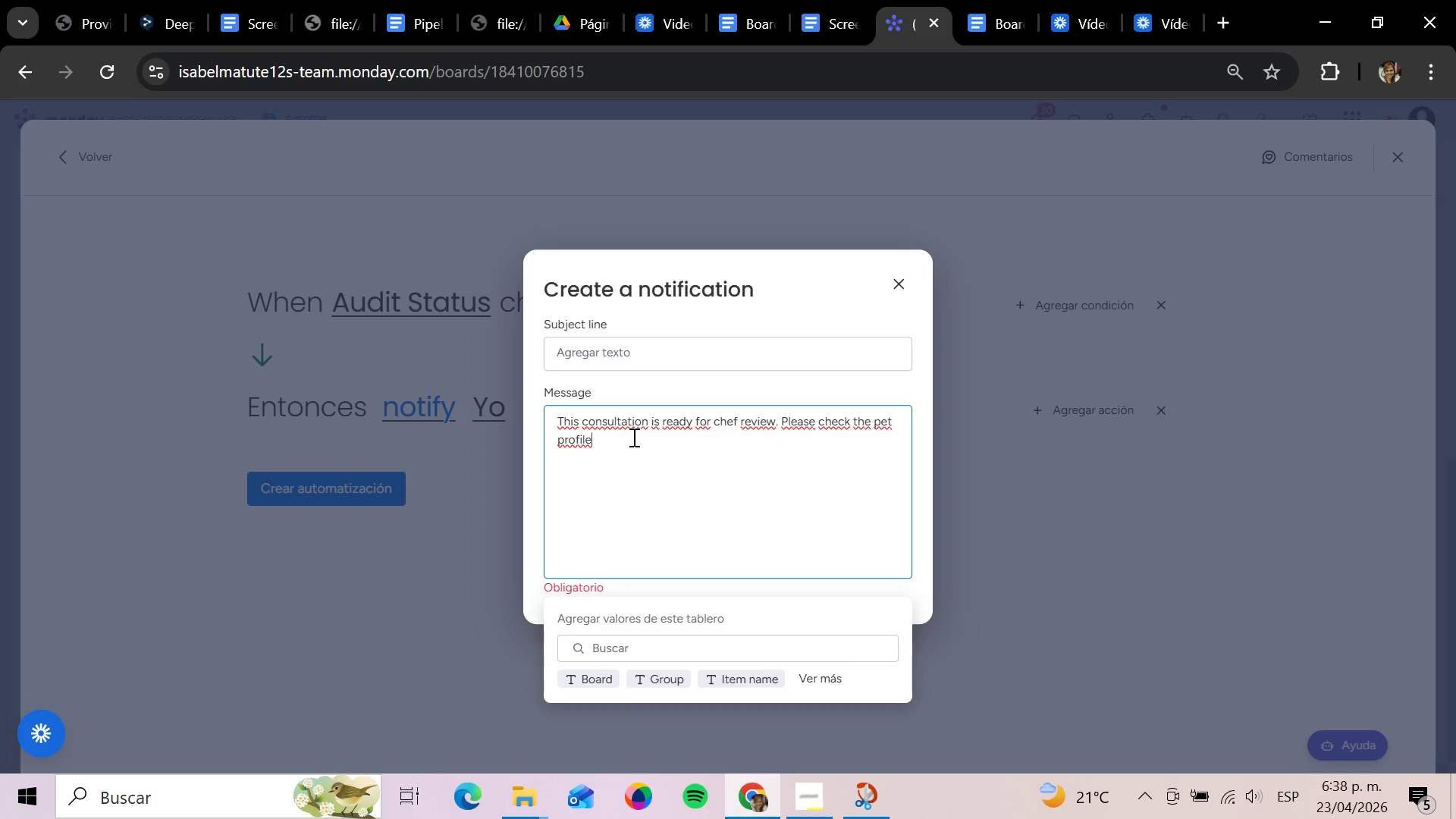 
wait(5.66)
 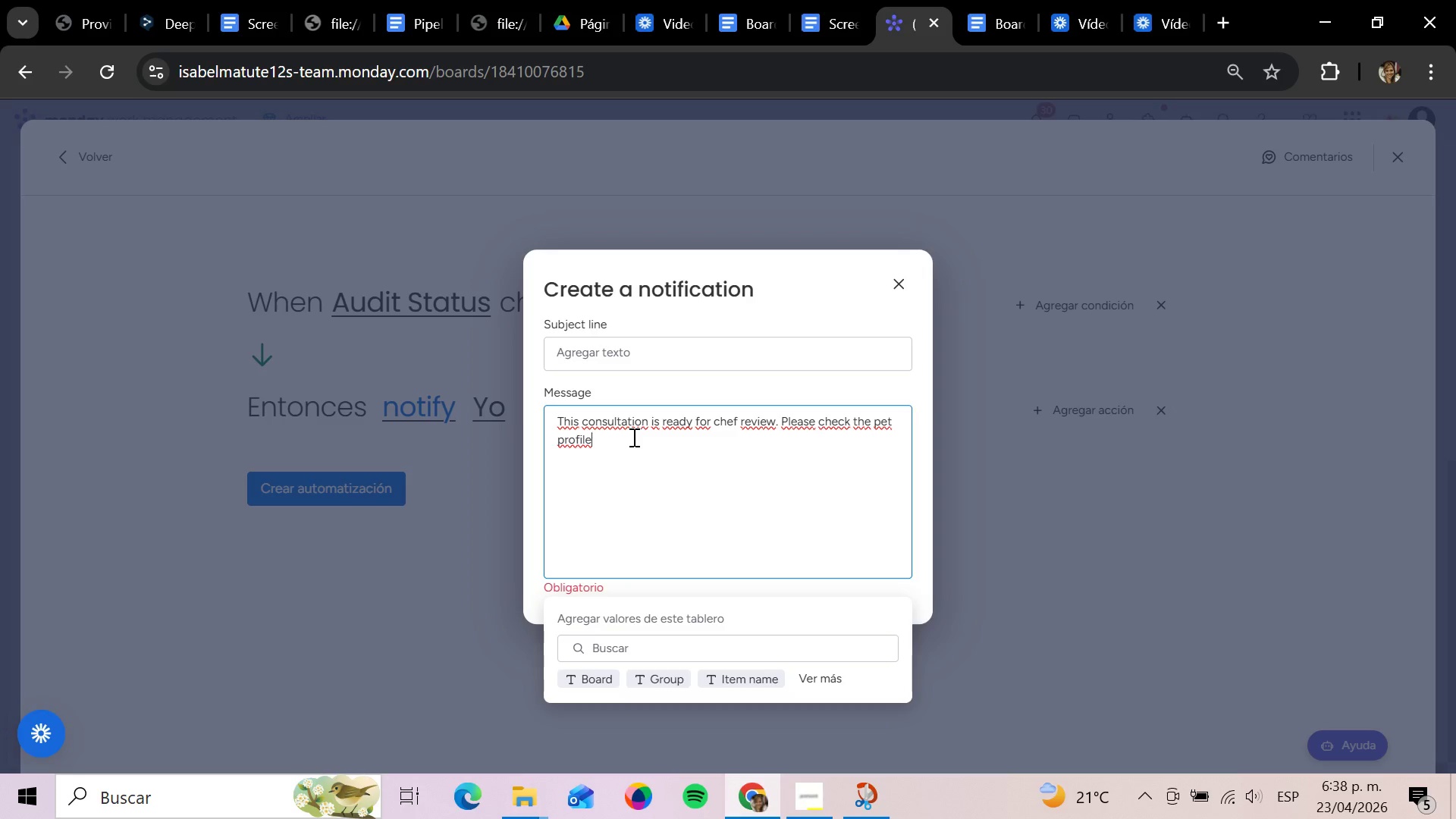 
type( and prepare the recommended meal olan)
key(Backspace)
key(Backspace)
key(Backspace)
key(Backspace)
type(plan)
 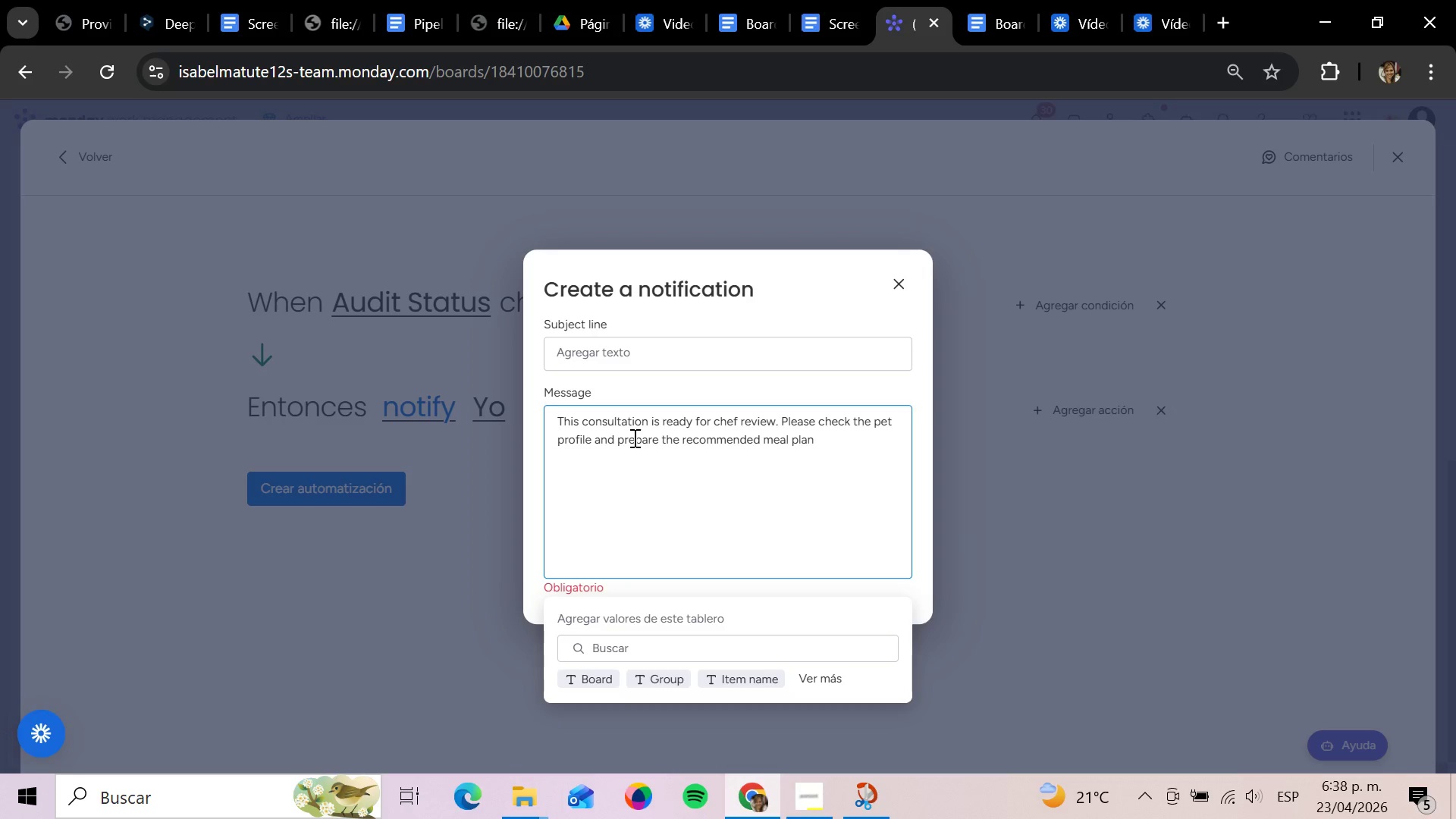 
key(Enter)
 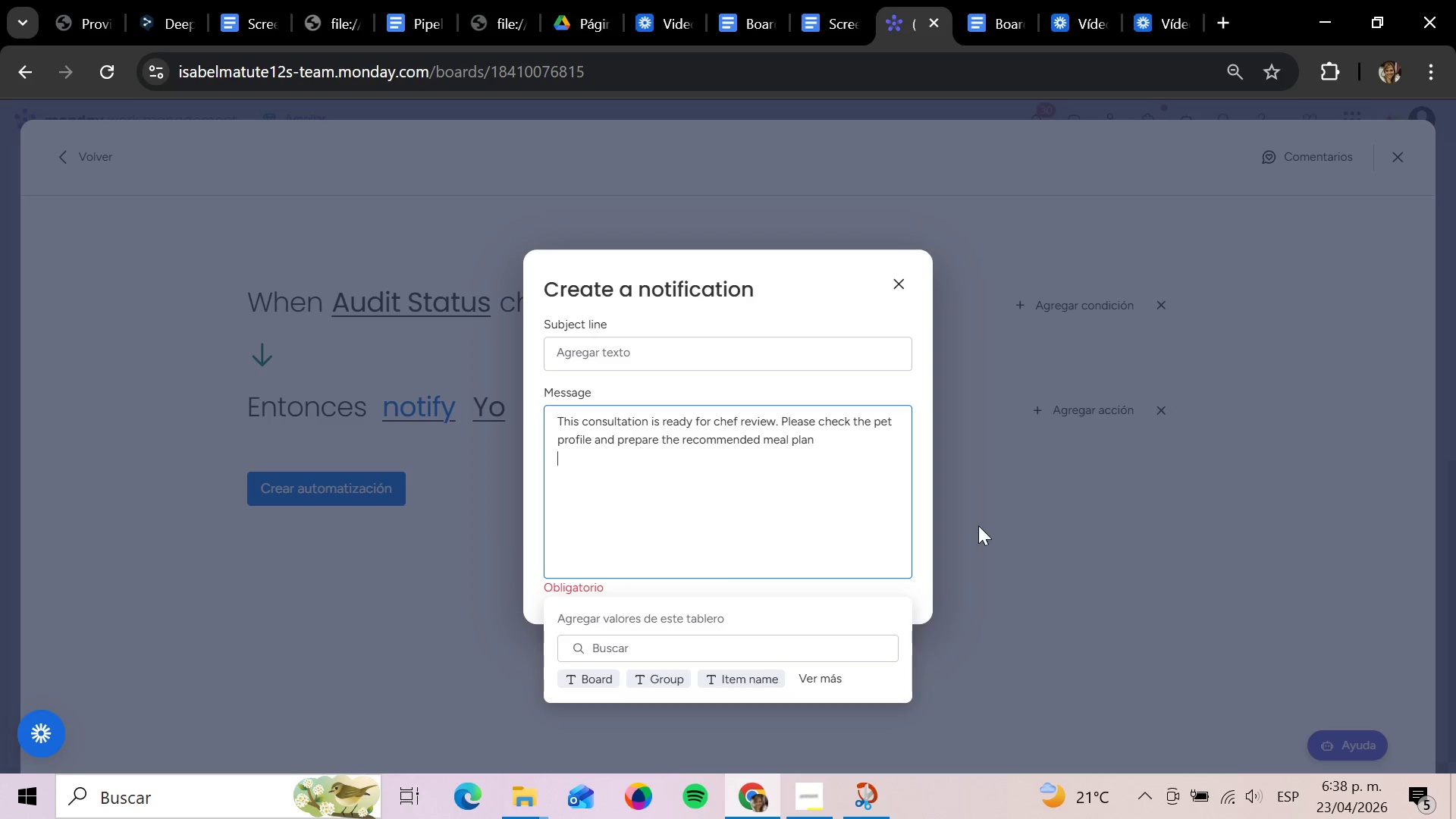 
left_click_drag(start_coordinate=[1003, 521], to_coordinate=[996, 522])
 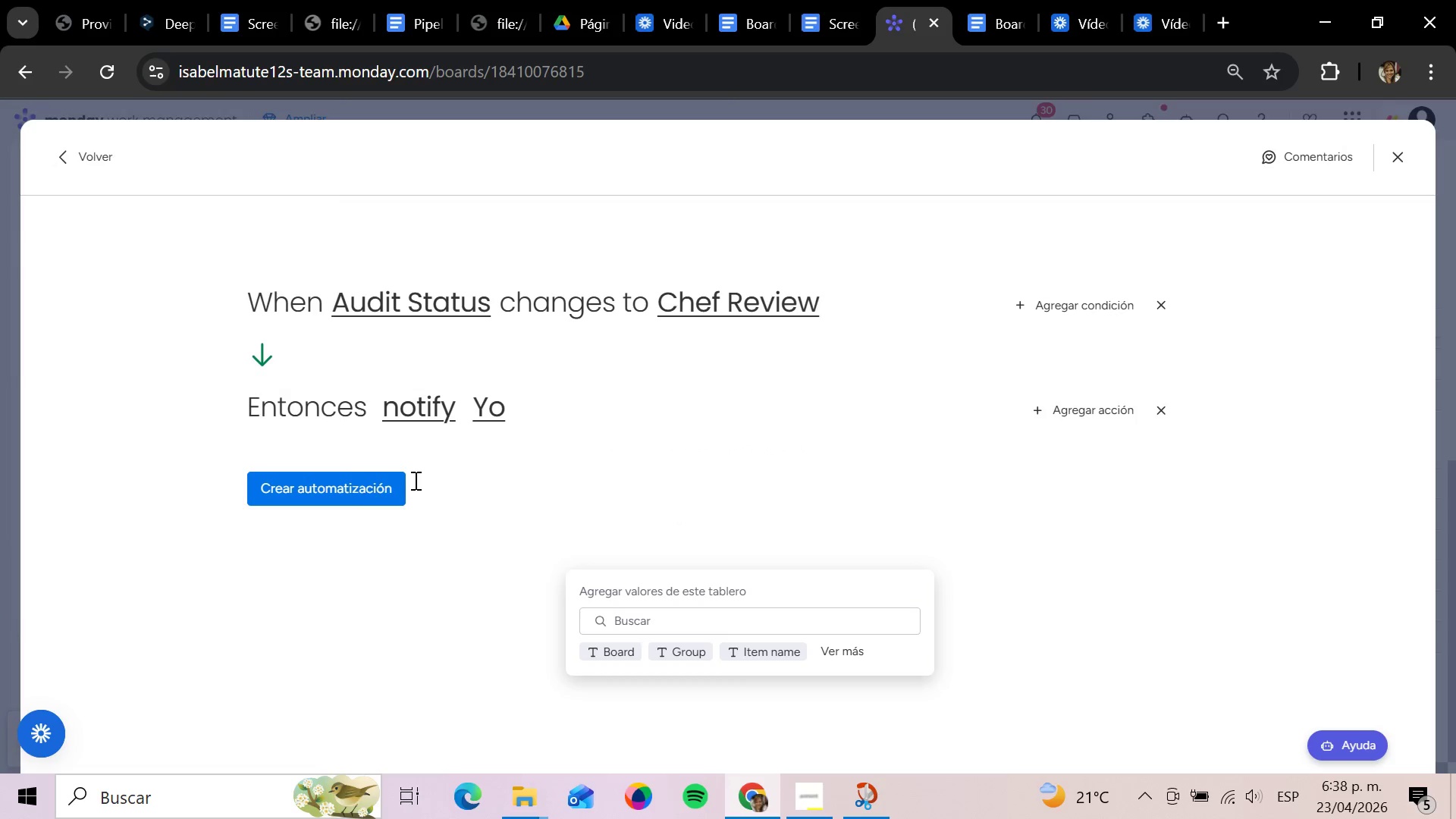 
left_click([353, 481])
 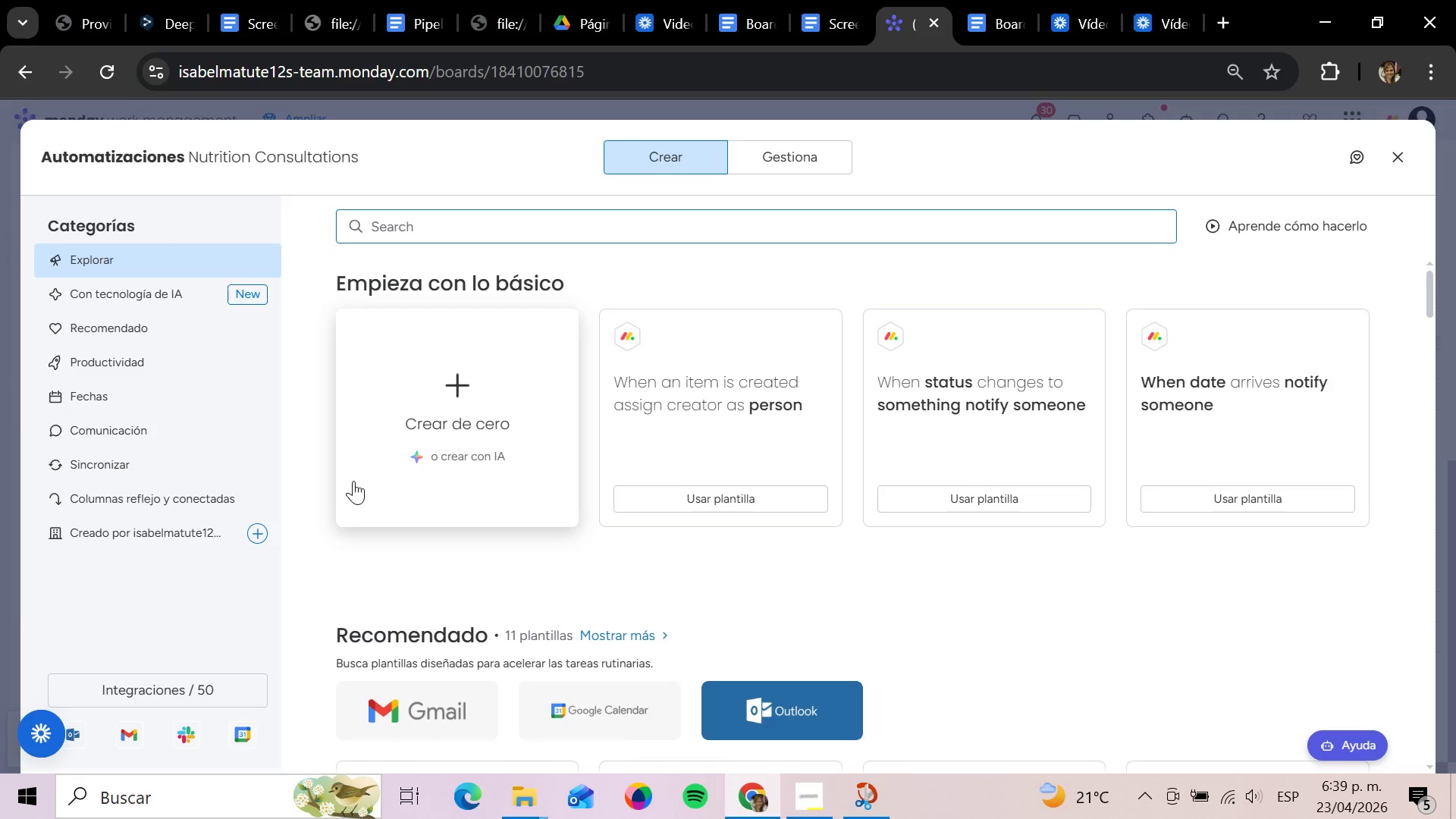 
wait(24.61)
 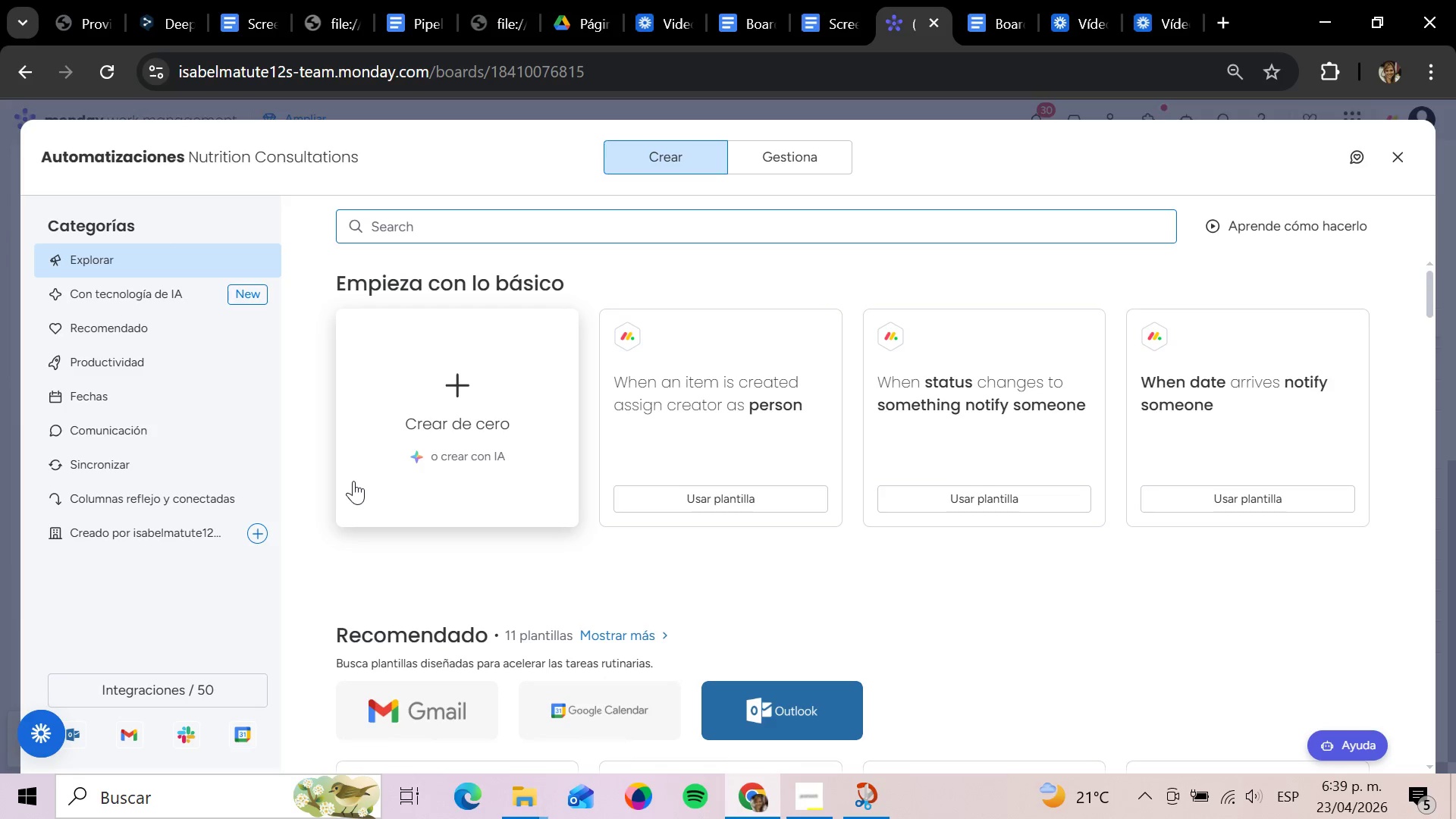 
left_click([1408, 155])
 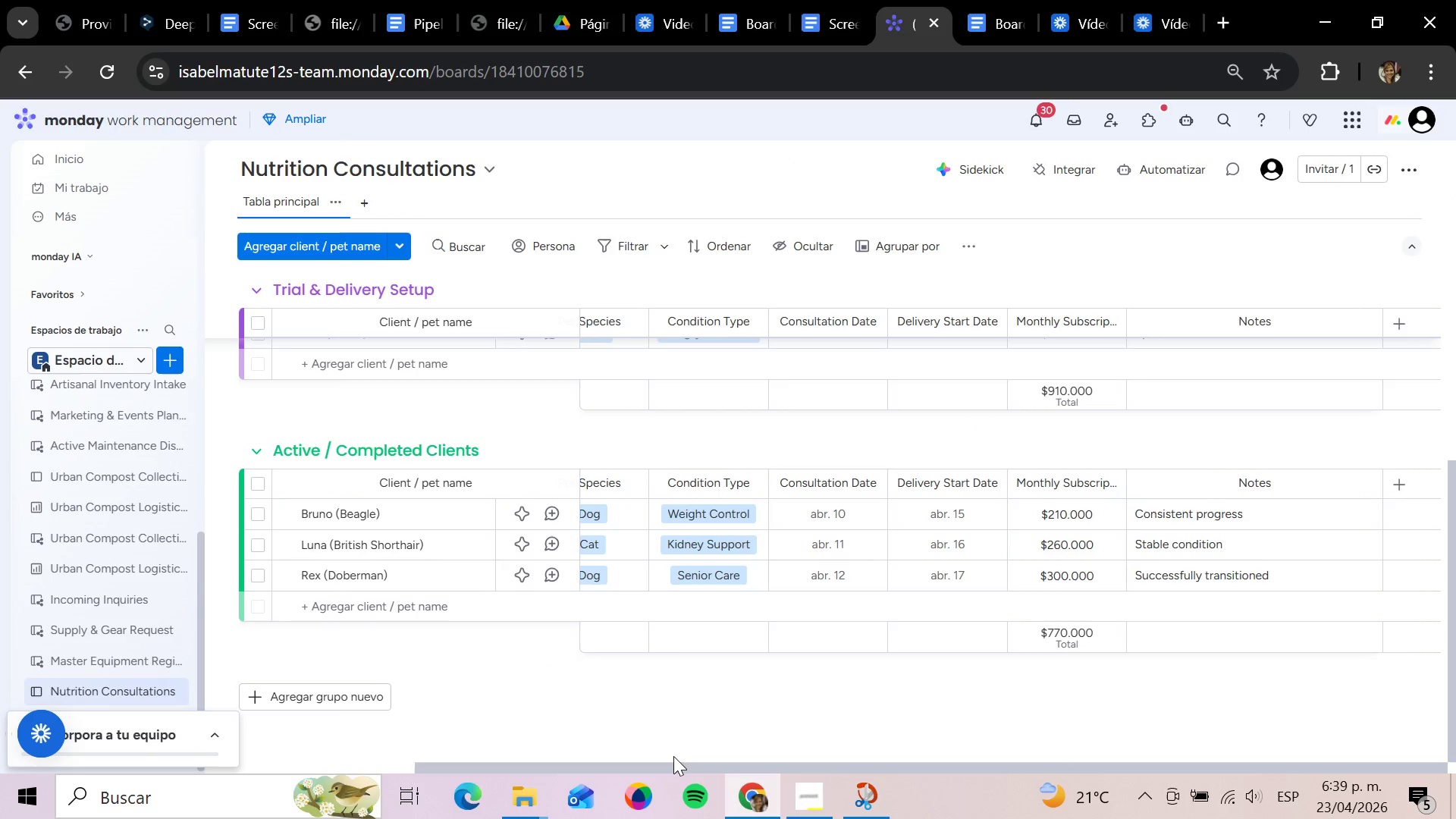 
left_click_drag(start_coordinate=[664, 764], to_coordinate=[367, 767])
 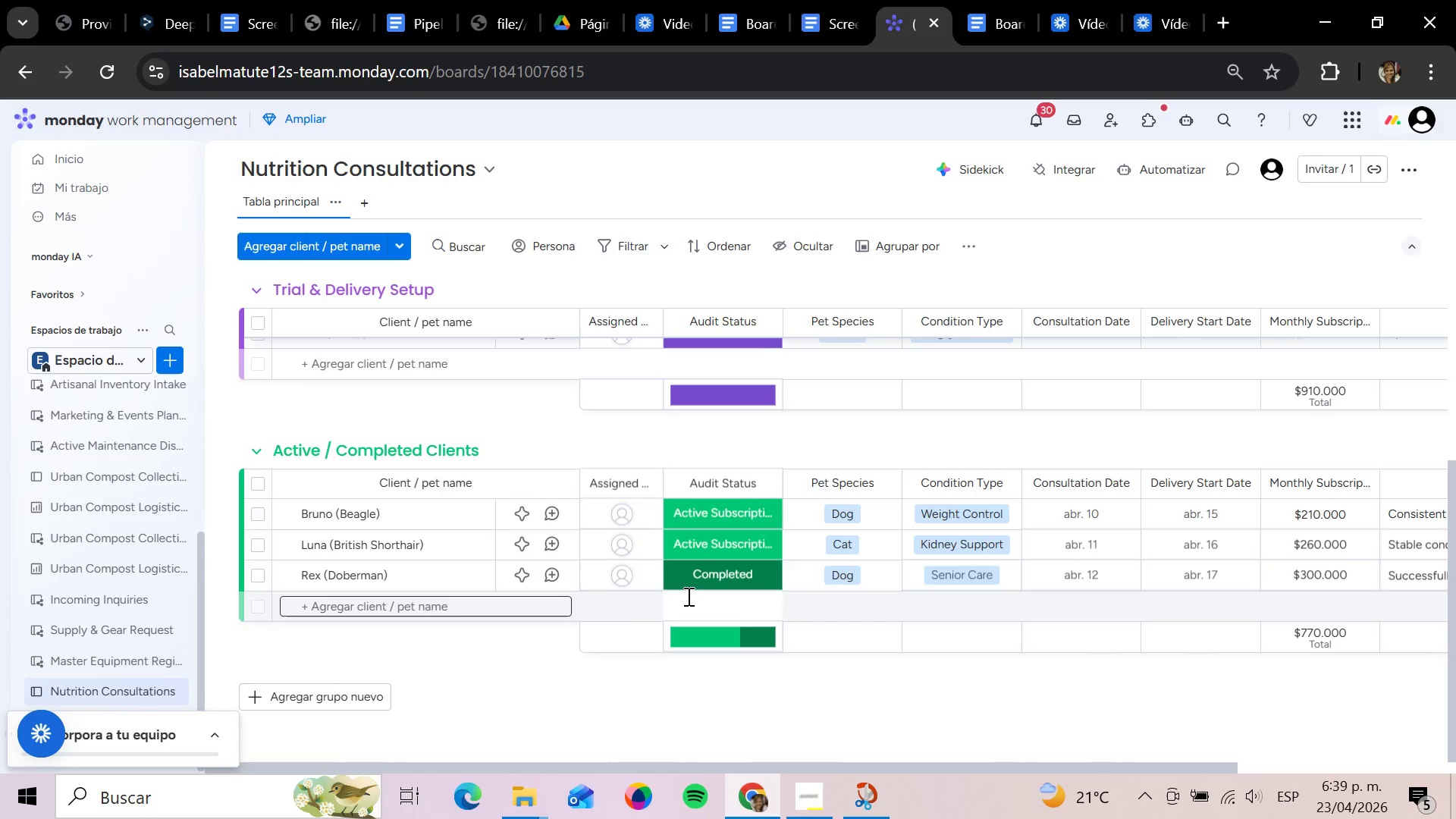 
scroll: coordinate [700, 648], scroll_direction: up, amount: 5.0
 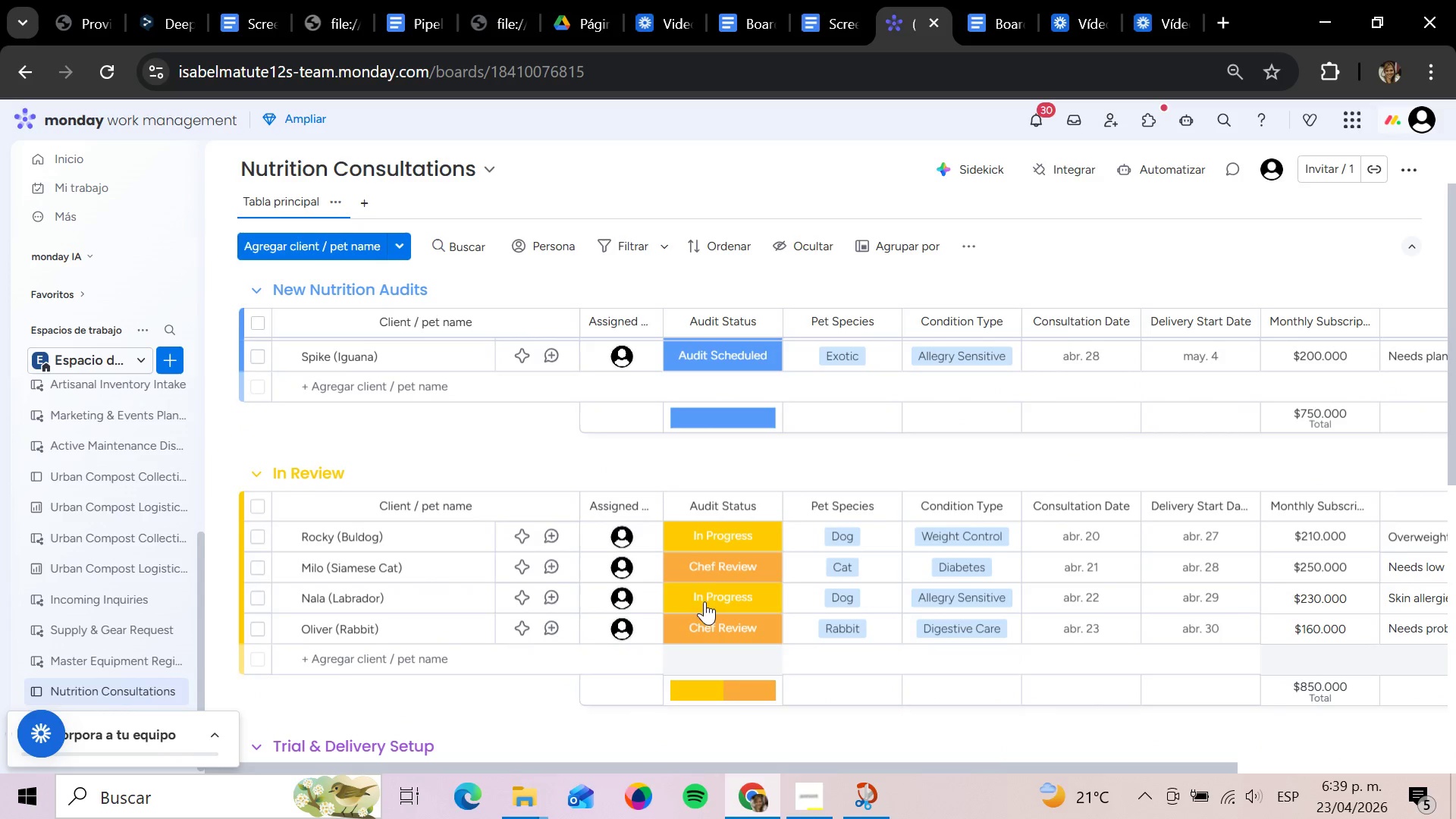 
left_click([706, 588])
 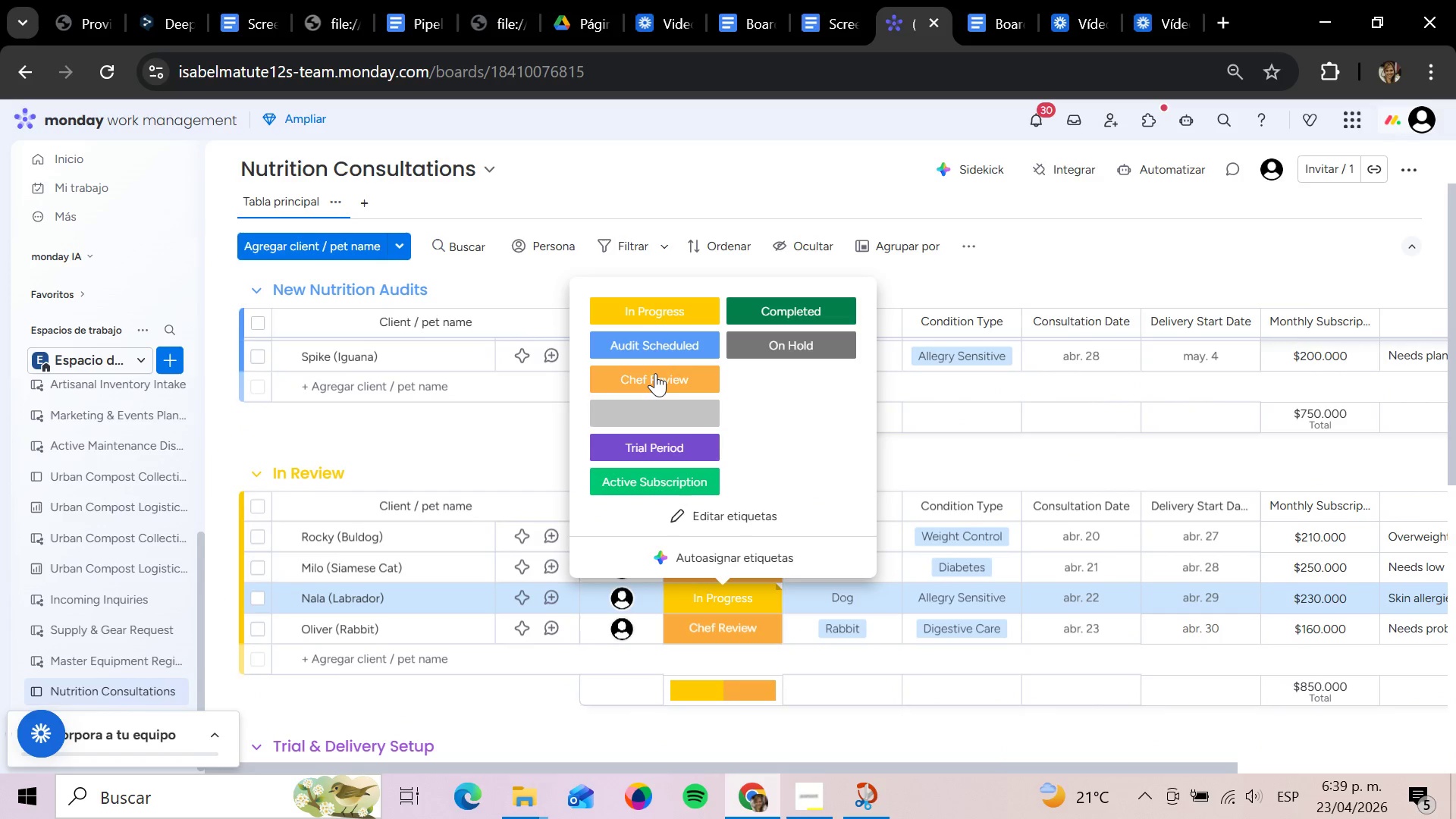 
left_click([655, 373])
 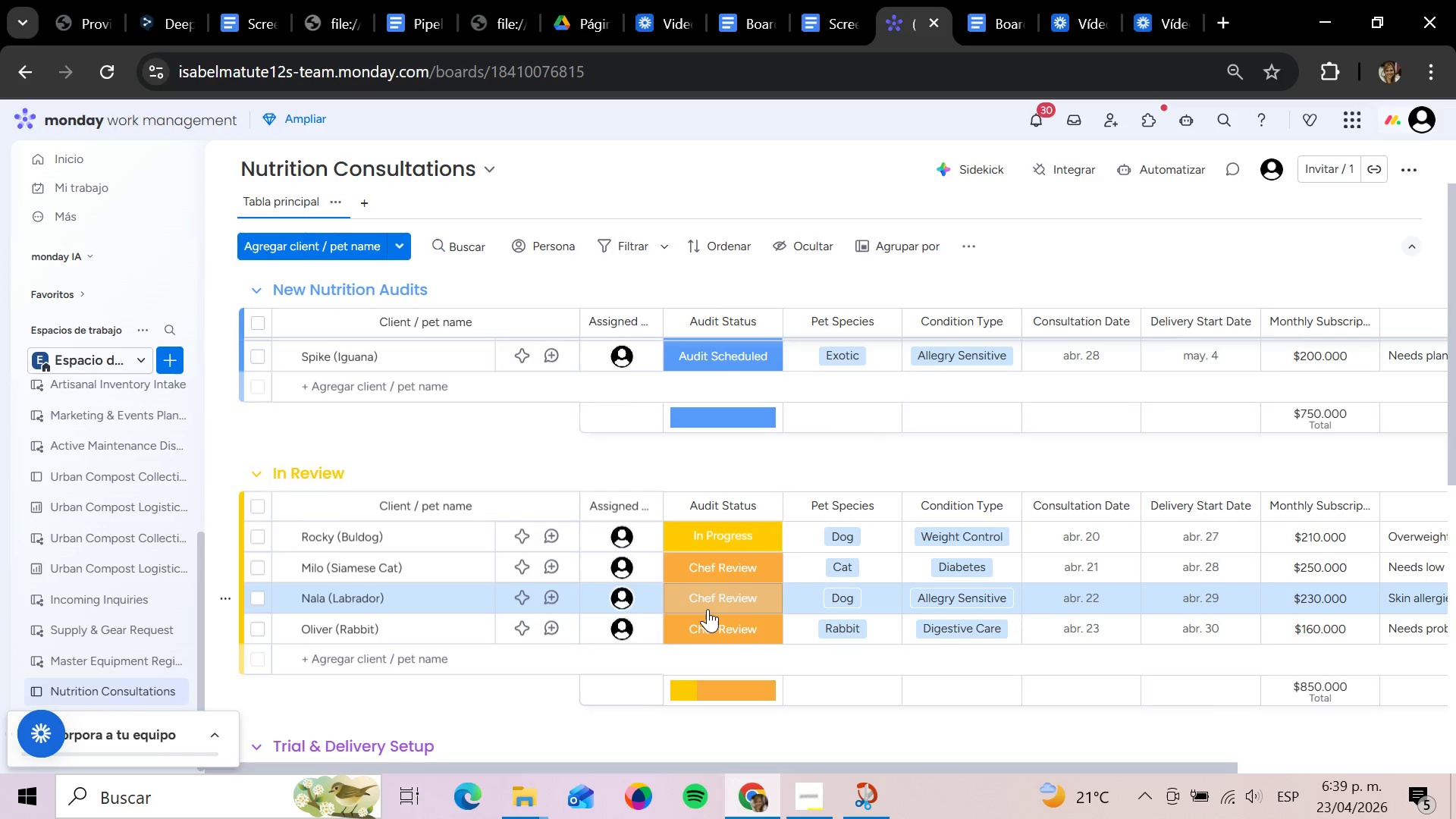 
left_click([708, 609])
 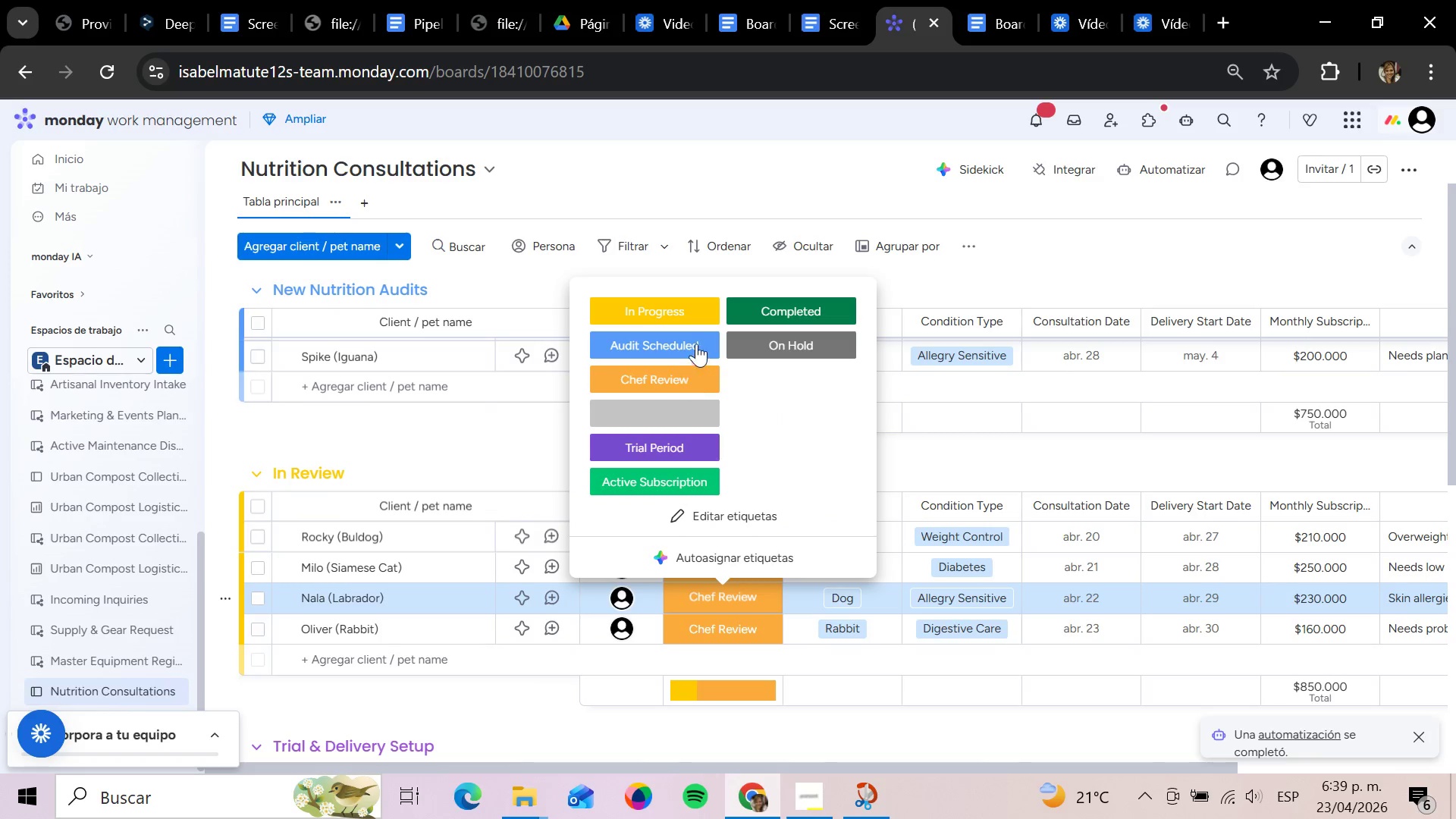 
left_click([682, 315])
 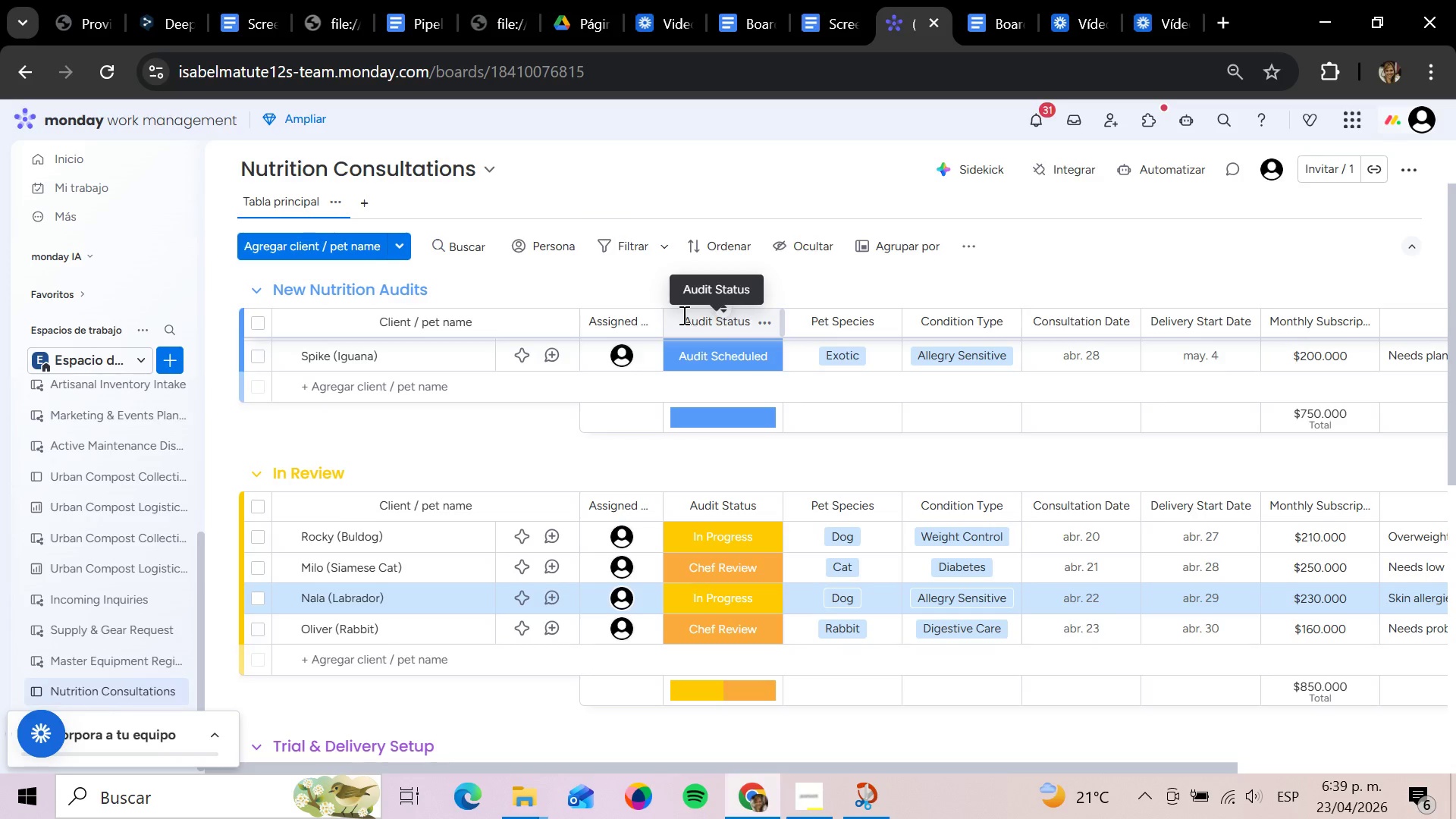 
wait(13.0)
 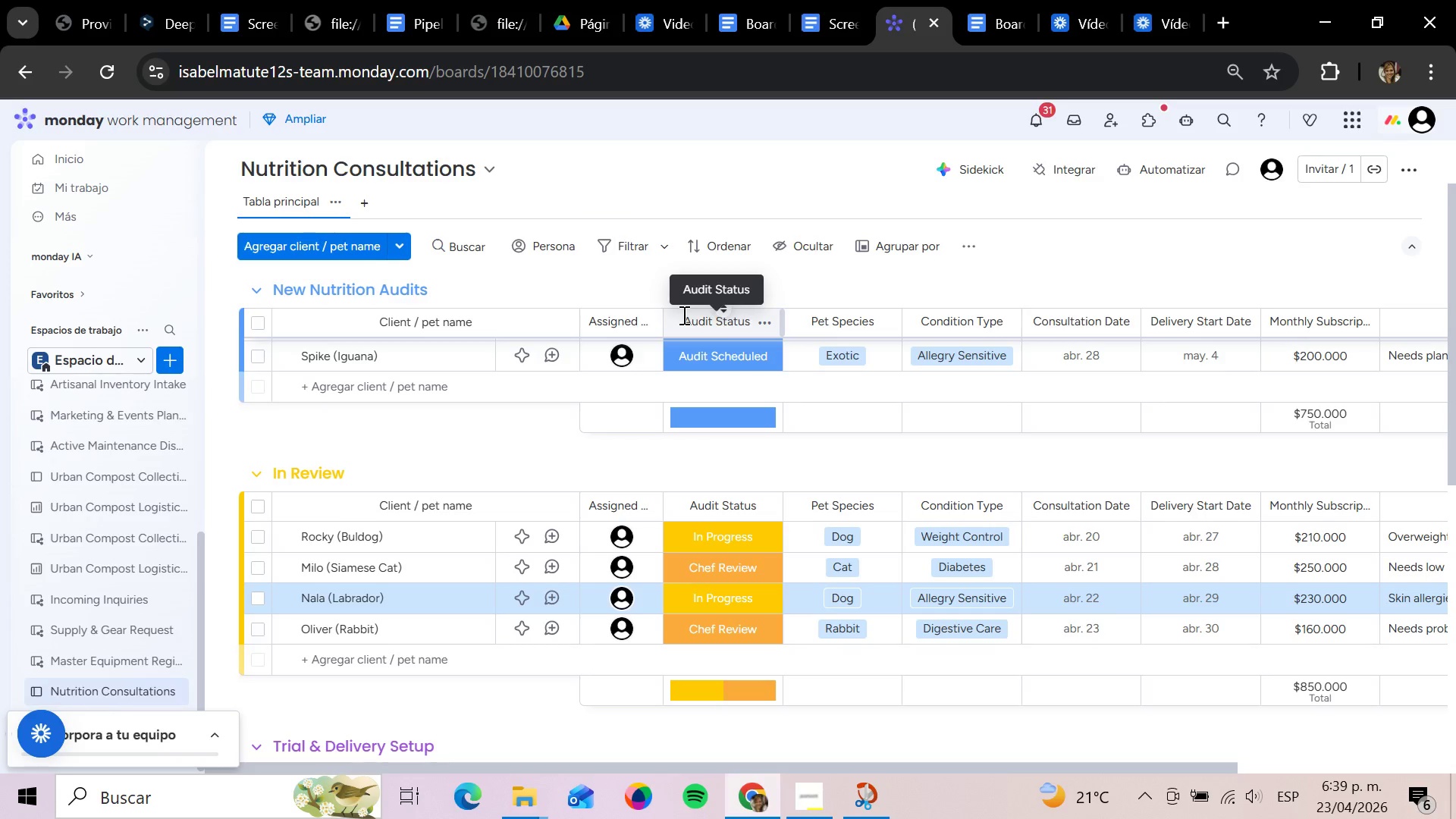 
left_click([369, 202])
 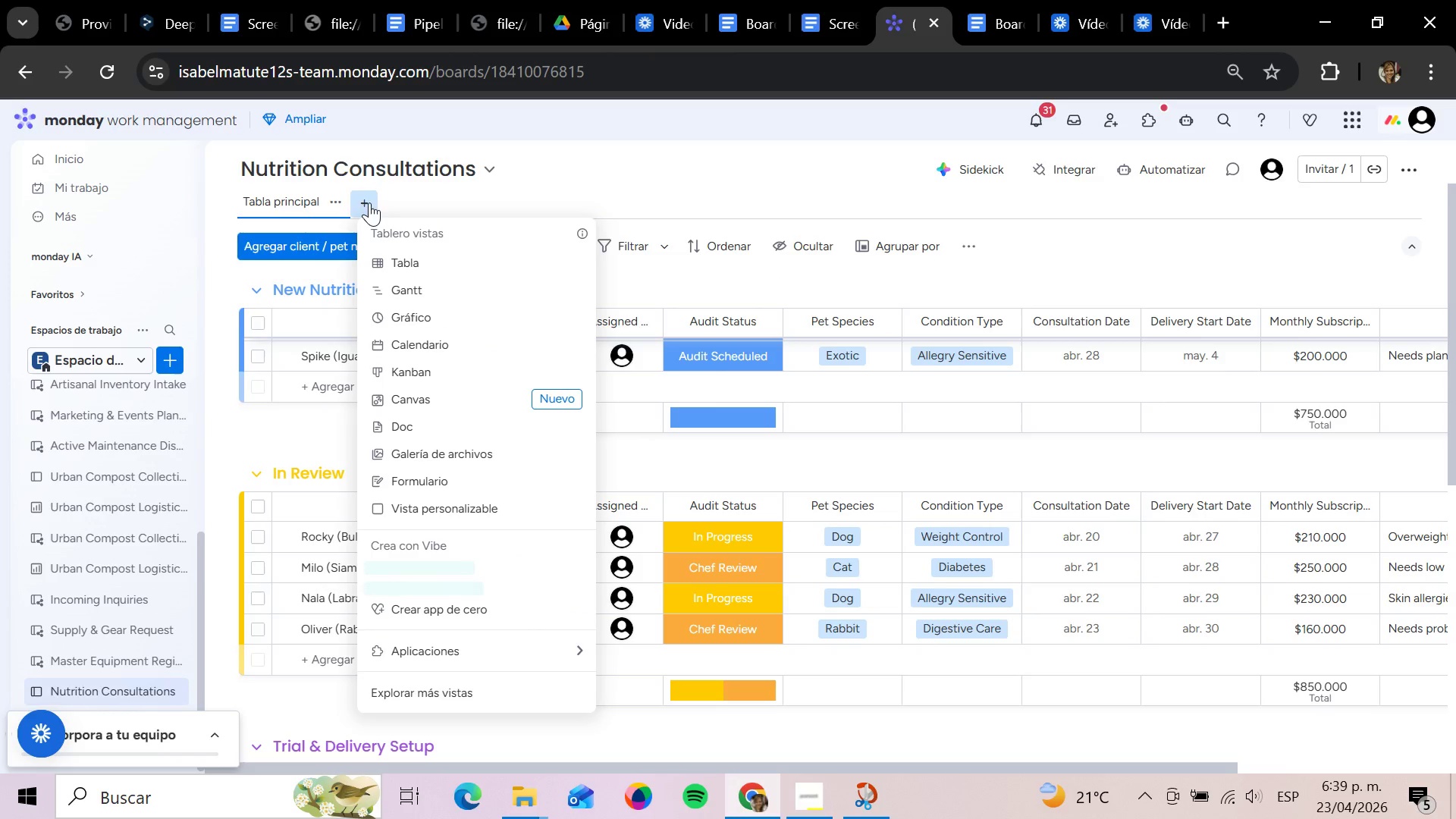 
left_click([425, 378])
 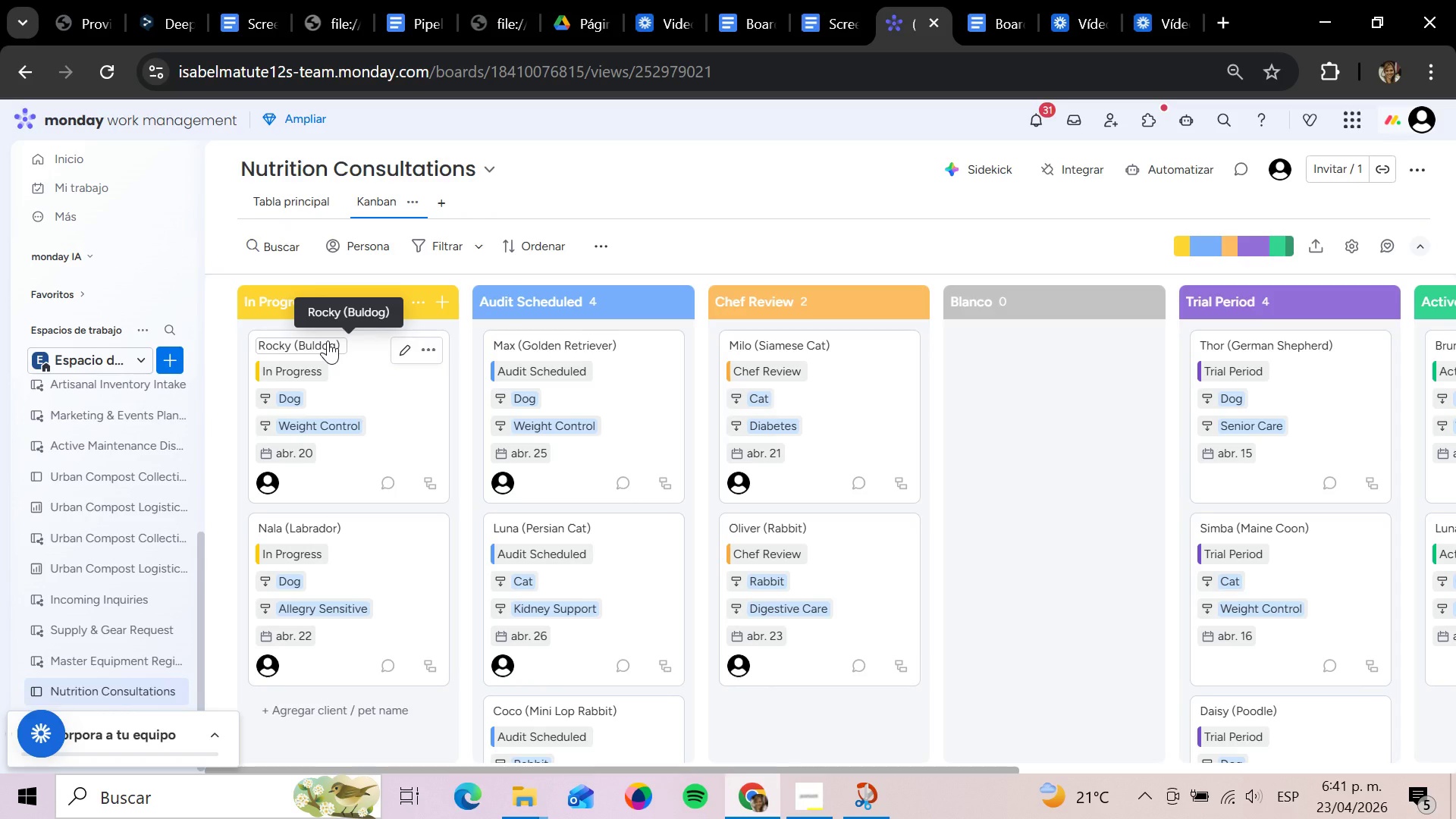 
wait(123.51)
 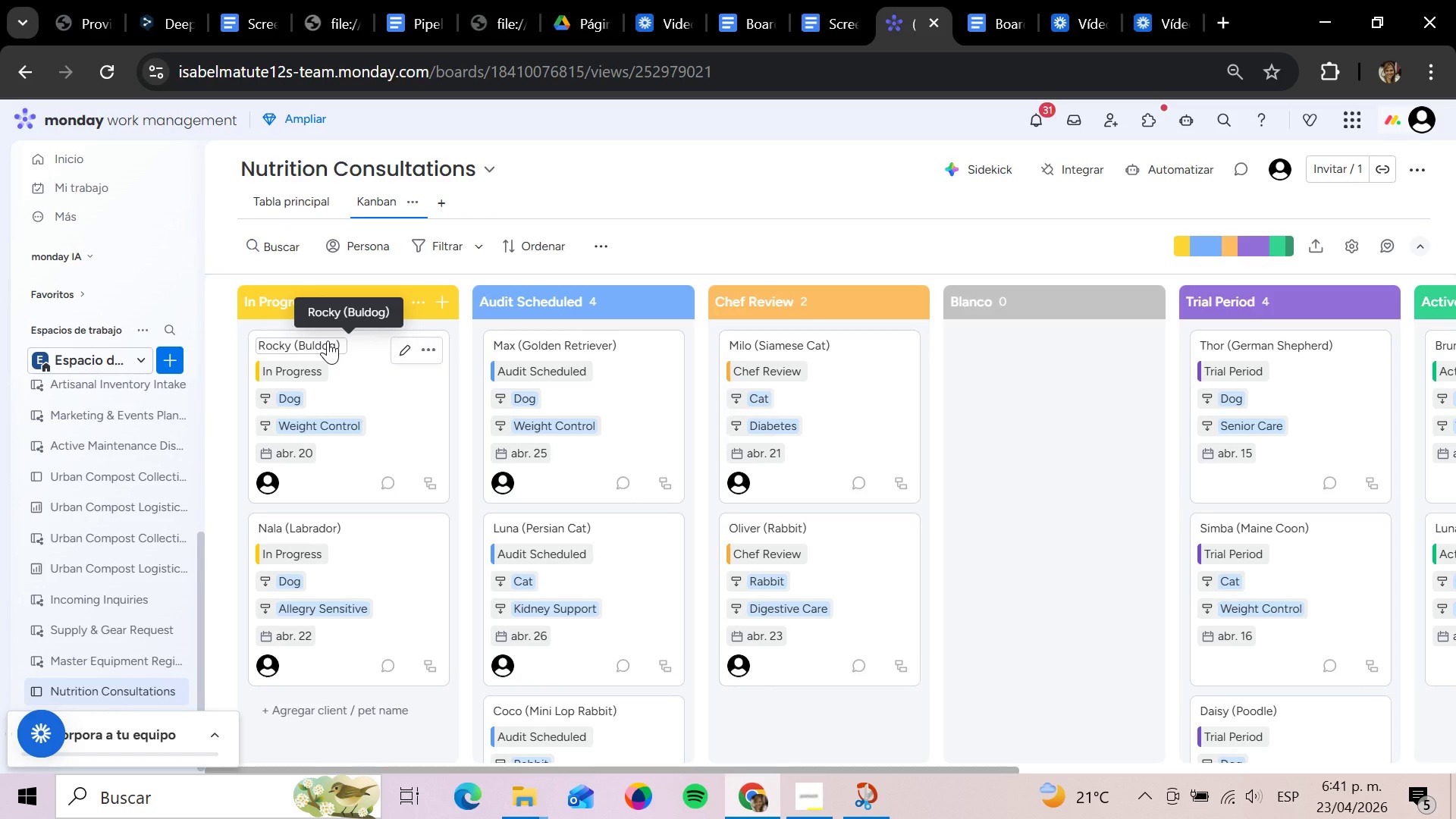 
left_click([416, 195])
 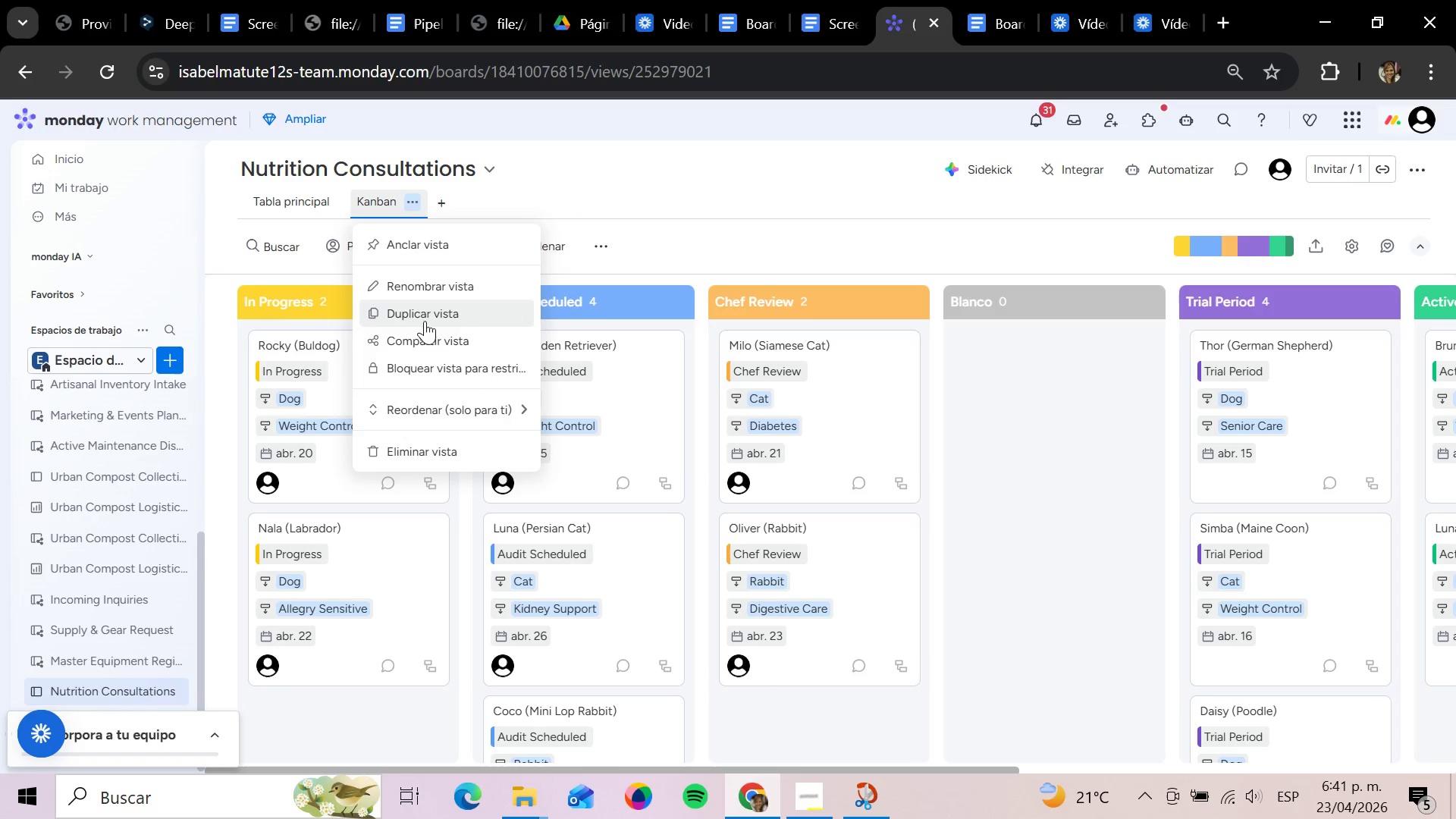 
left_click([447, 287])
 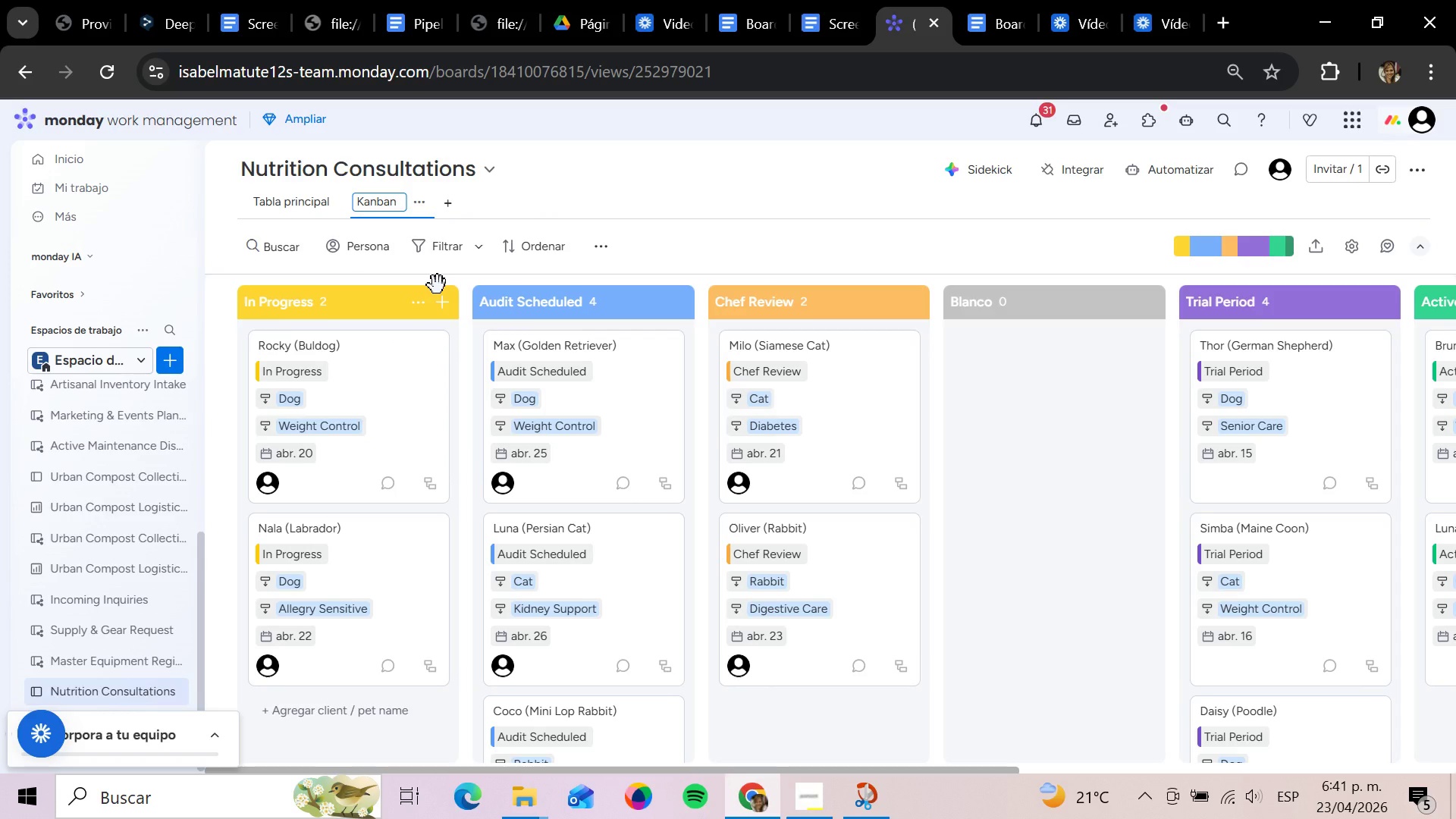 
key(Backspace)
key(Backspace)
key(Backspace)
key(Backspace)
key(Backspace)
key(Backspace)
key(Backspace)
type(Audit Pipeline)
 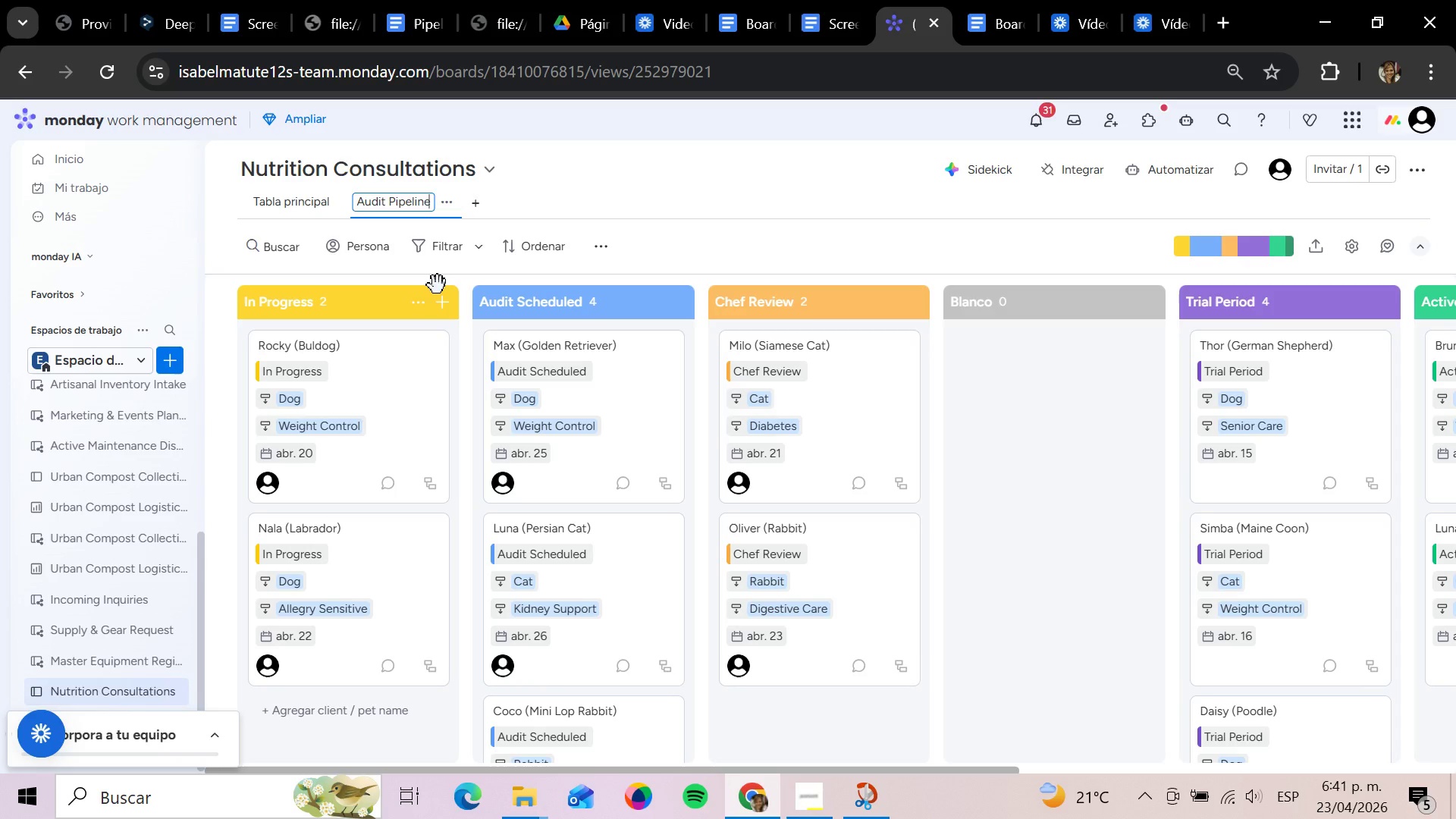 
key(Enter)
 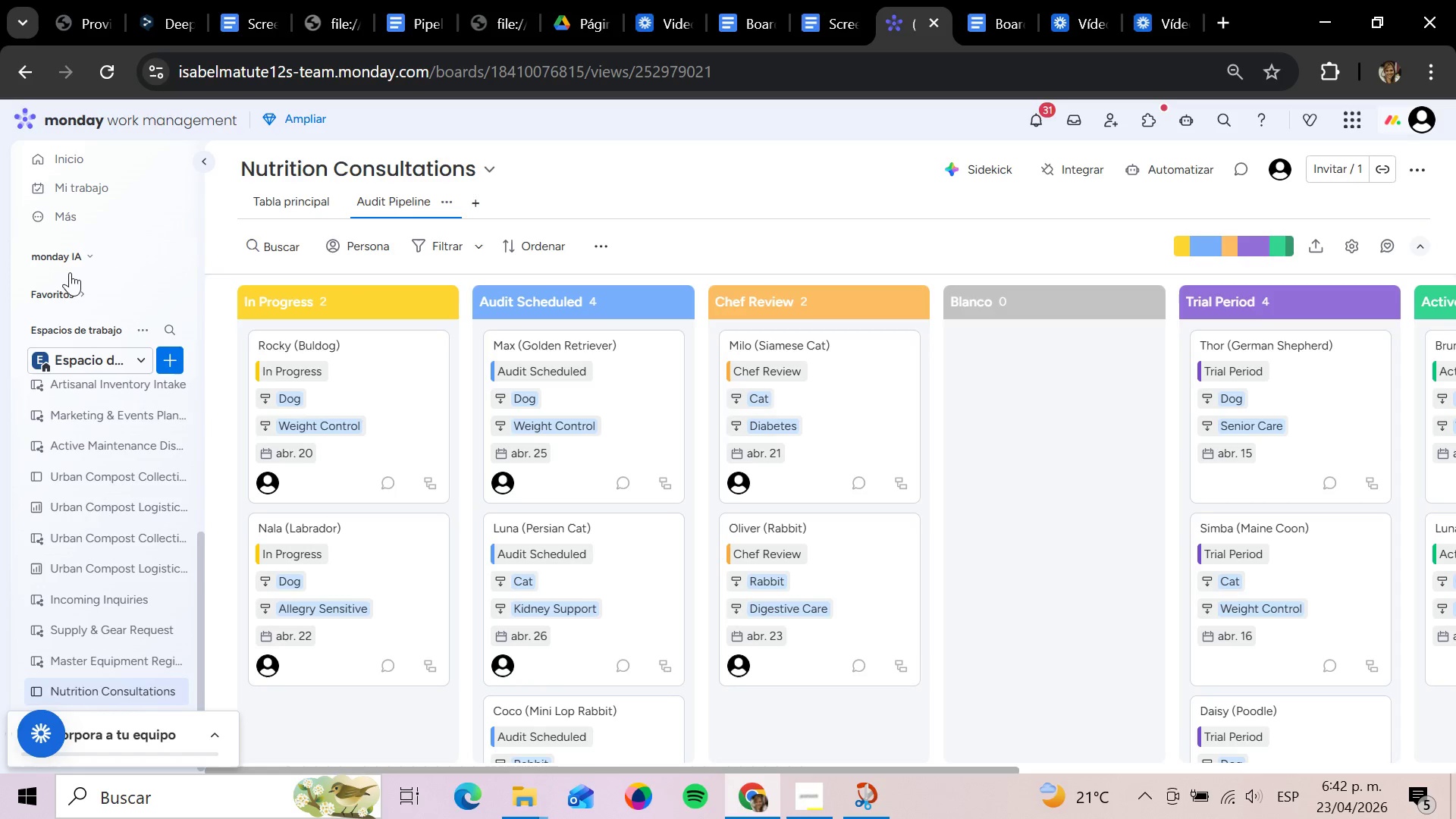 
wait(14.8)
 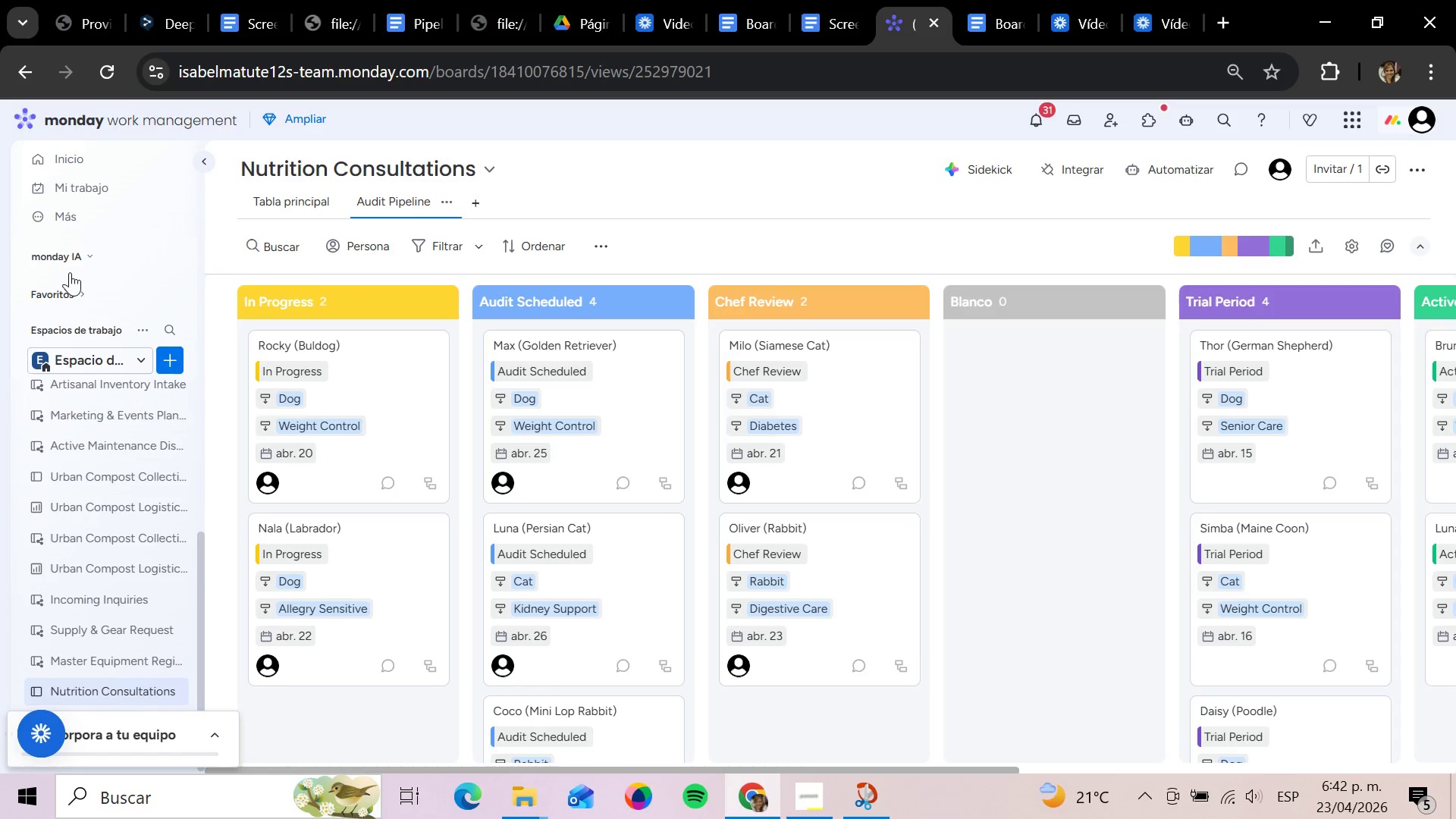 
left_click([1341, 246])
 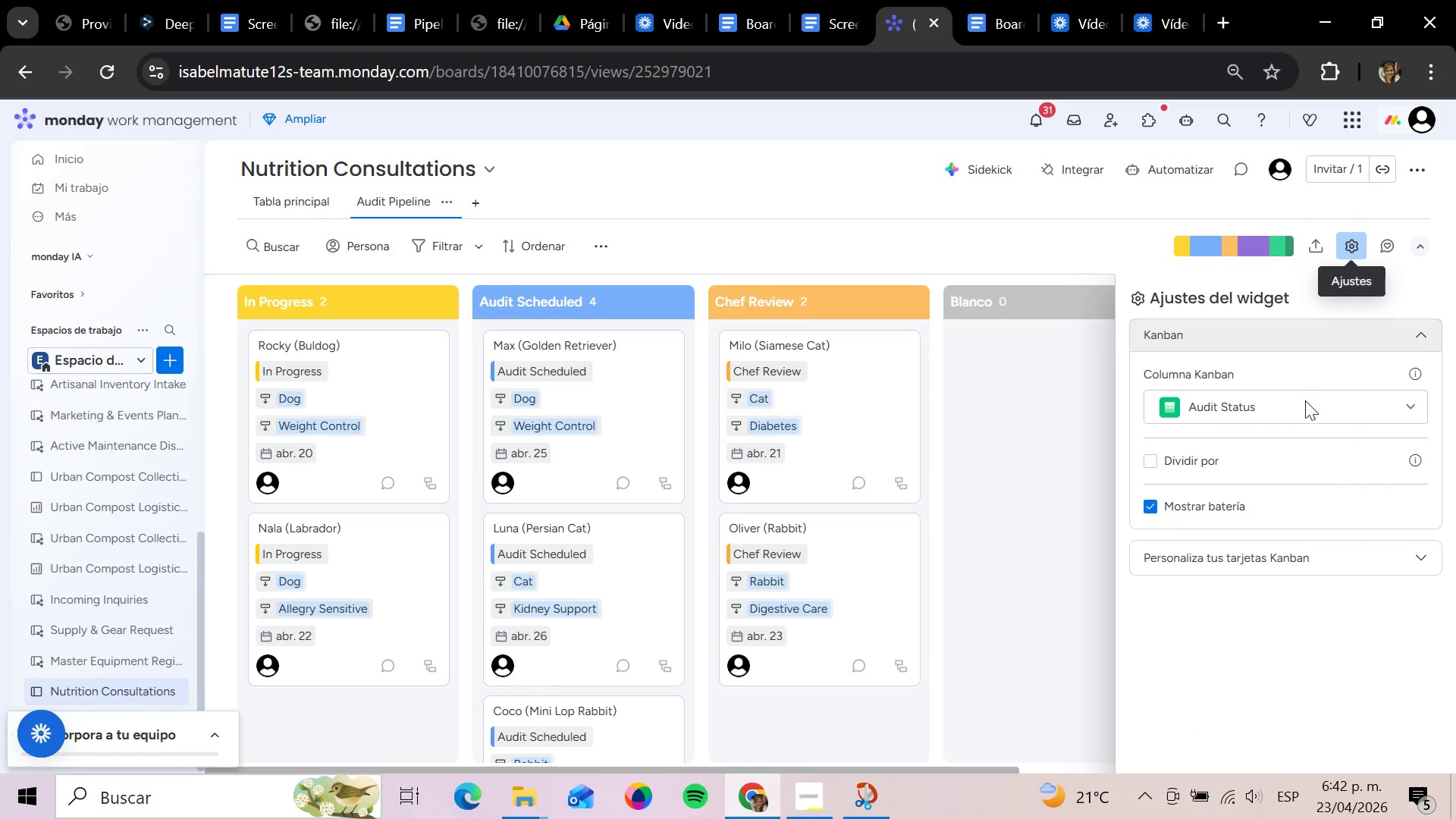 
left_click([1305, 400])
 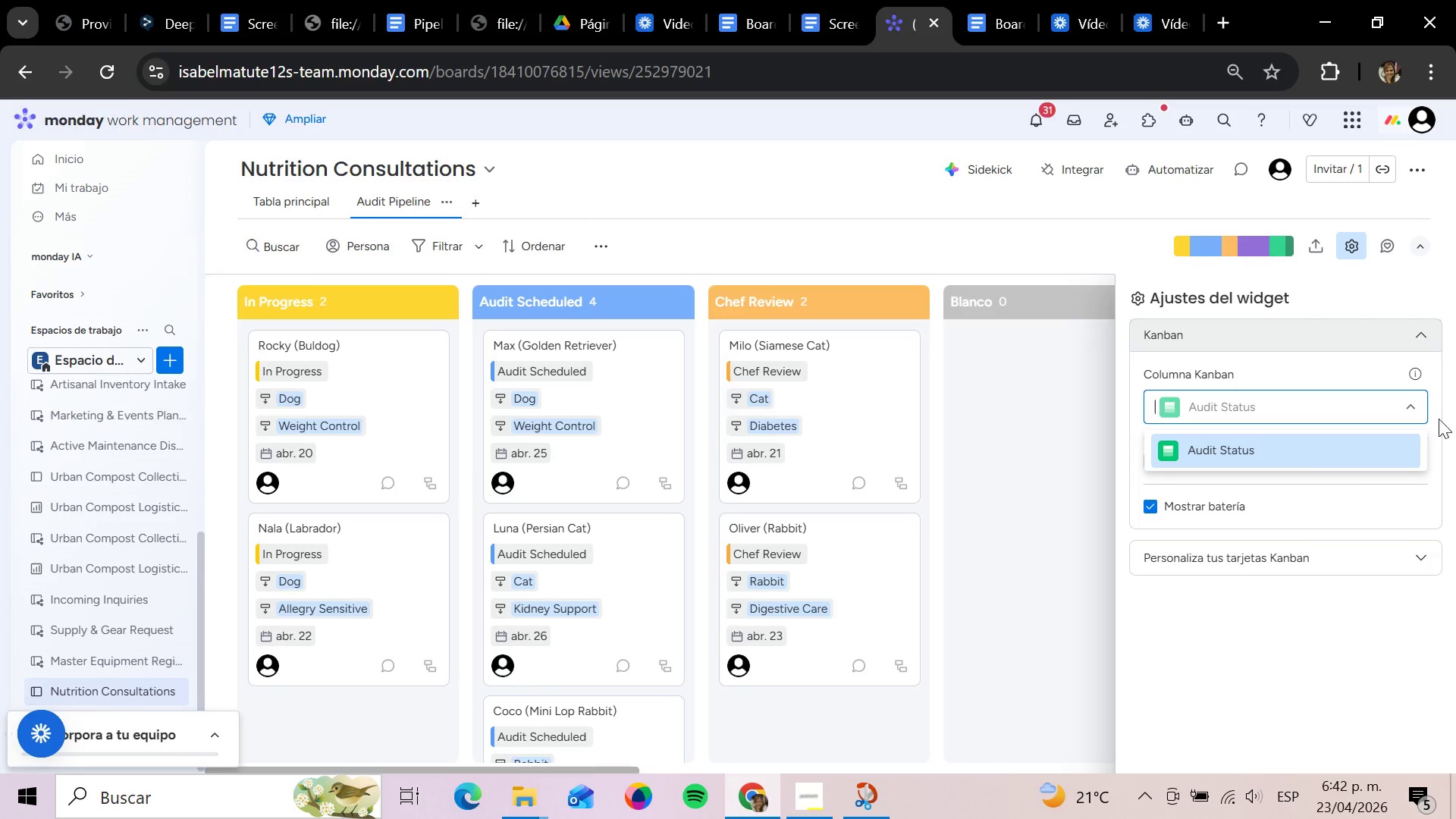 
left_click([1425, 419])
 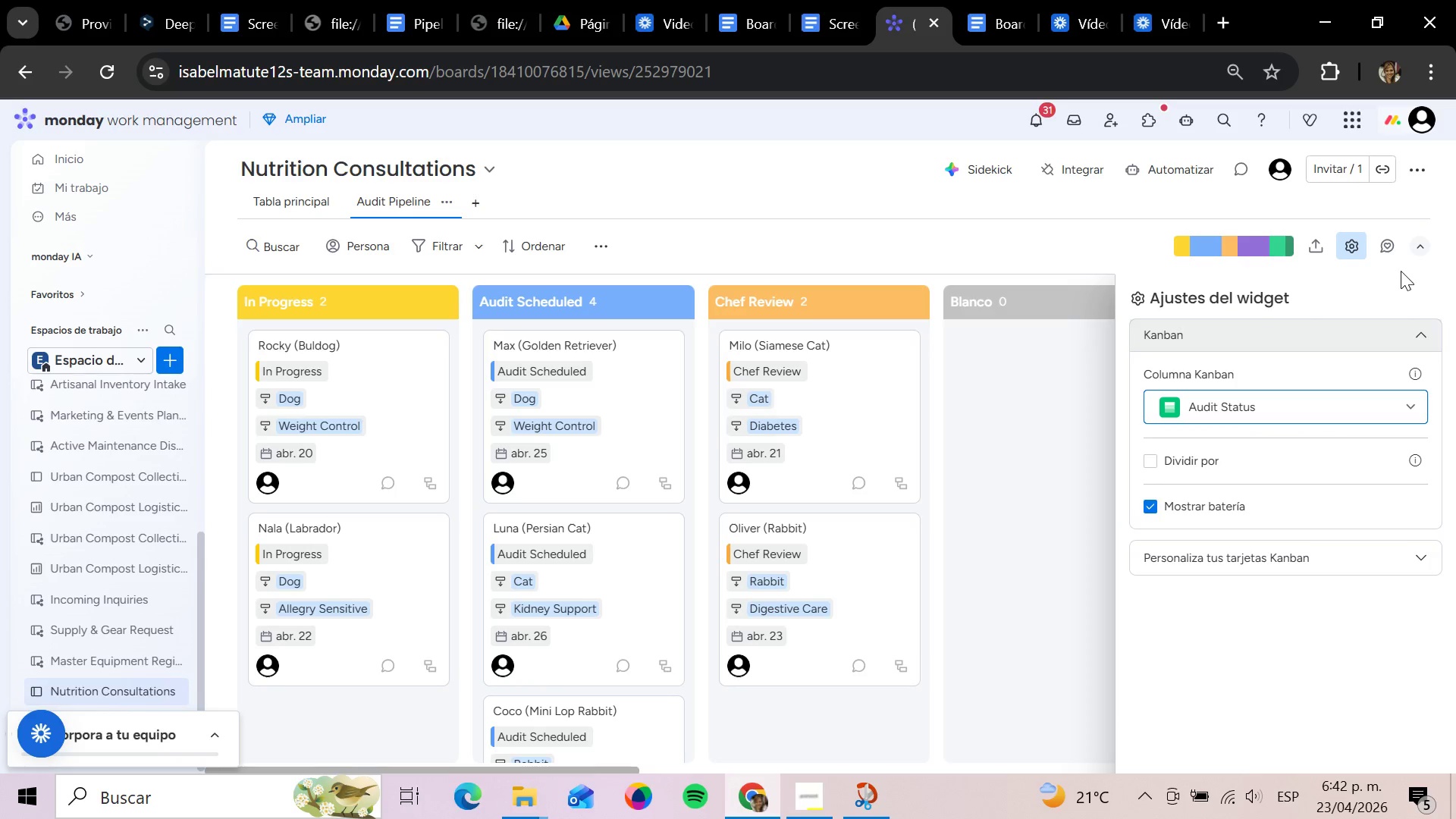 
left_click([1351, 242])
 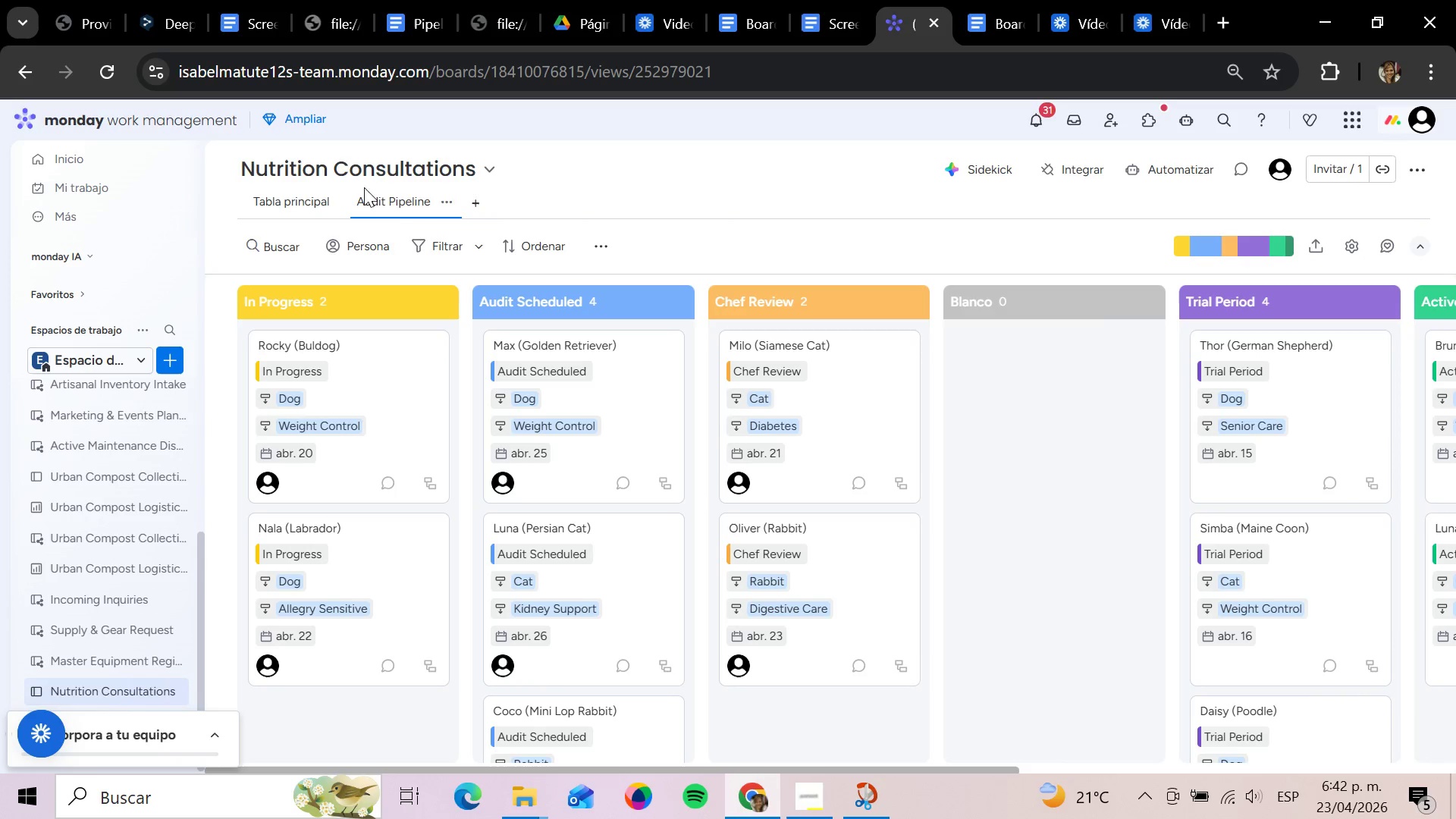 
left_click([472, 209])
 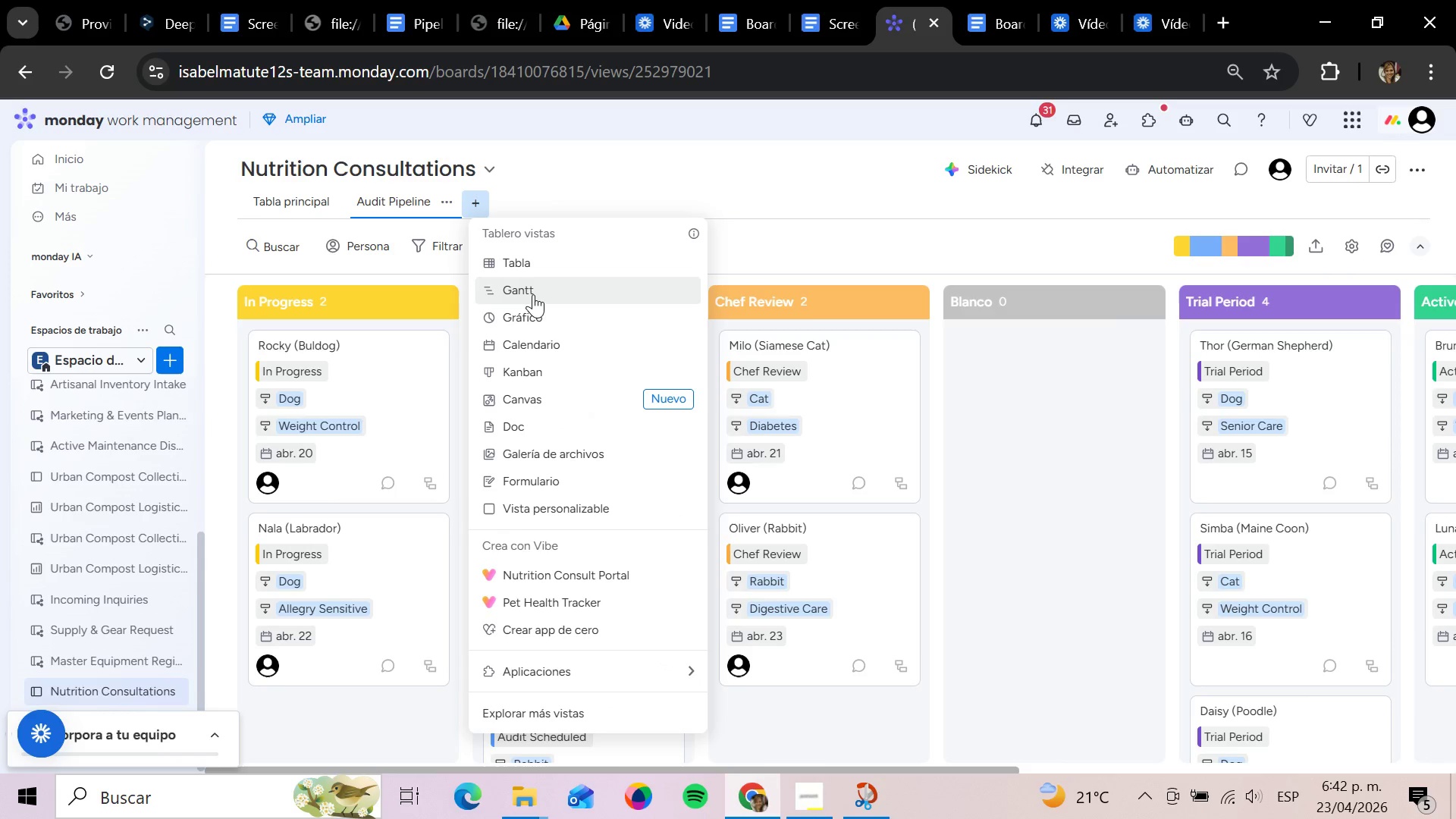 
left_click([532, 337])
 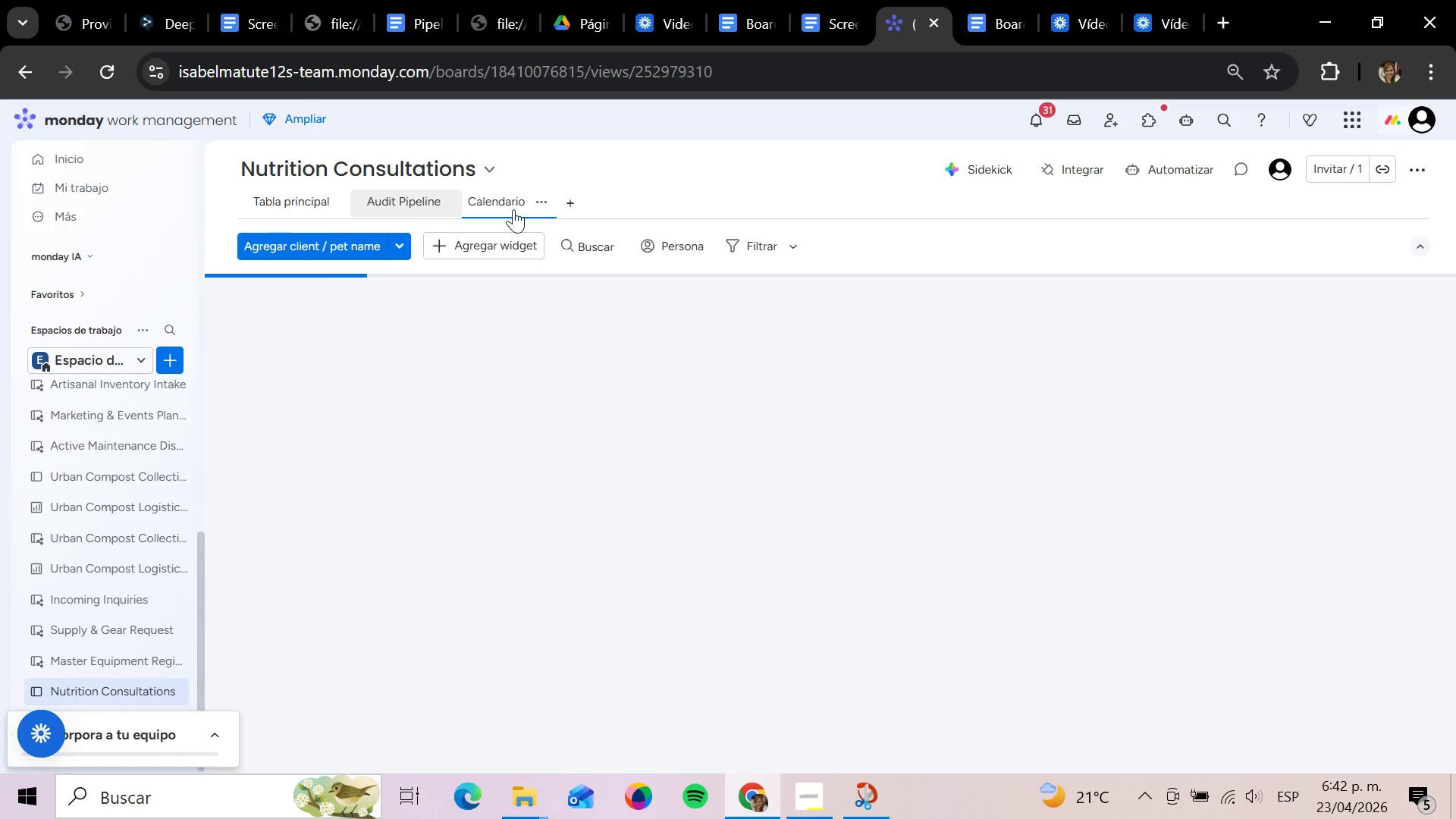 
left_click([535, 198])
 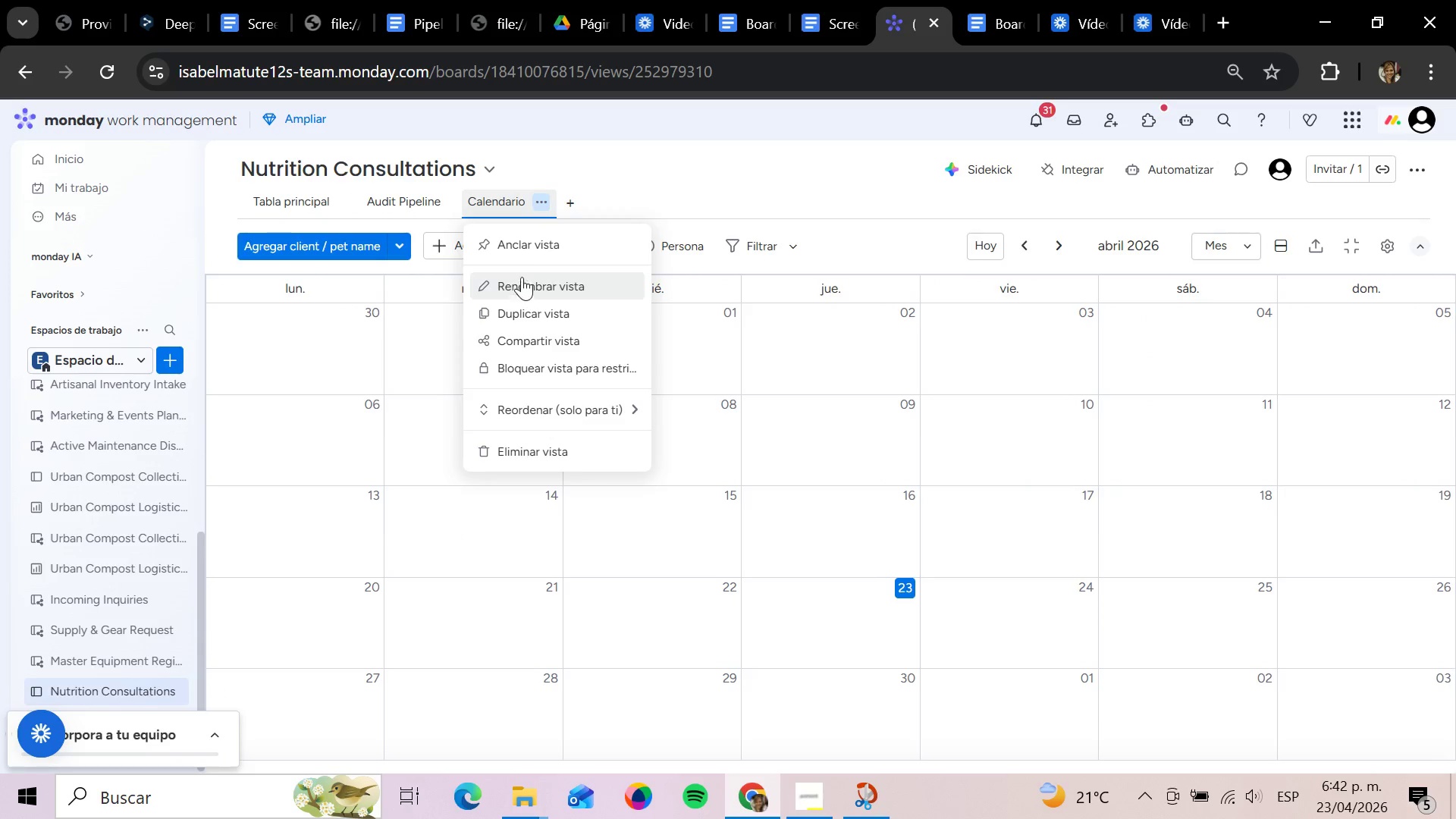 
left_click([525, 285])
 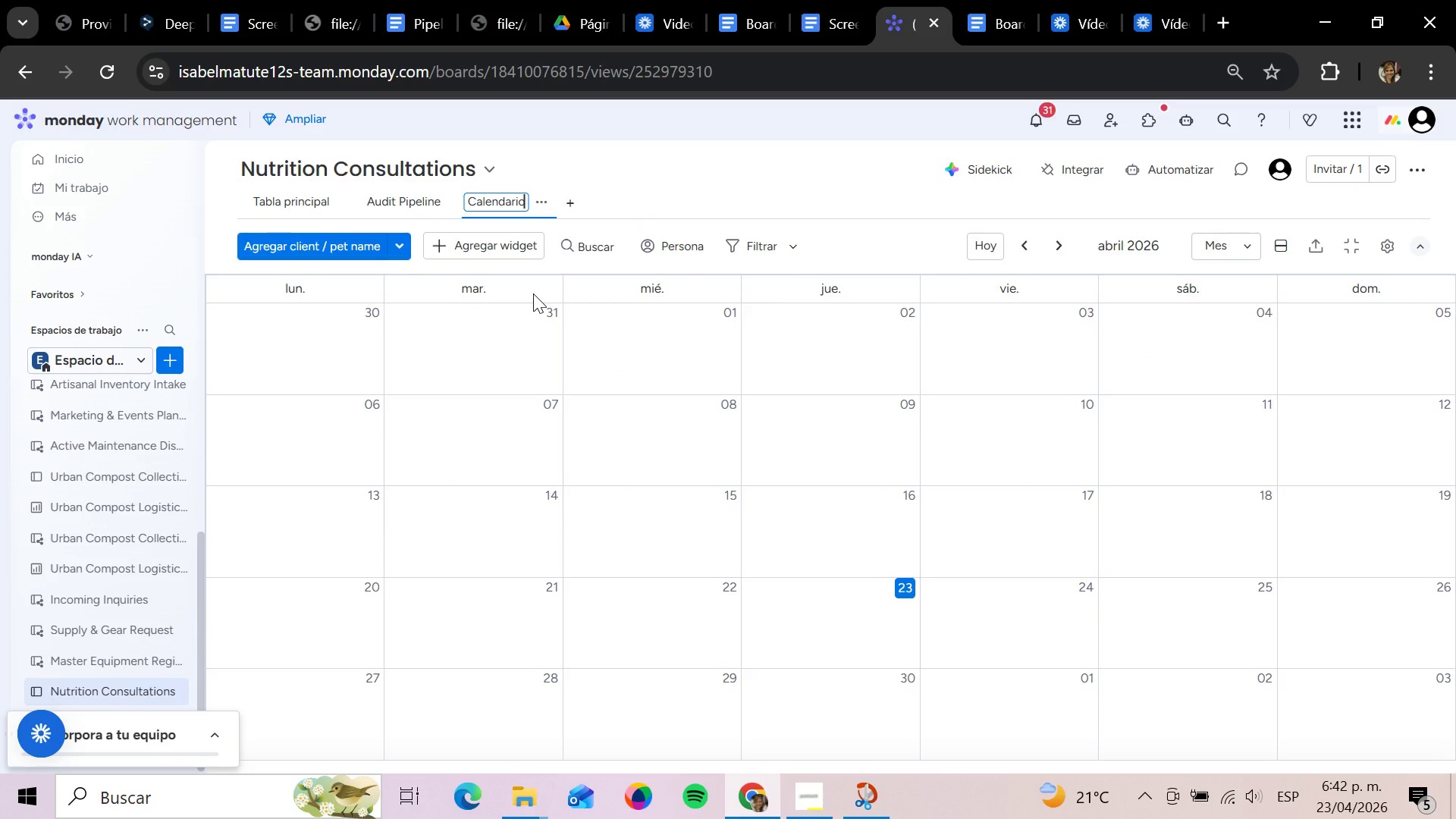 
hold_key(key=Backspace, duration=1.06)
 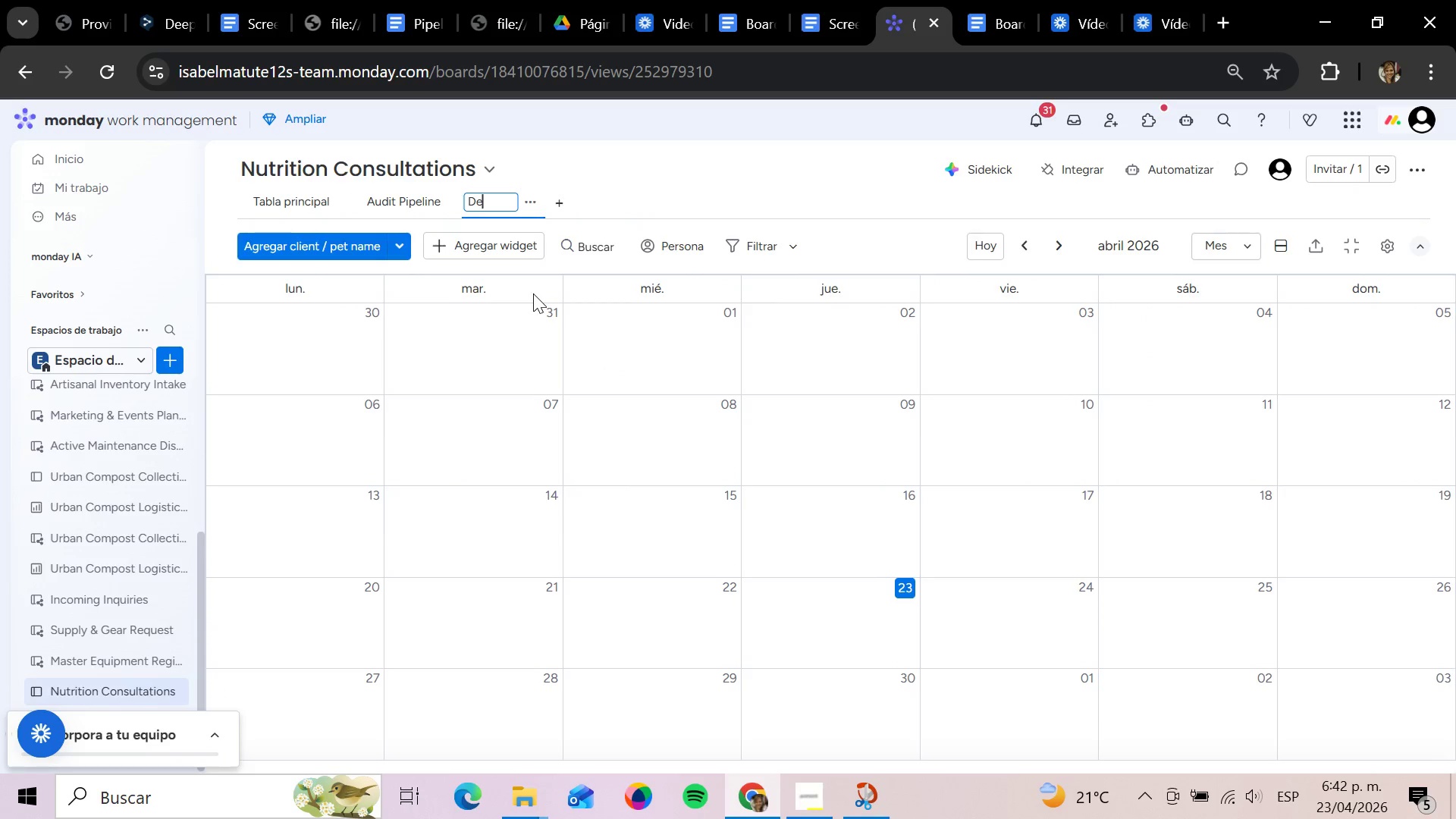 
type(Delivery Schedule)
 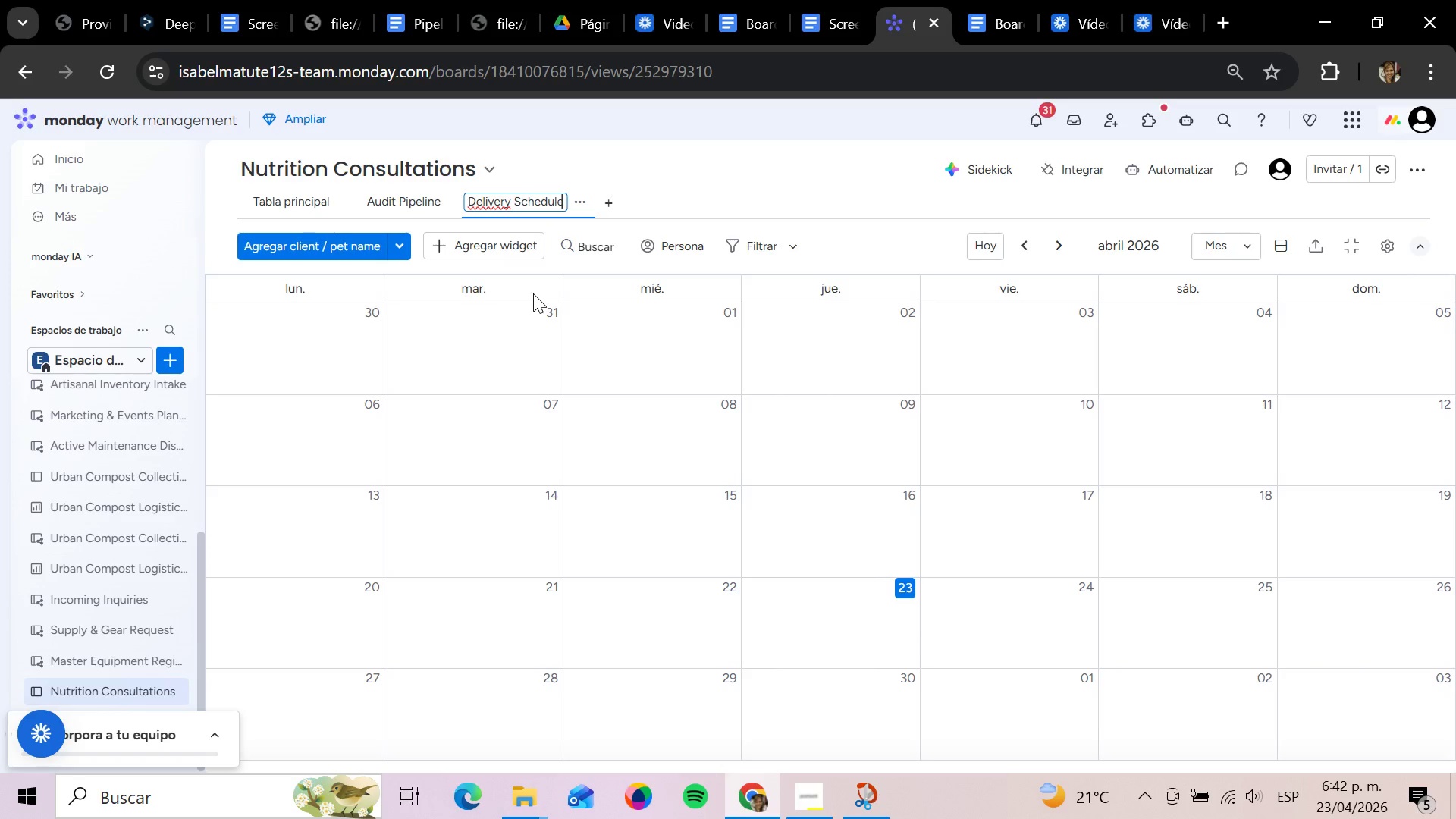 
key(Enter)
 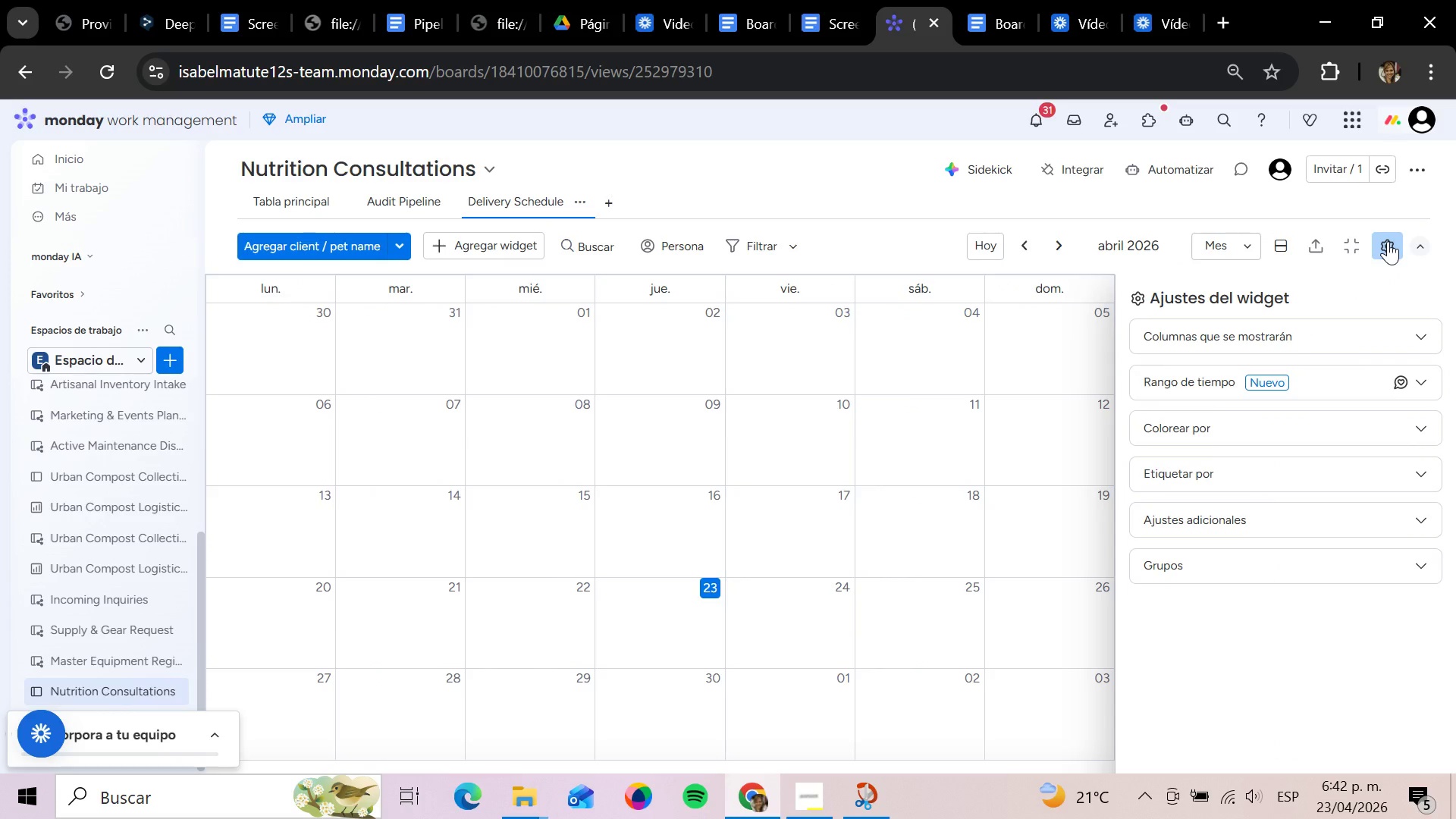 
wait(11.55)
 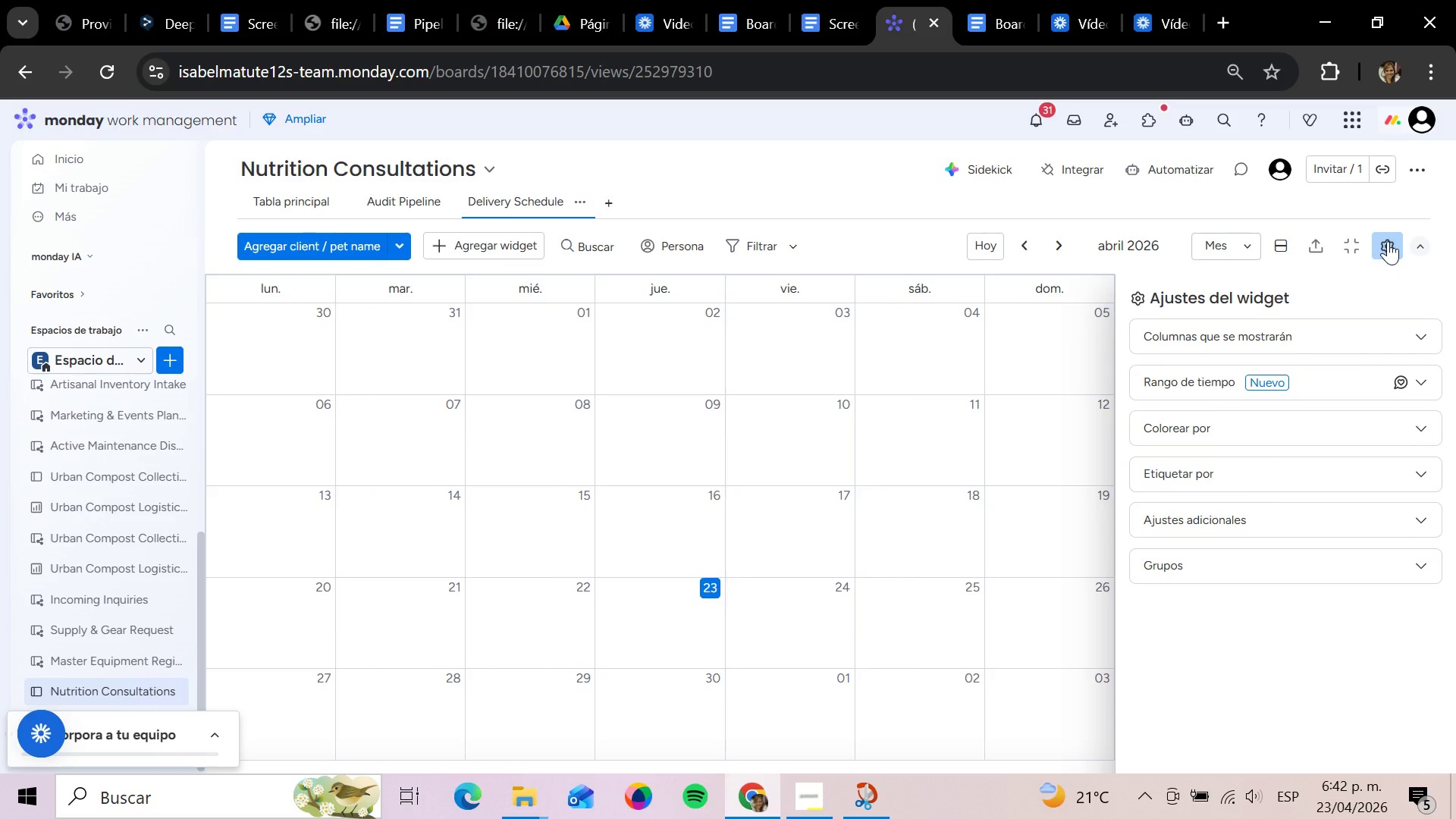 
left_click([1373, 334])
 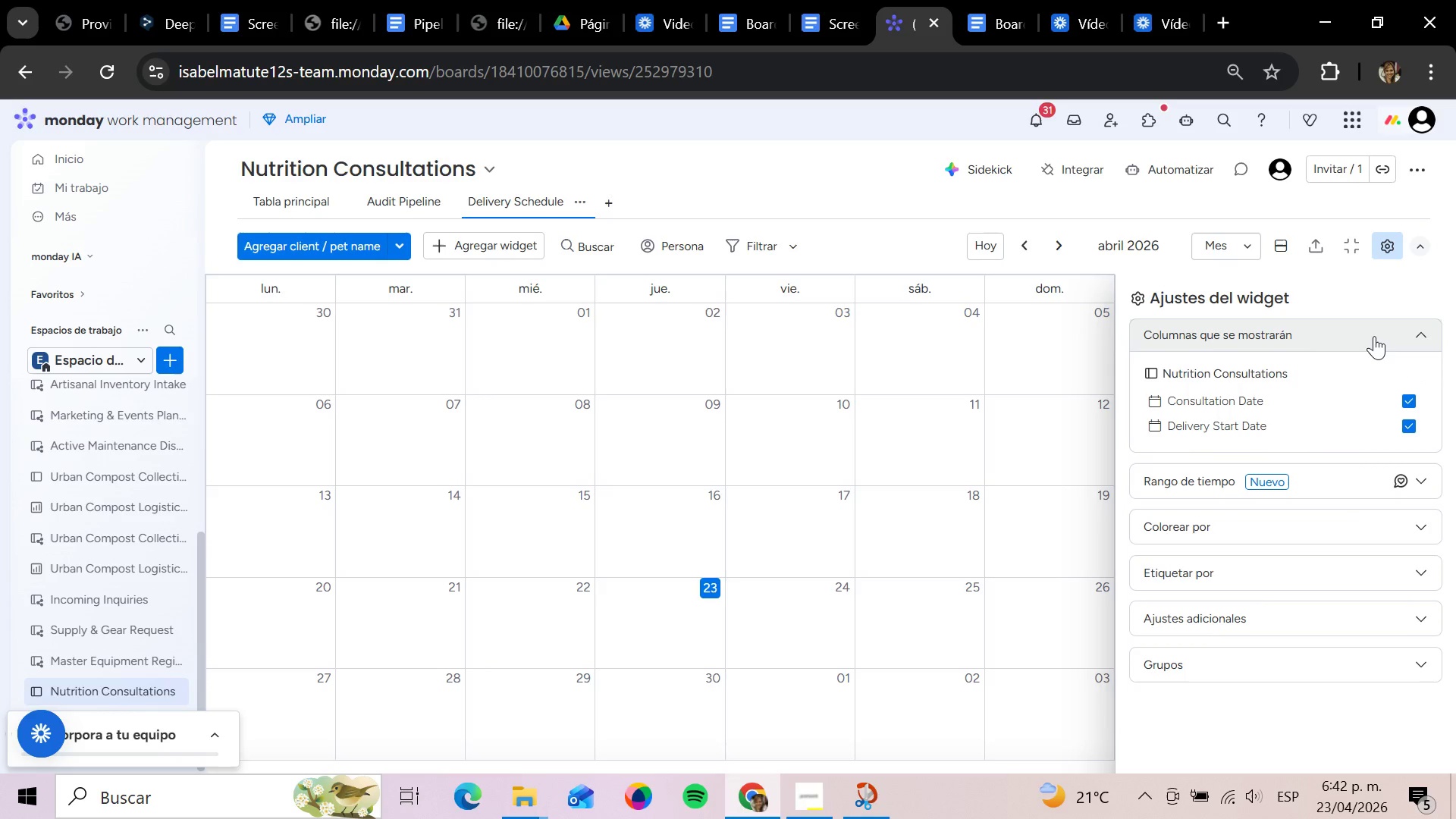 
left_click([1401, 397])
 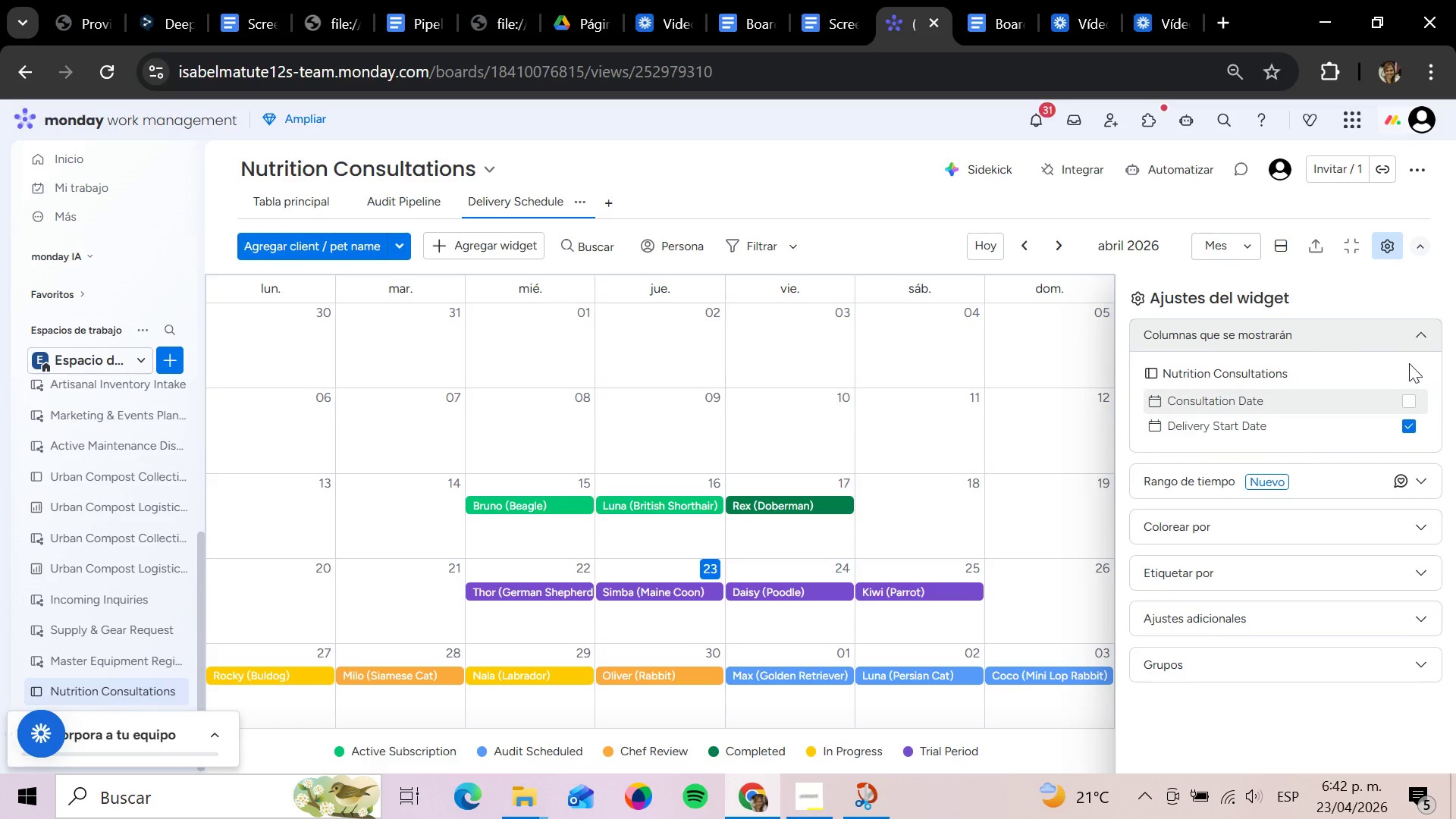 
left_click([1406, 391])
 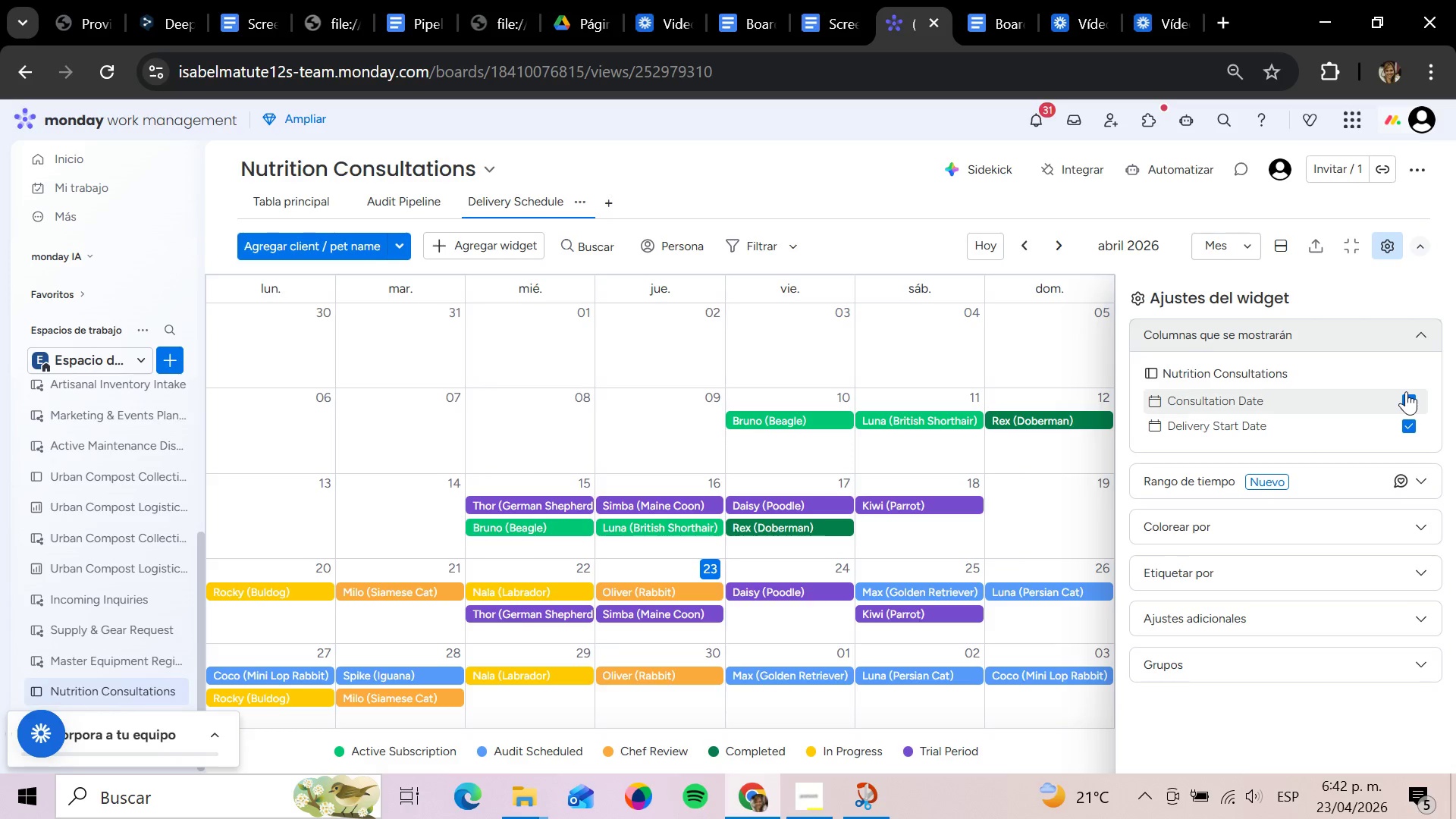 
left_click([1406, 391])
 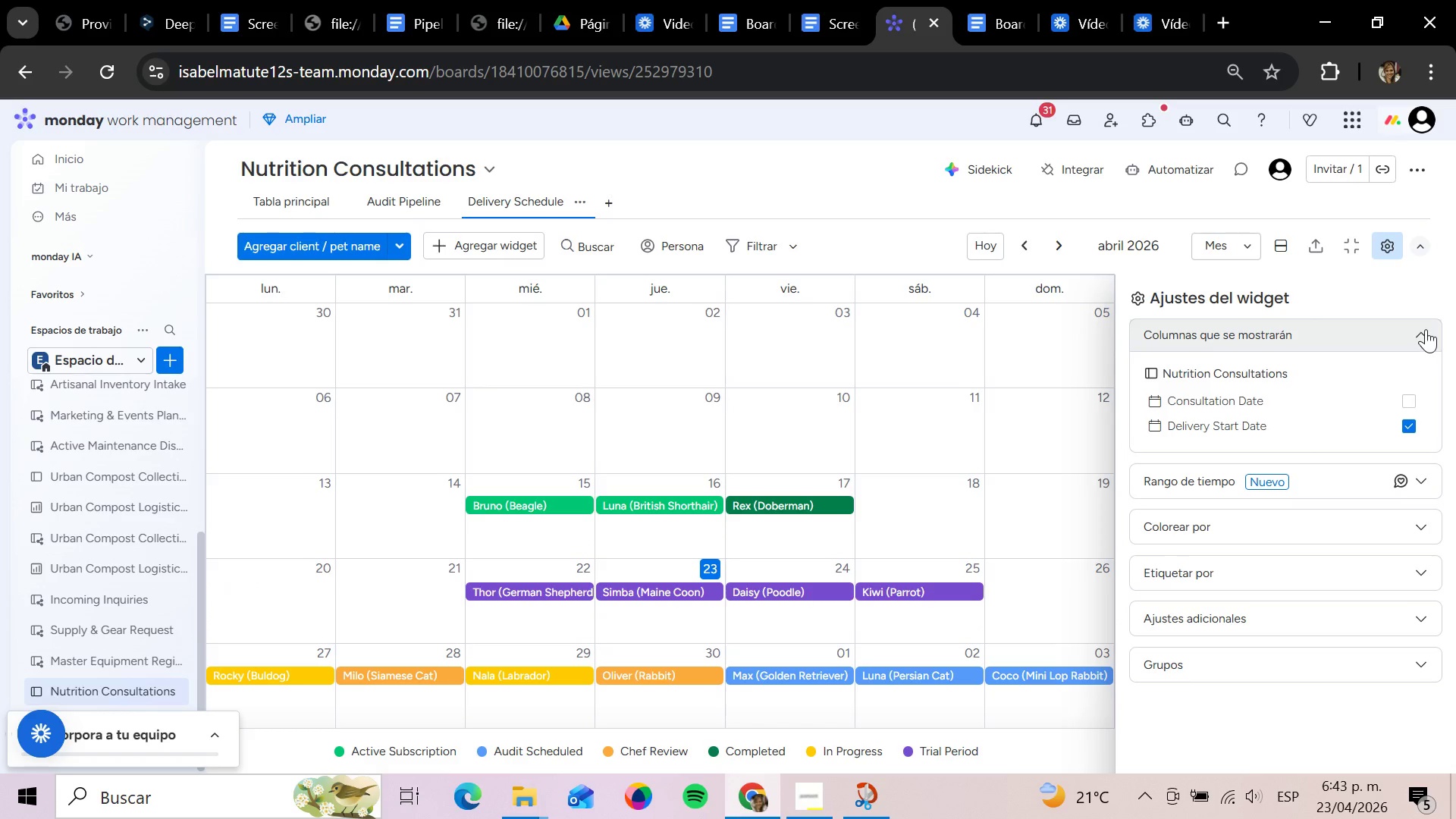 
wait(5.23)
 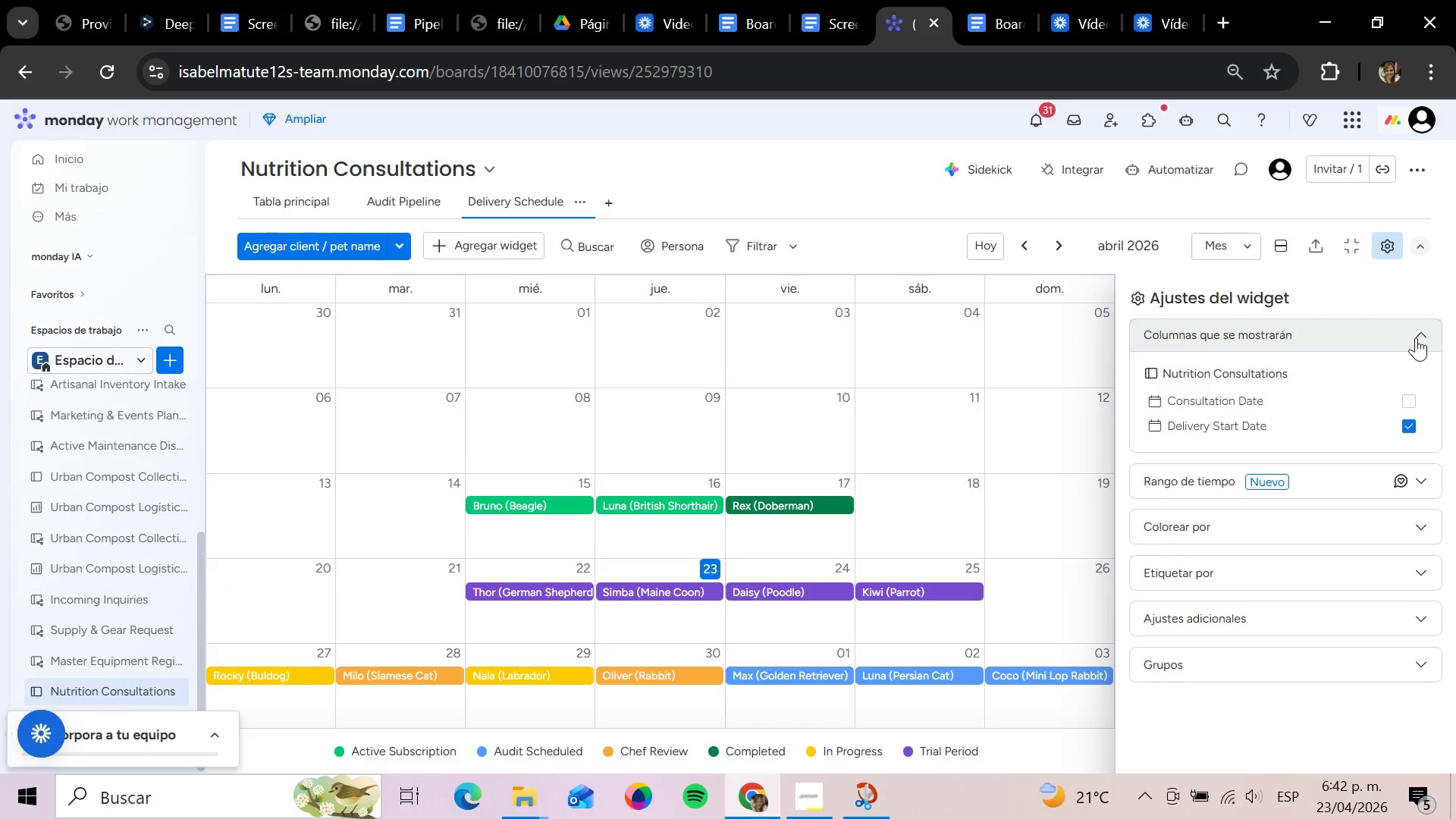 
left_click([1426, 329])
 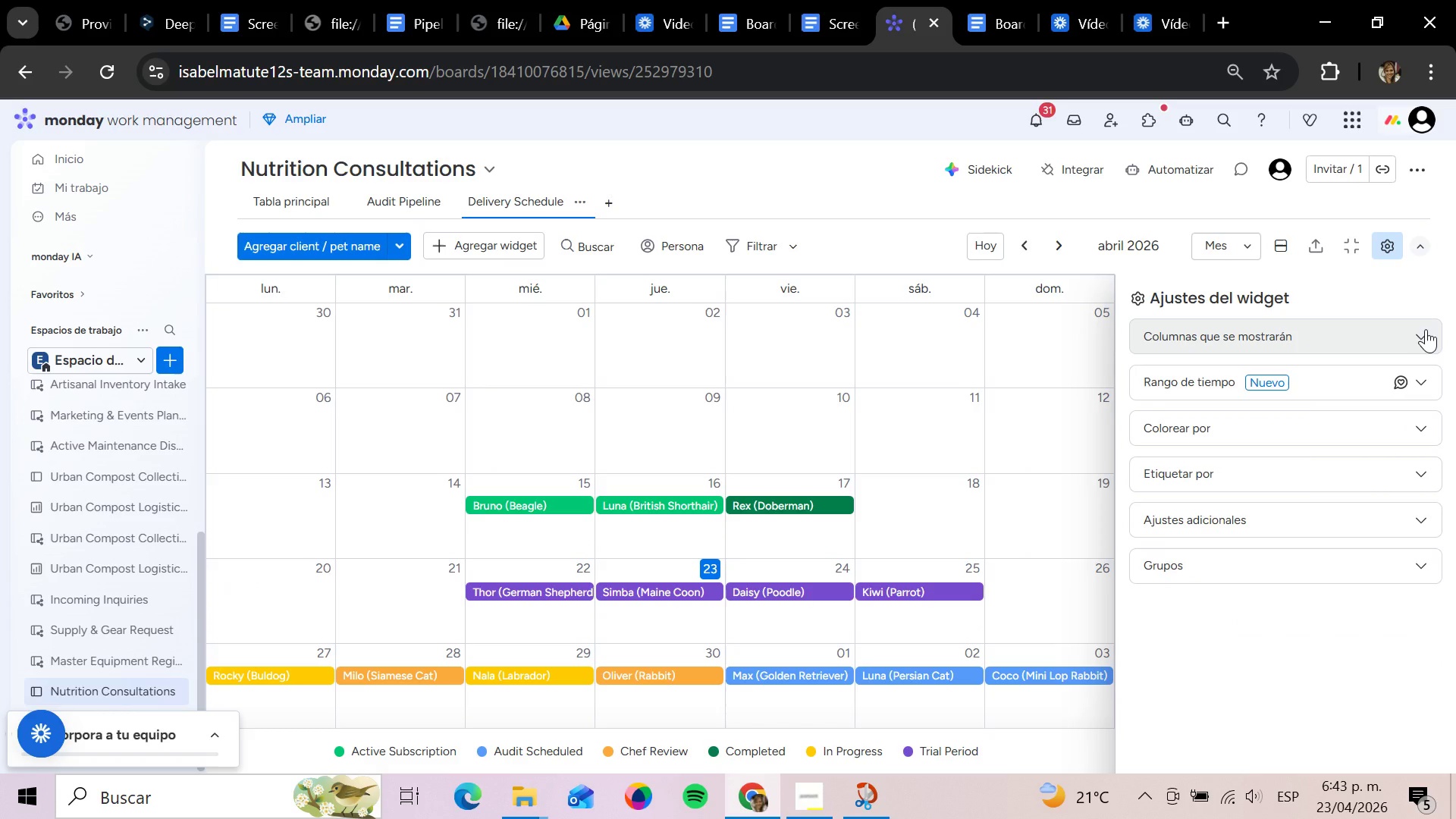 
left_click([1426, 329])
 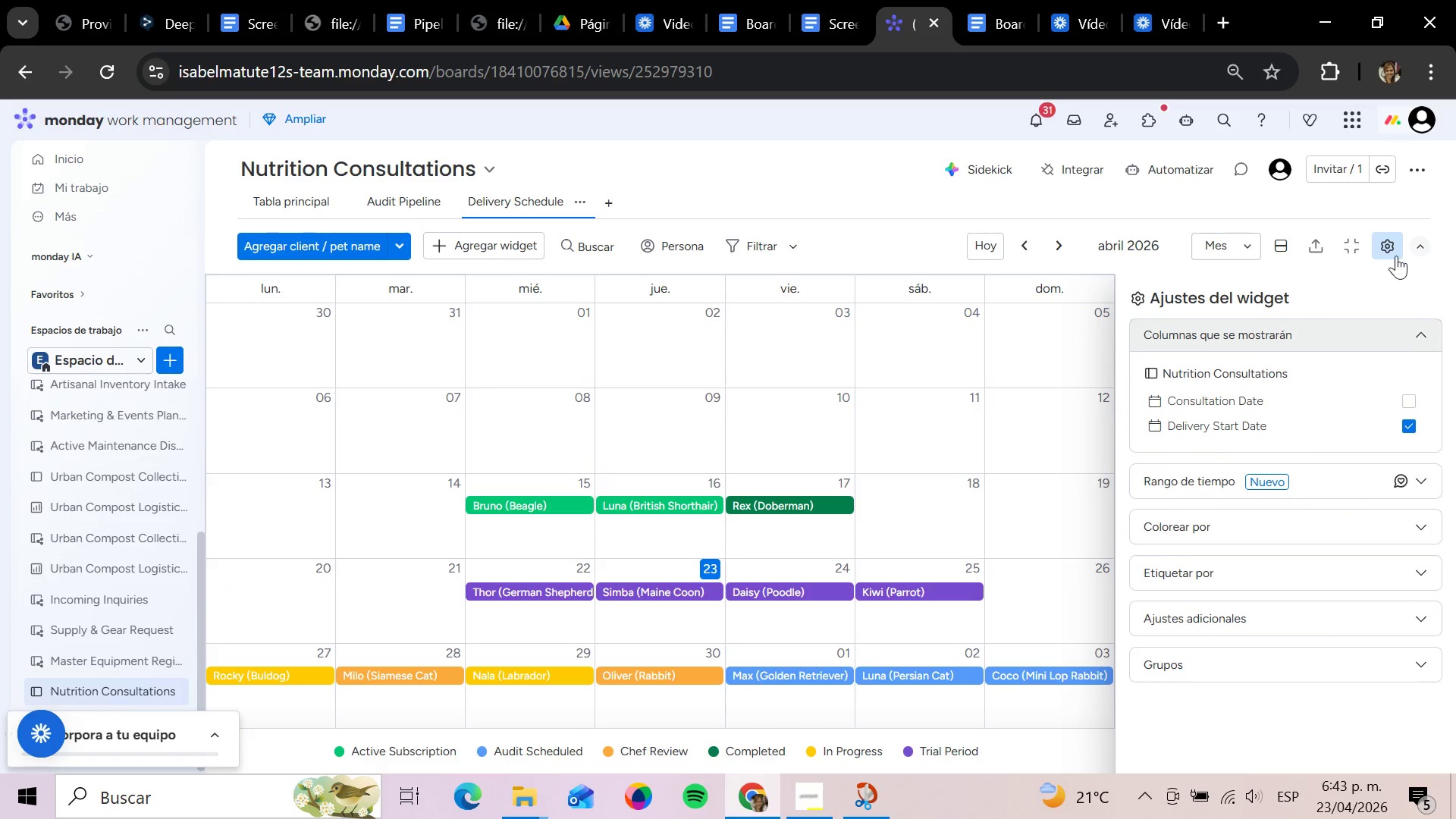 
left_click([1392, 251])
 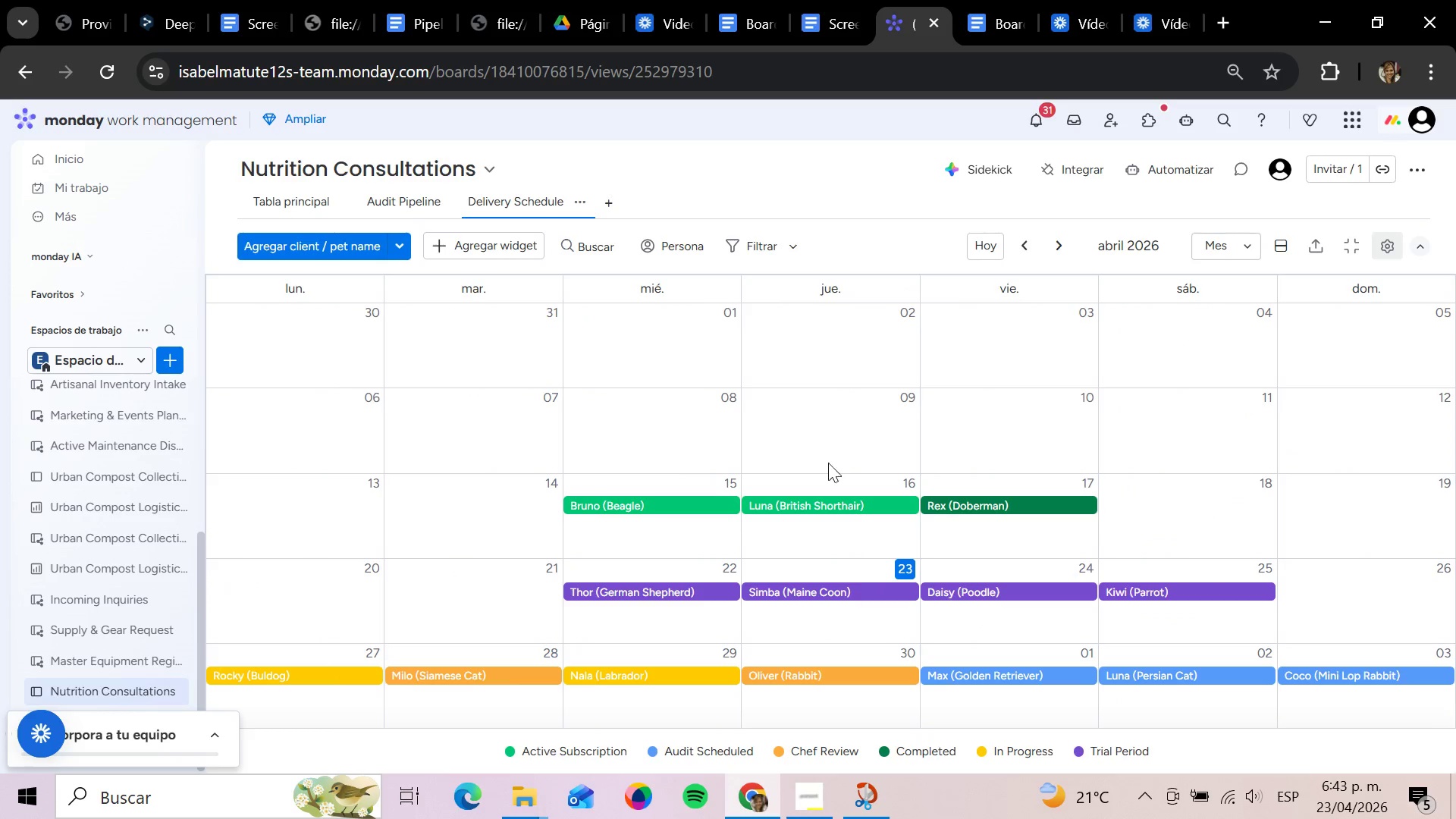 
mouse_move([679, 504])
 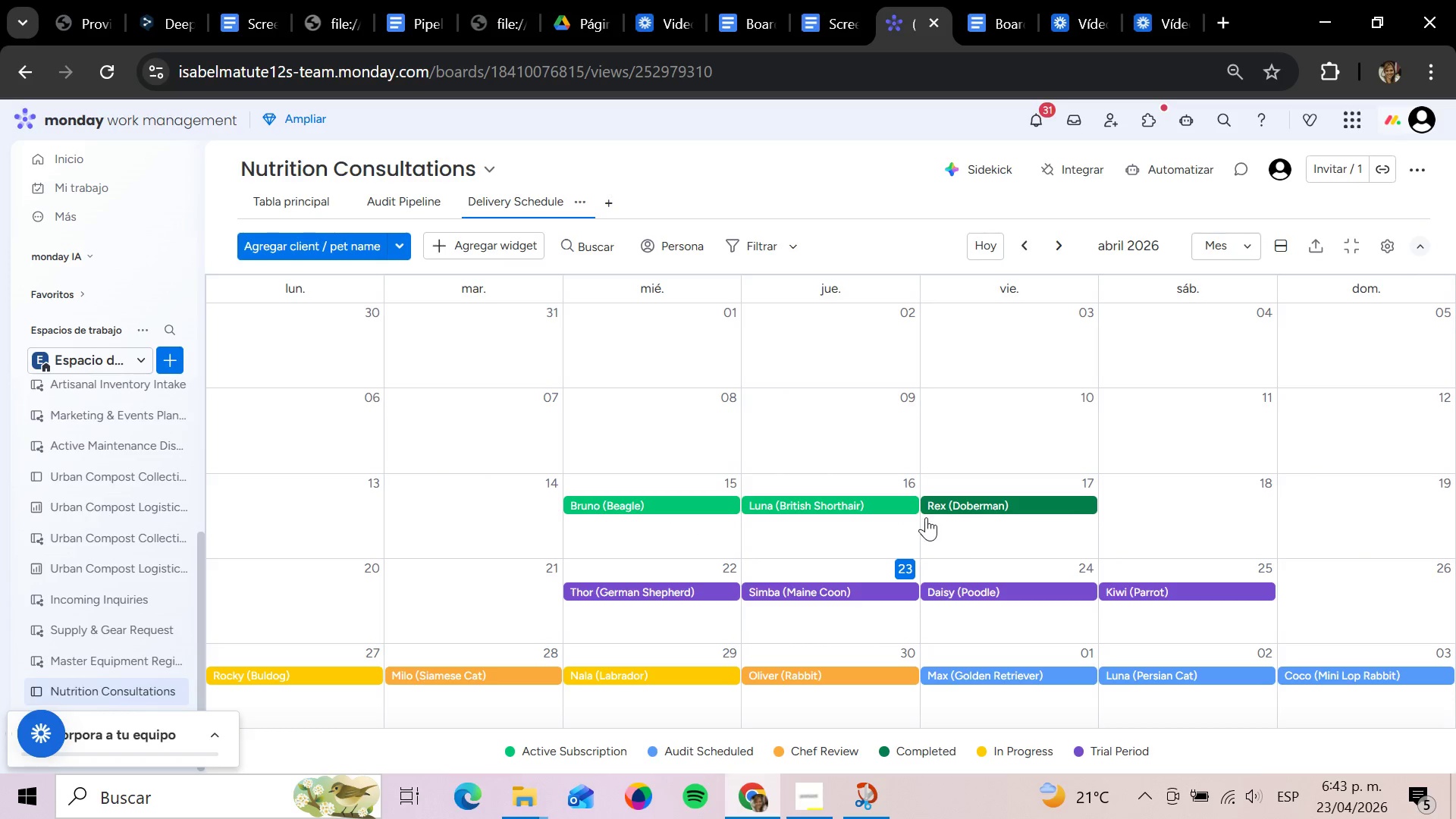 
mouse_move([902, 504])
 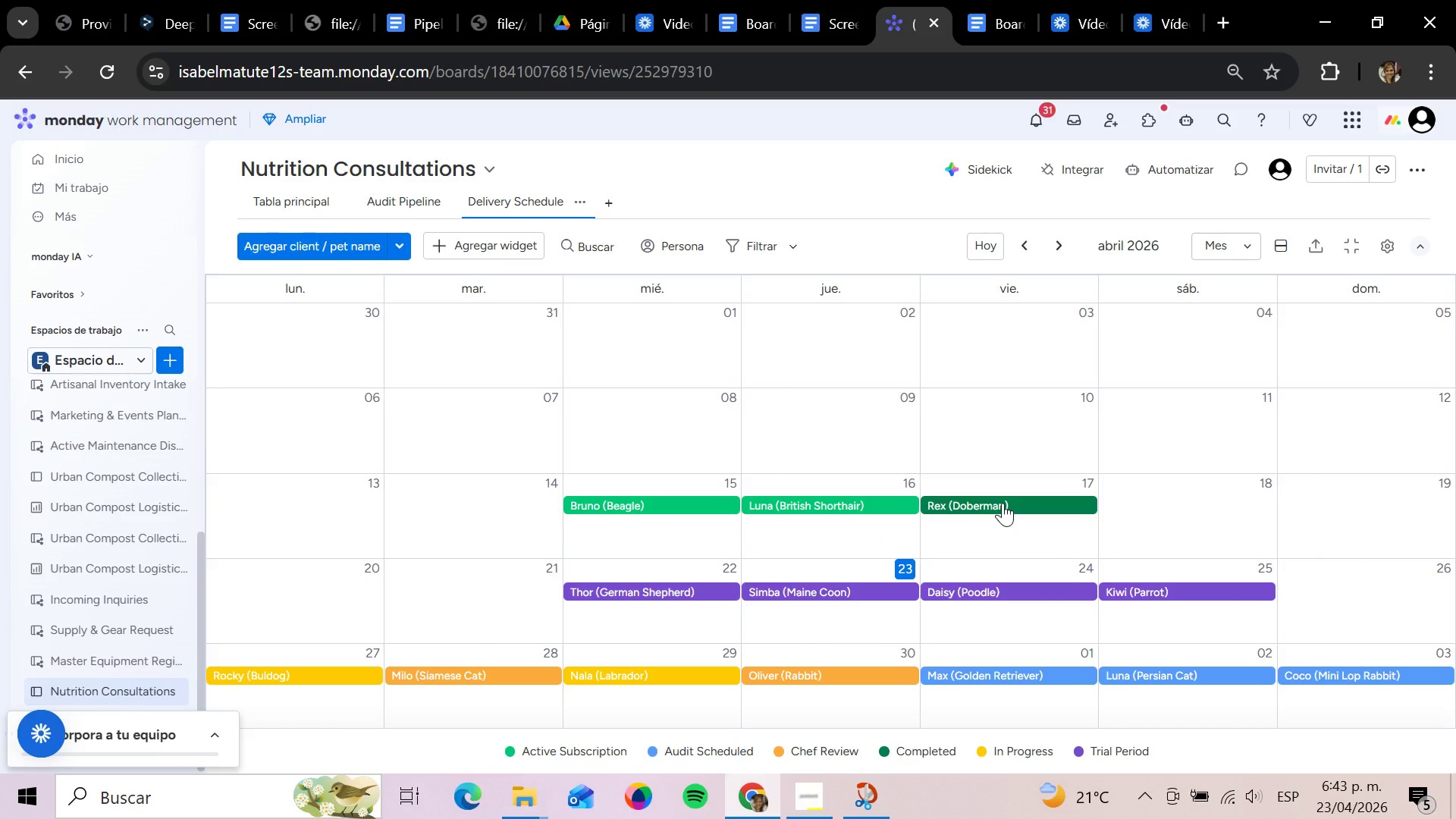 
mouse_move([1015, 497])
 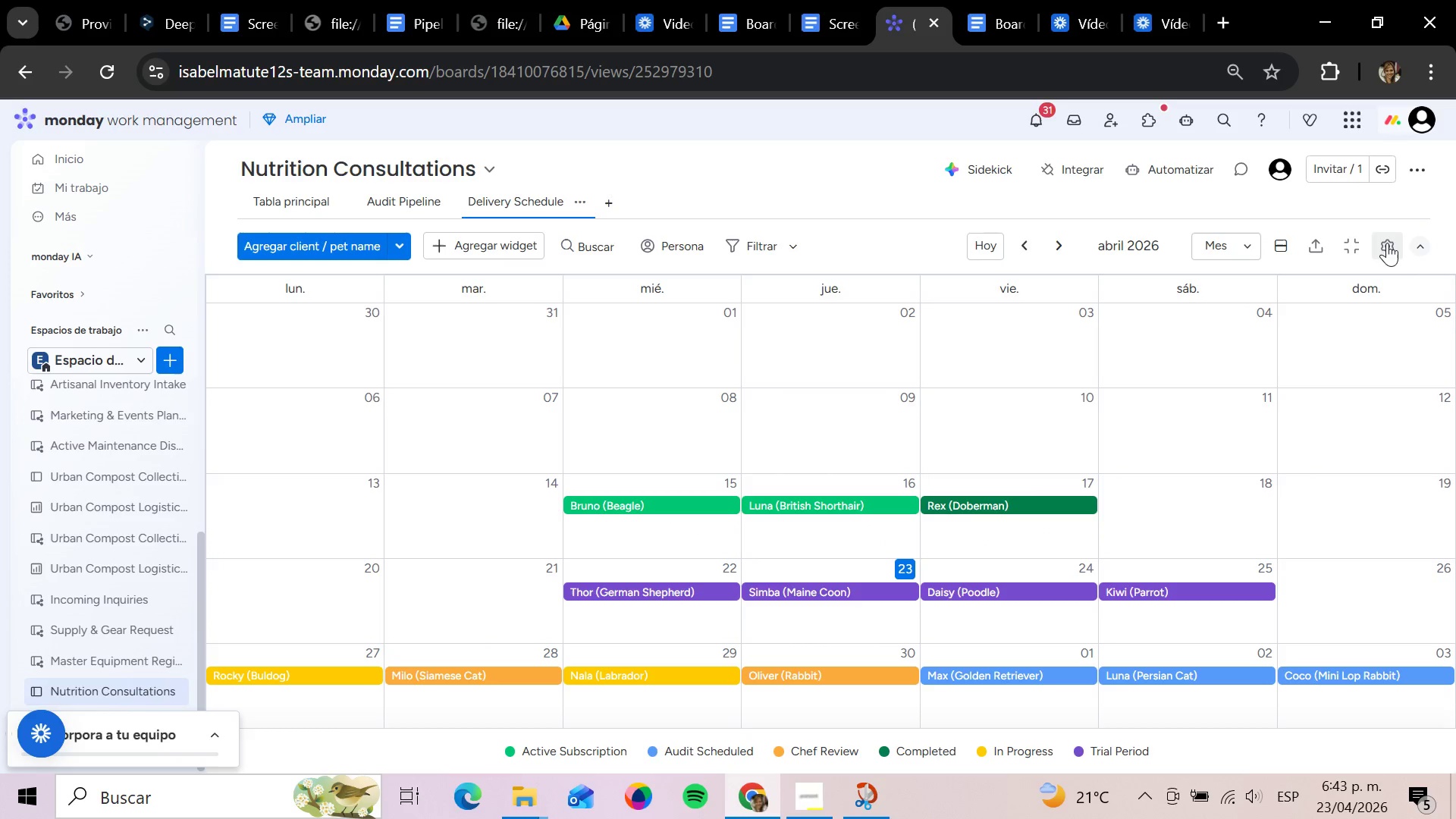 
left_click([1387, 243])
 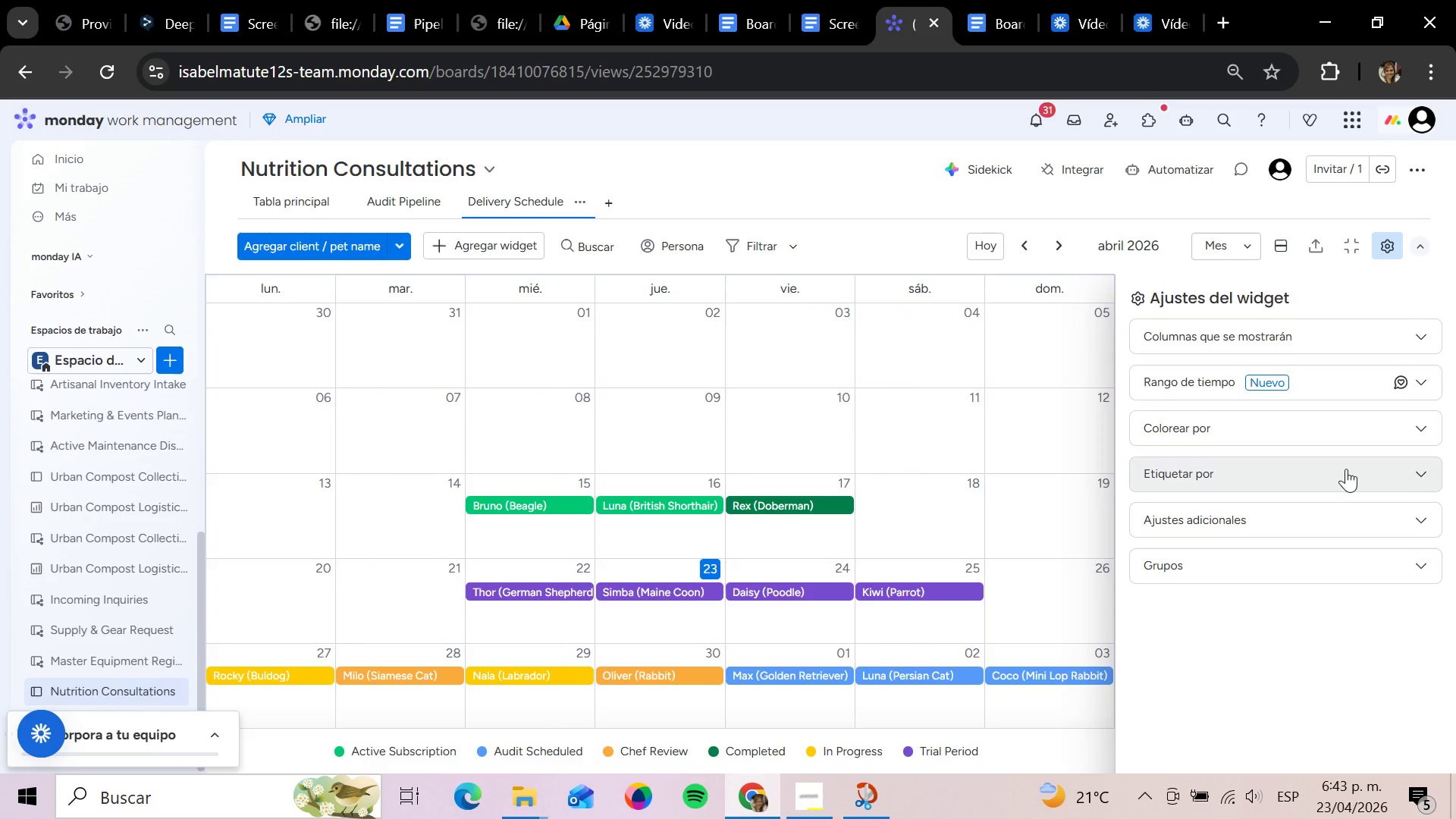 
left_click([1360, 419])
 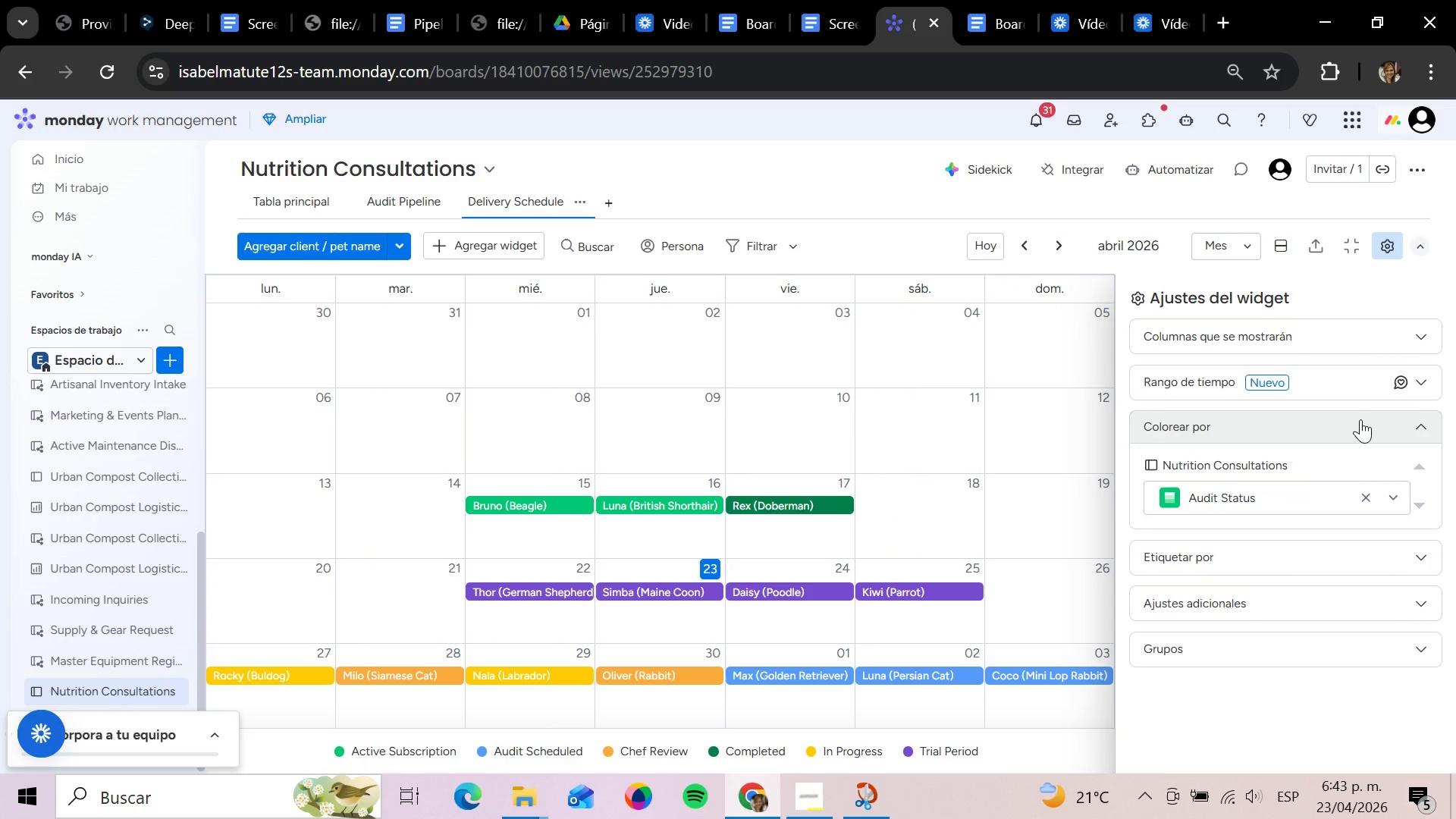 
left_click([1360, 419])
 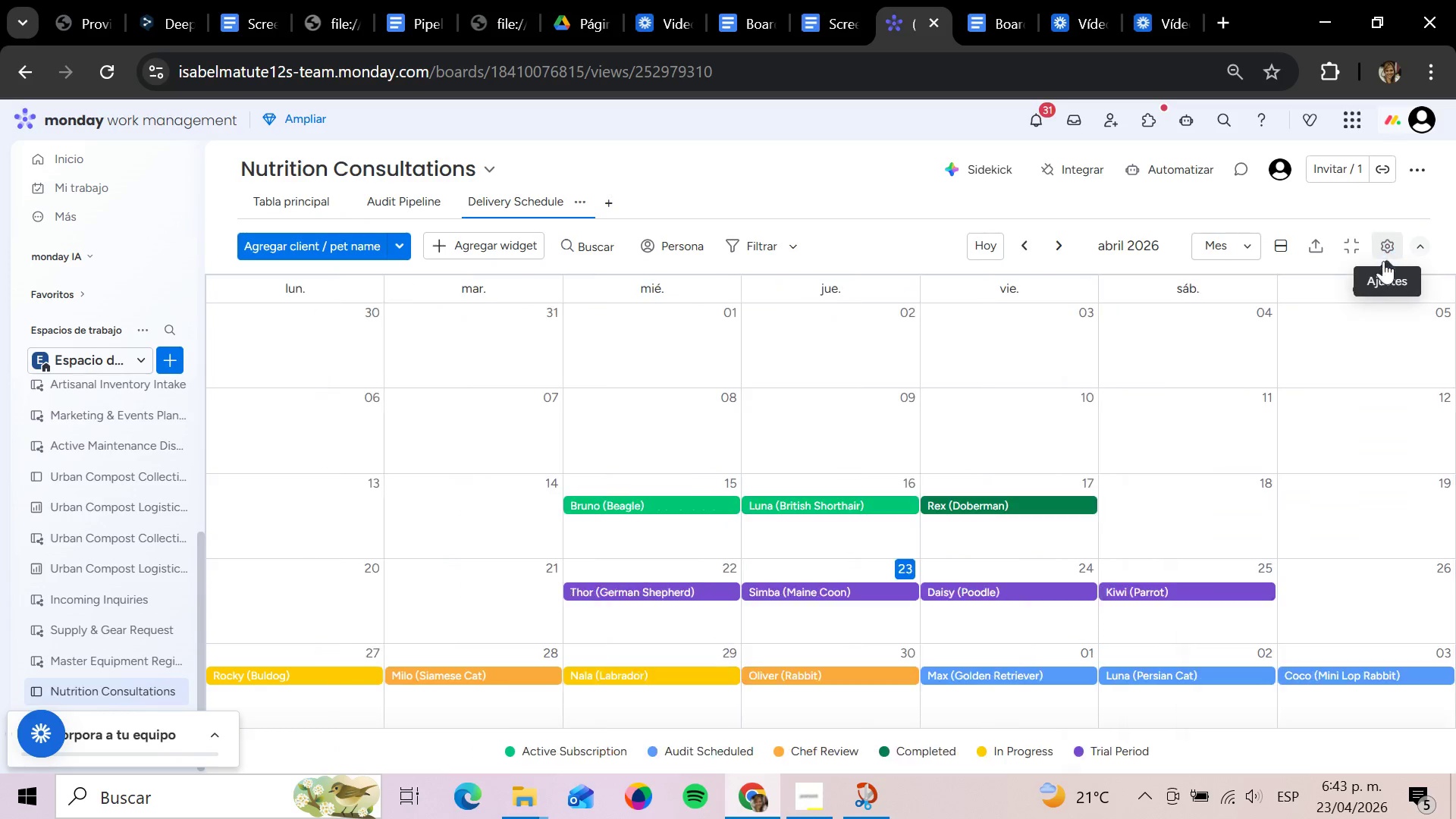 
wait(6.91)
 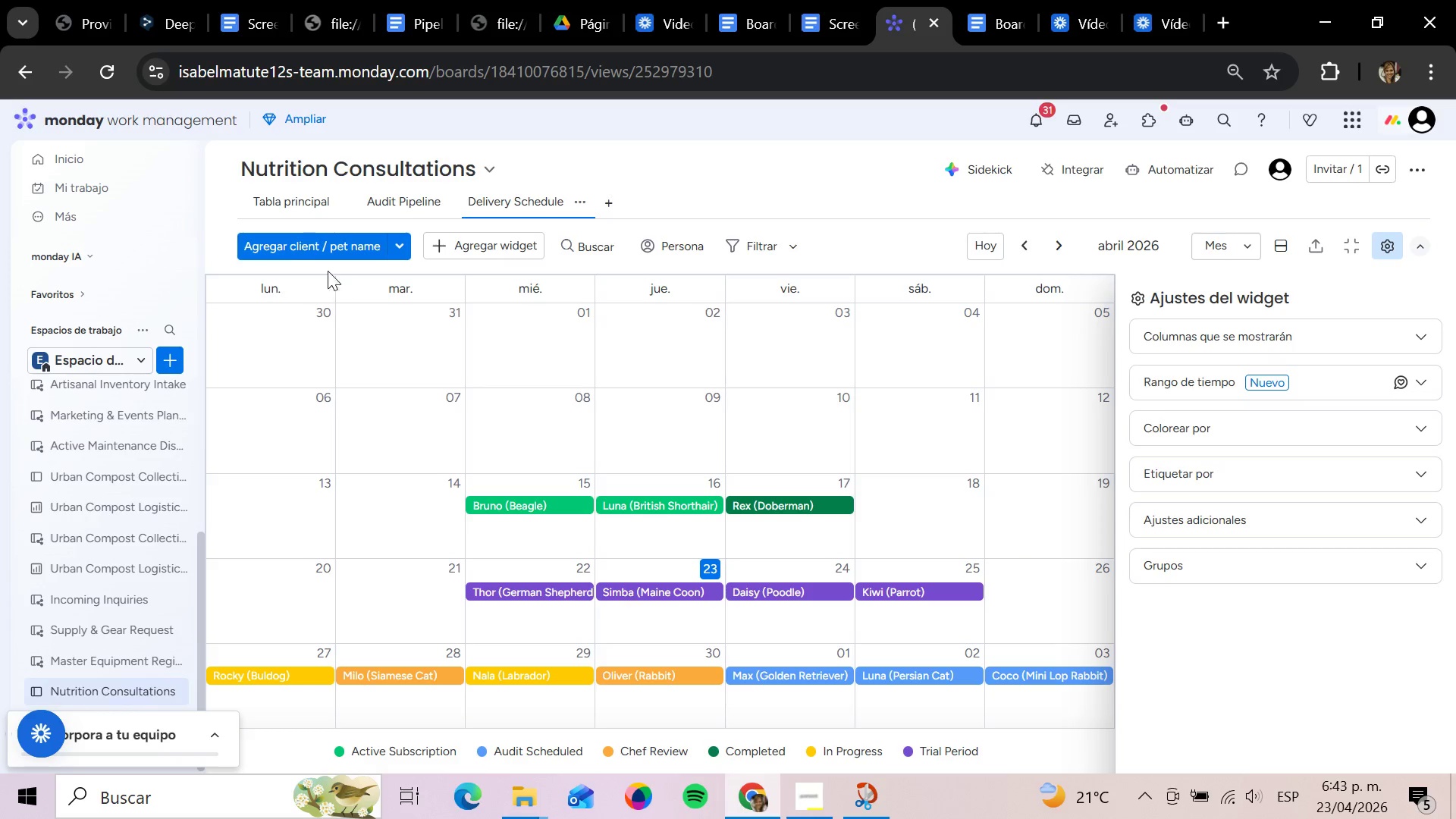 
left_click([1060, 243])
 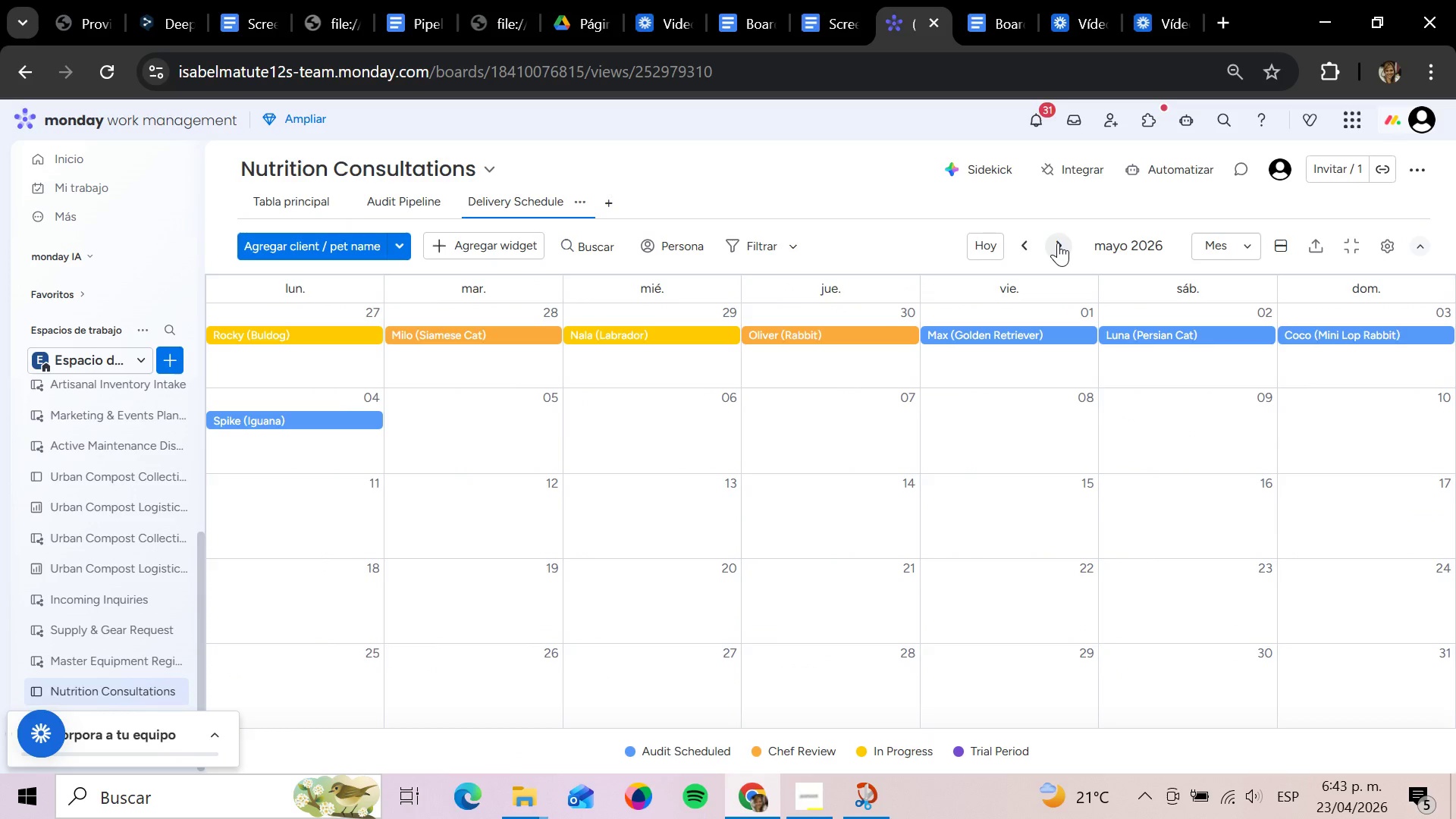 
left_click([1058, 243])
 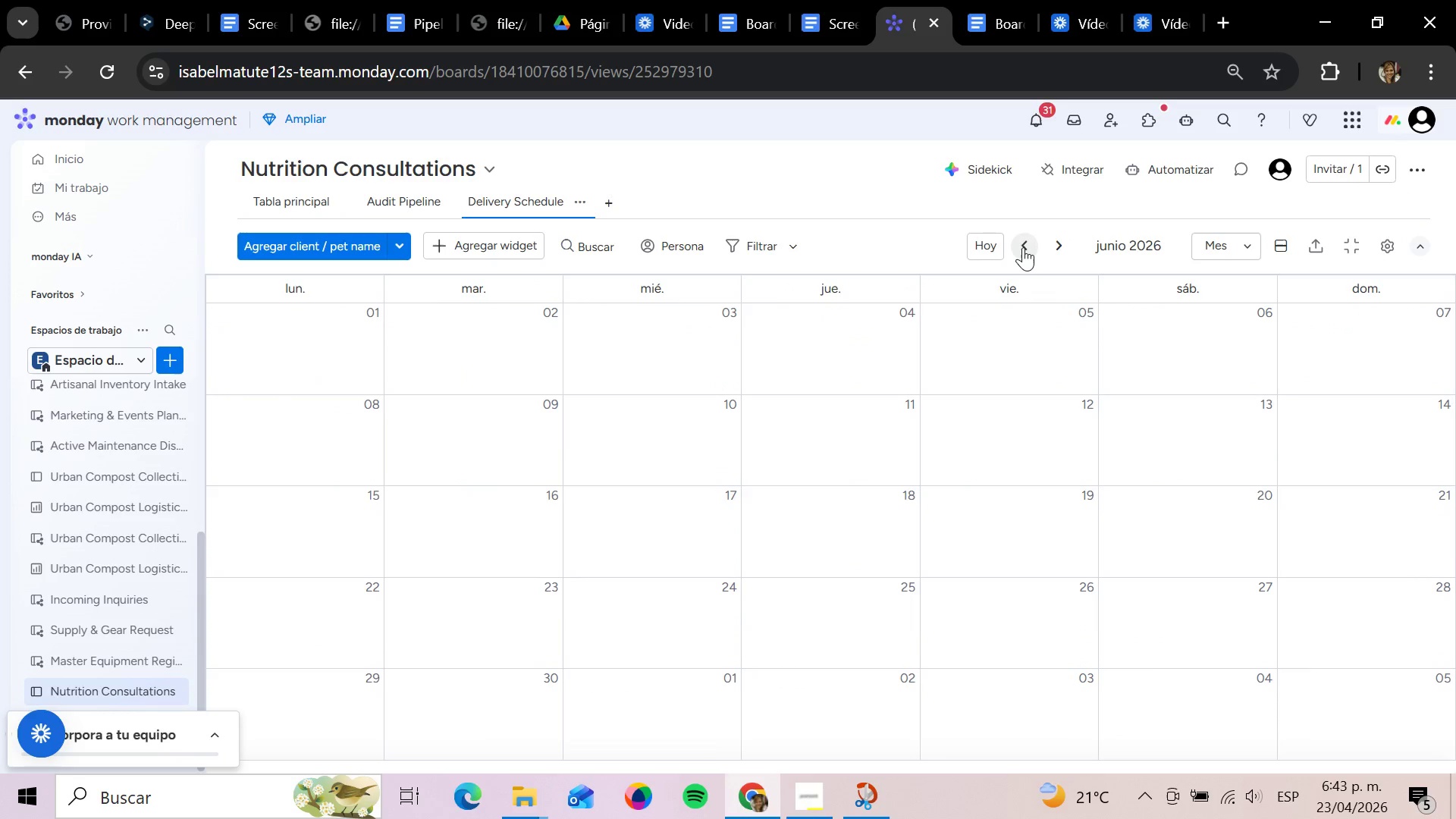 
left_click([1023, 247])
 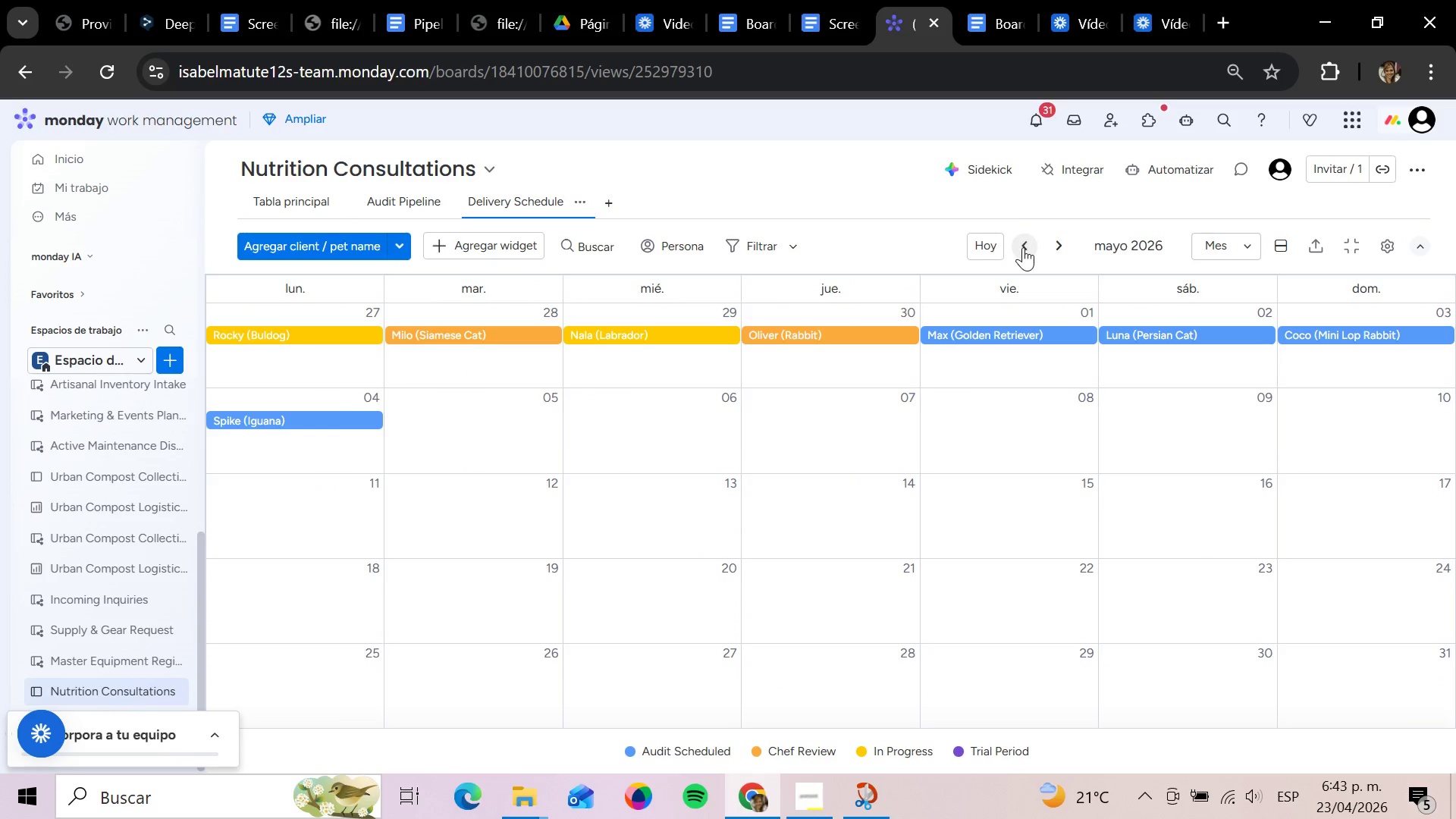 
left_click([1023, 247])
 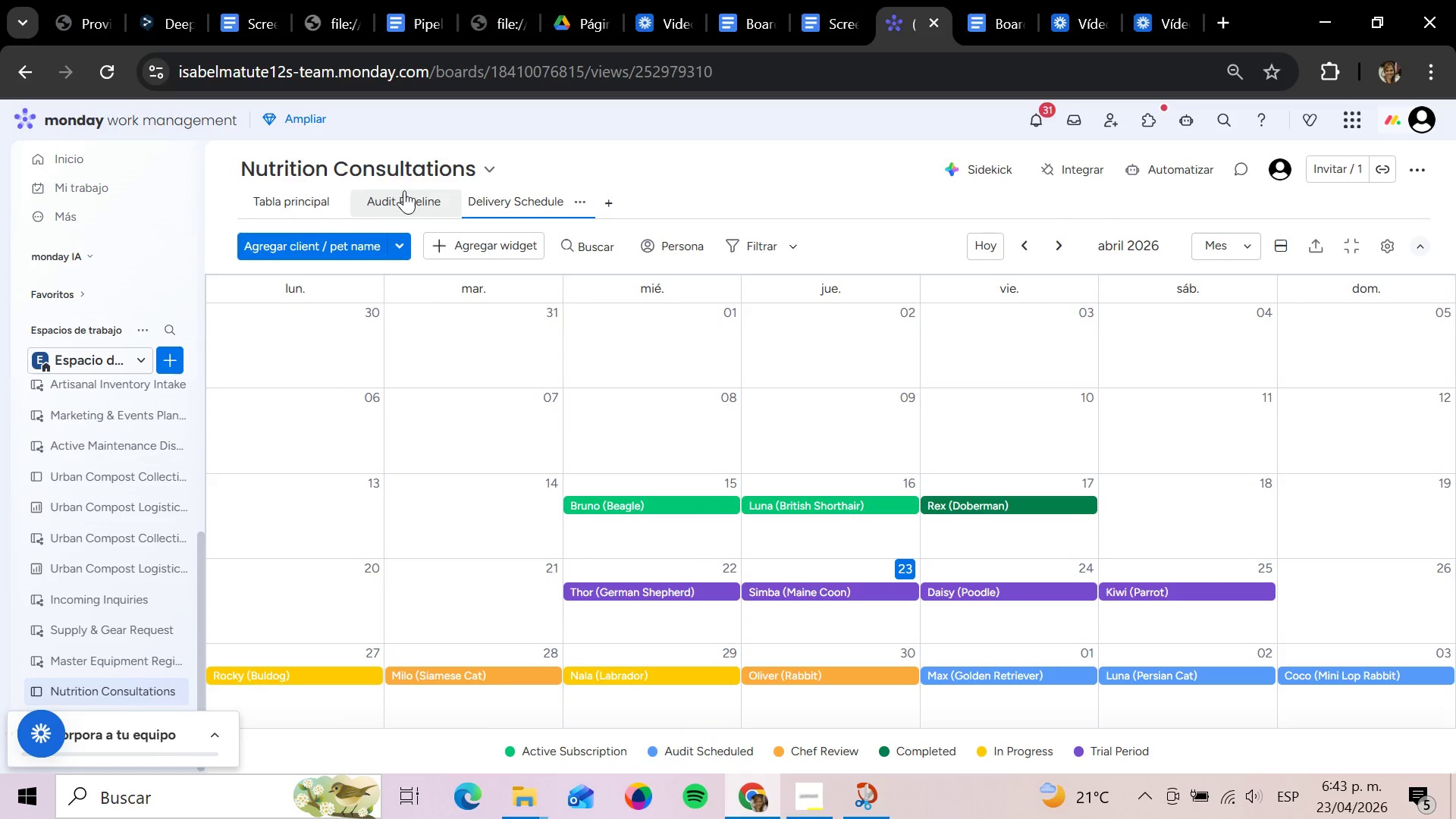 
left_click([305, 194])
 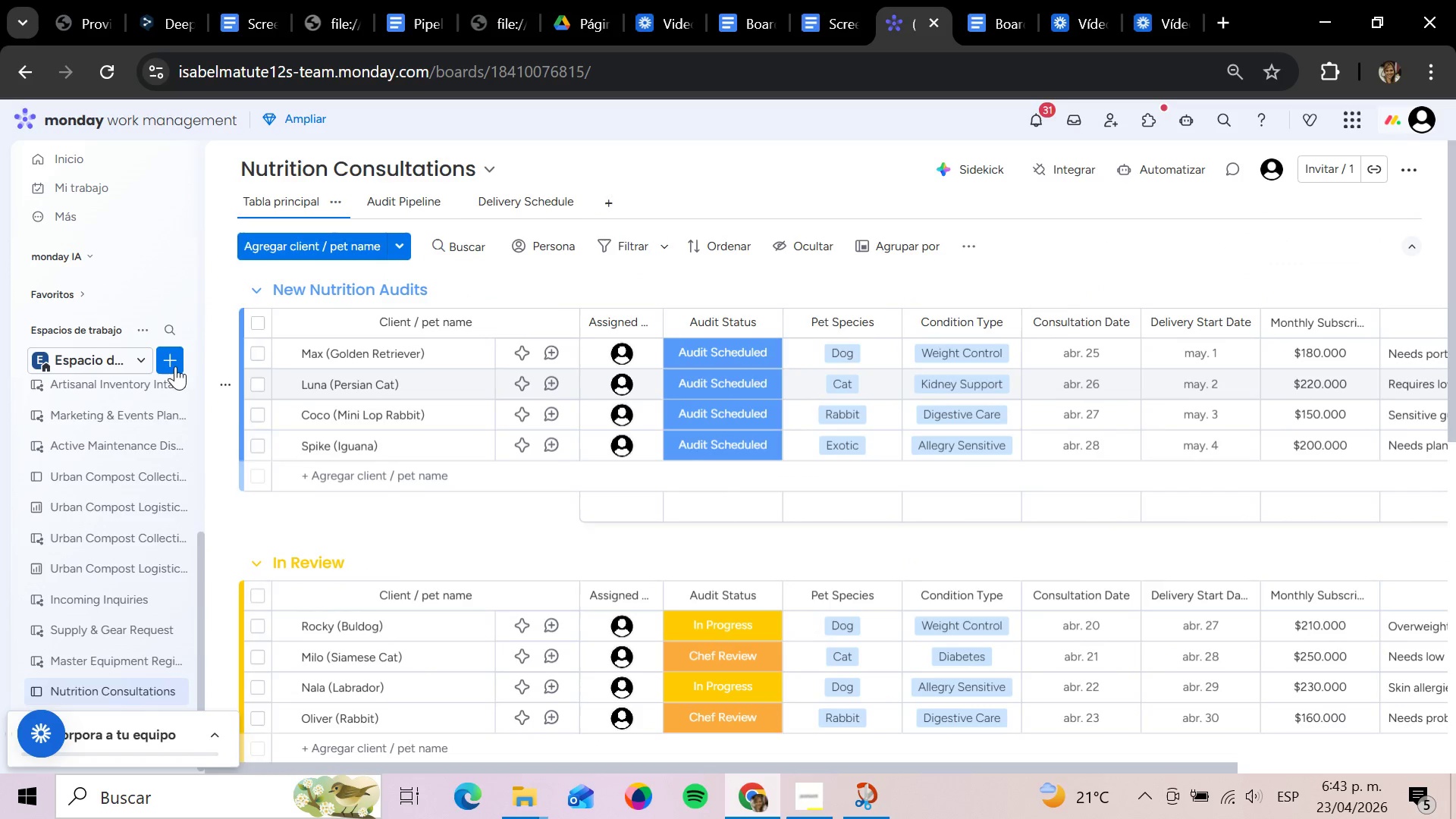 
wait(5.05)
 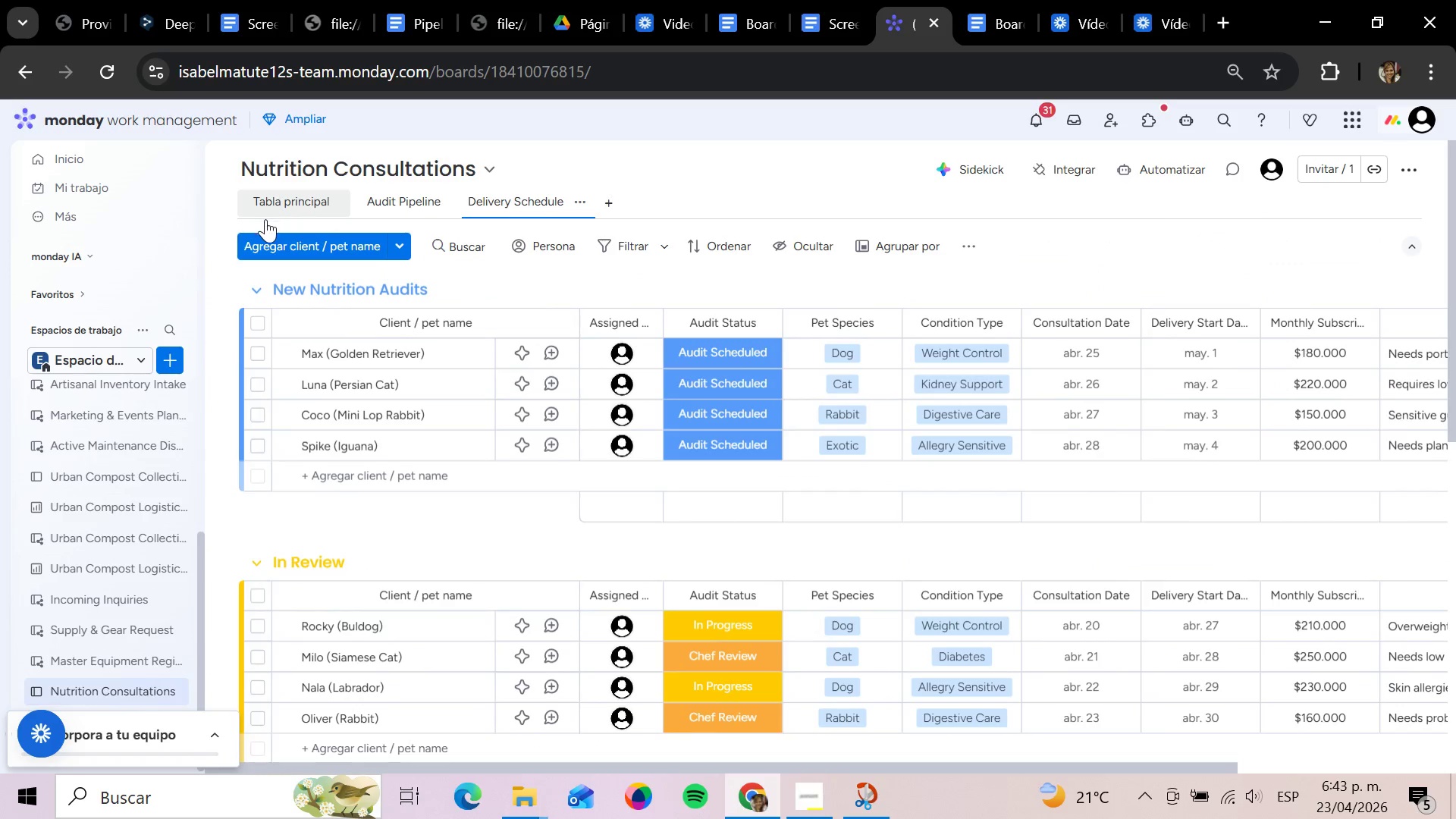 
left_click([177, 362])
 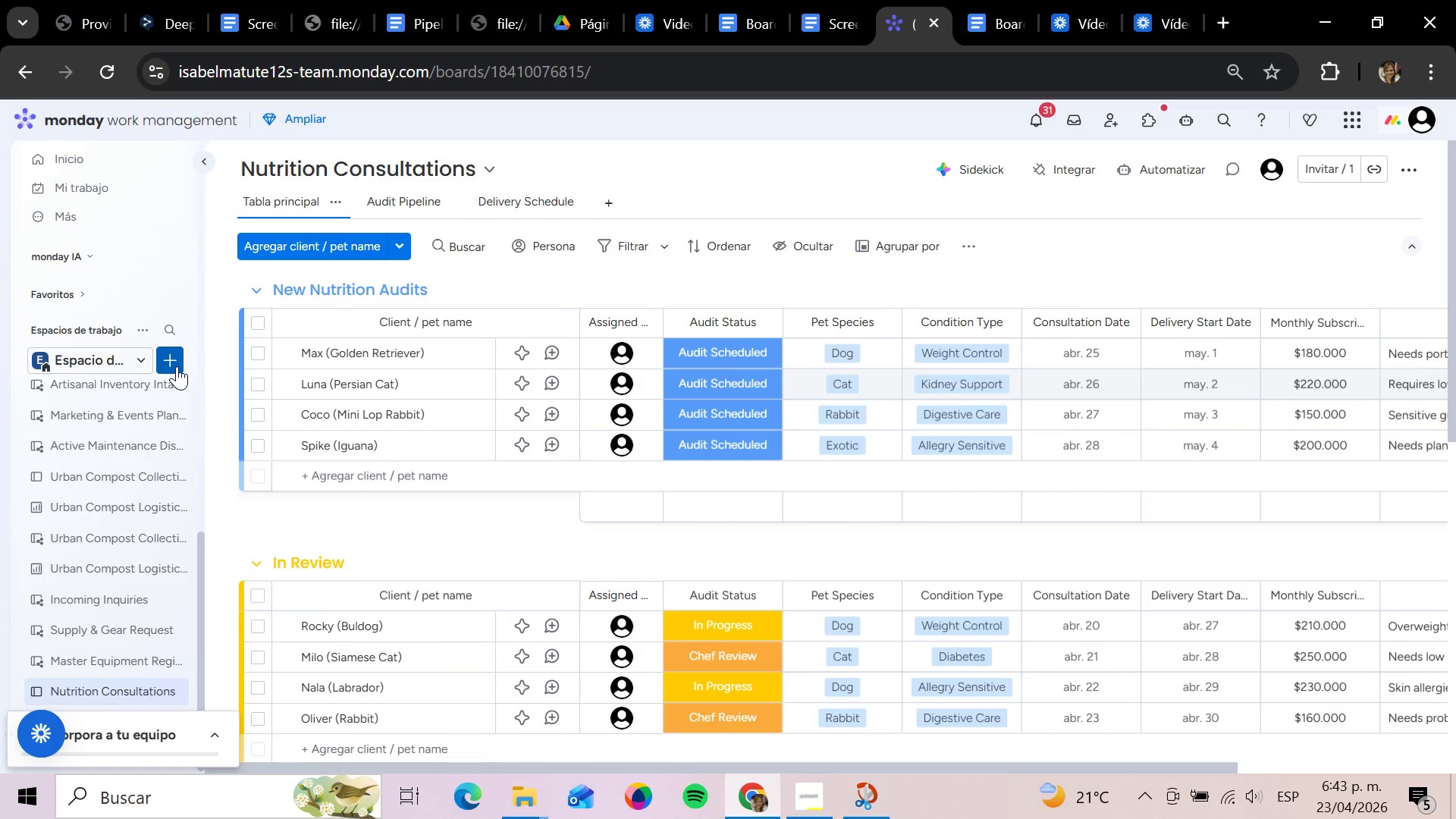 
left_click([175, 356])
 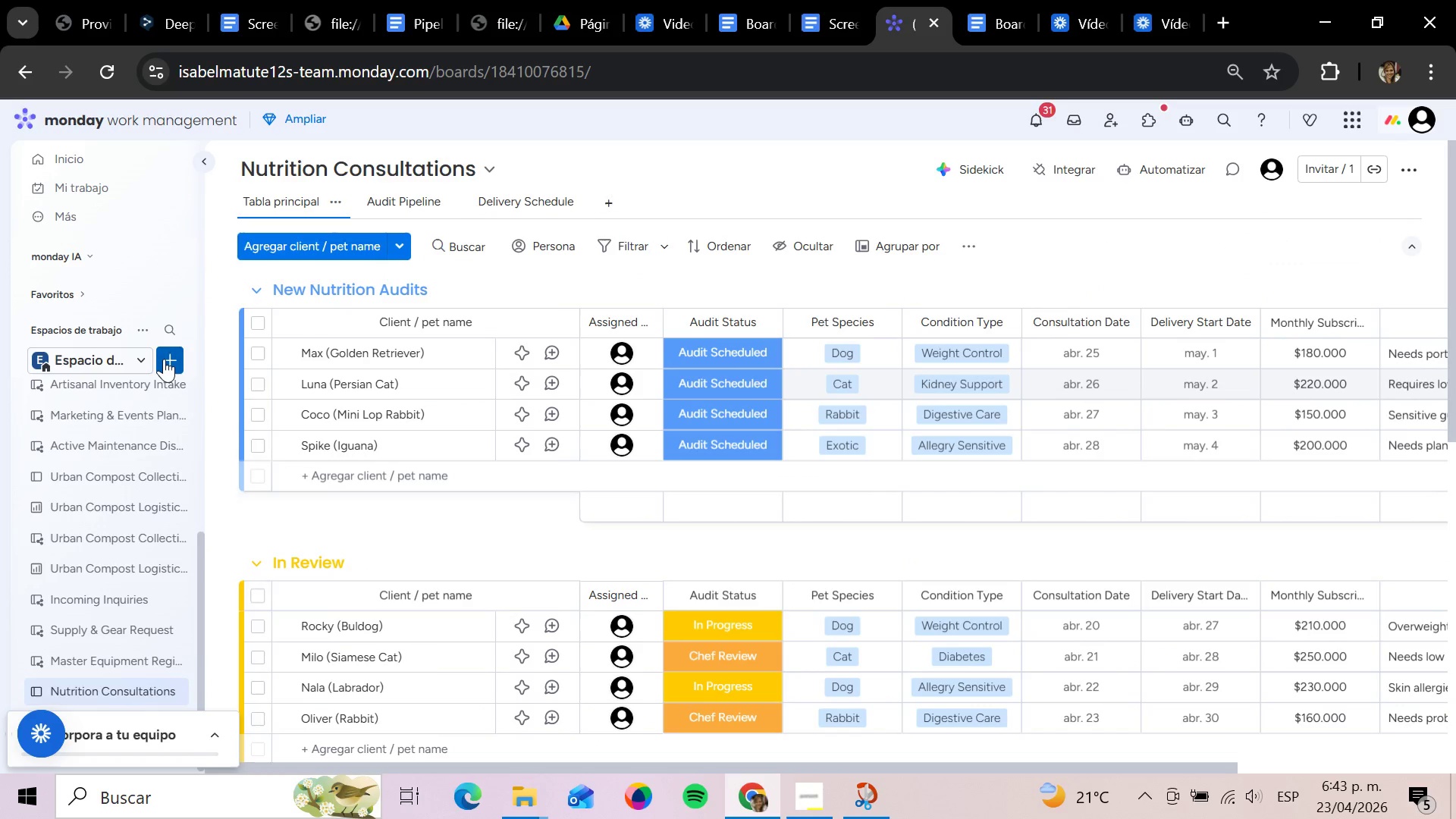 
left_click([164, 359])
 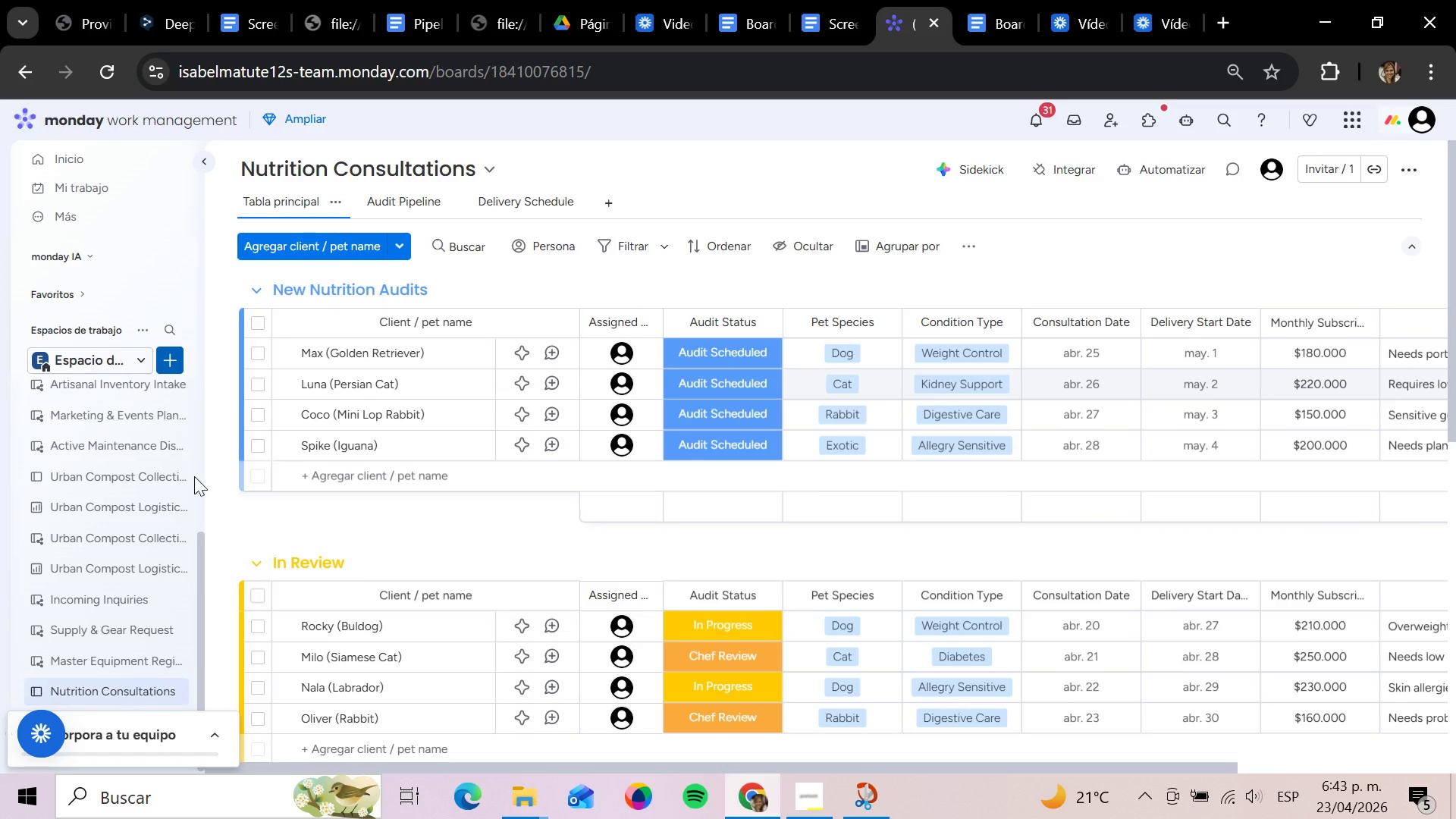 
scroll: coordinate [159, 597], scroll_direction: down, amount: 1.0
 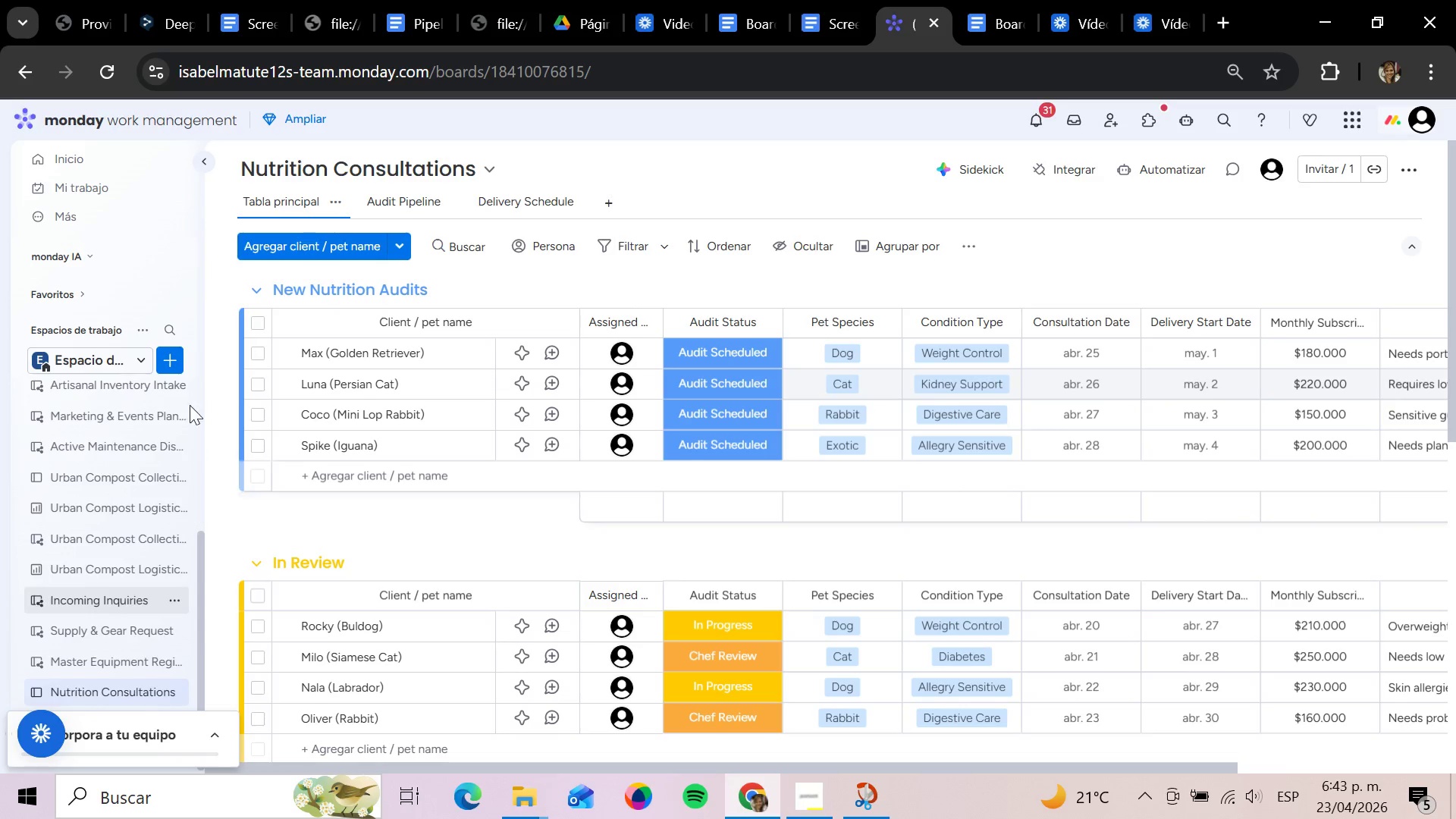 
mouse_move([199, 363])
 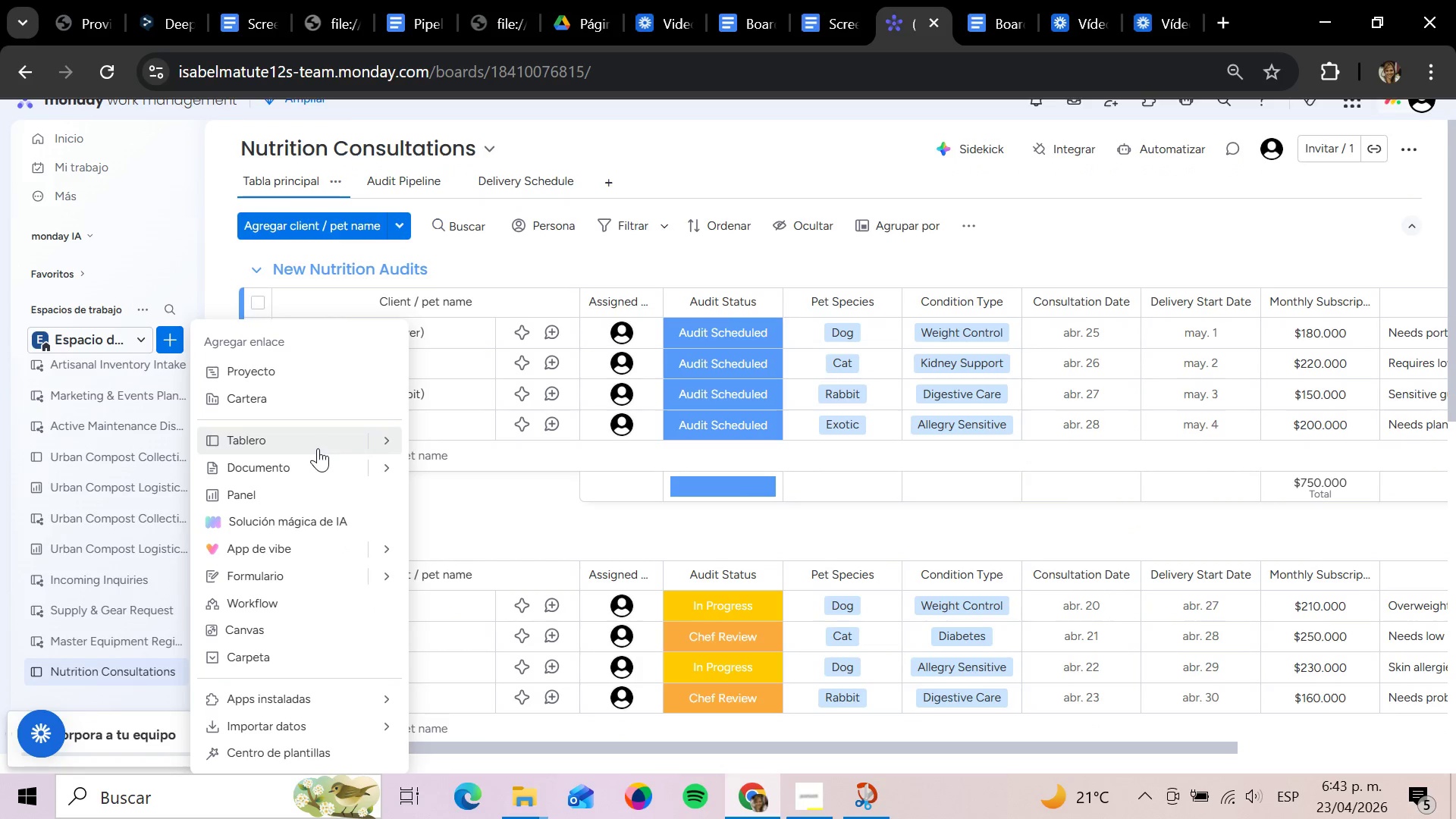 
wait(8.0)
 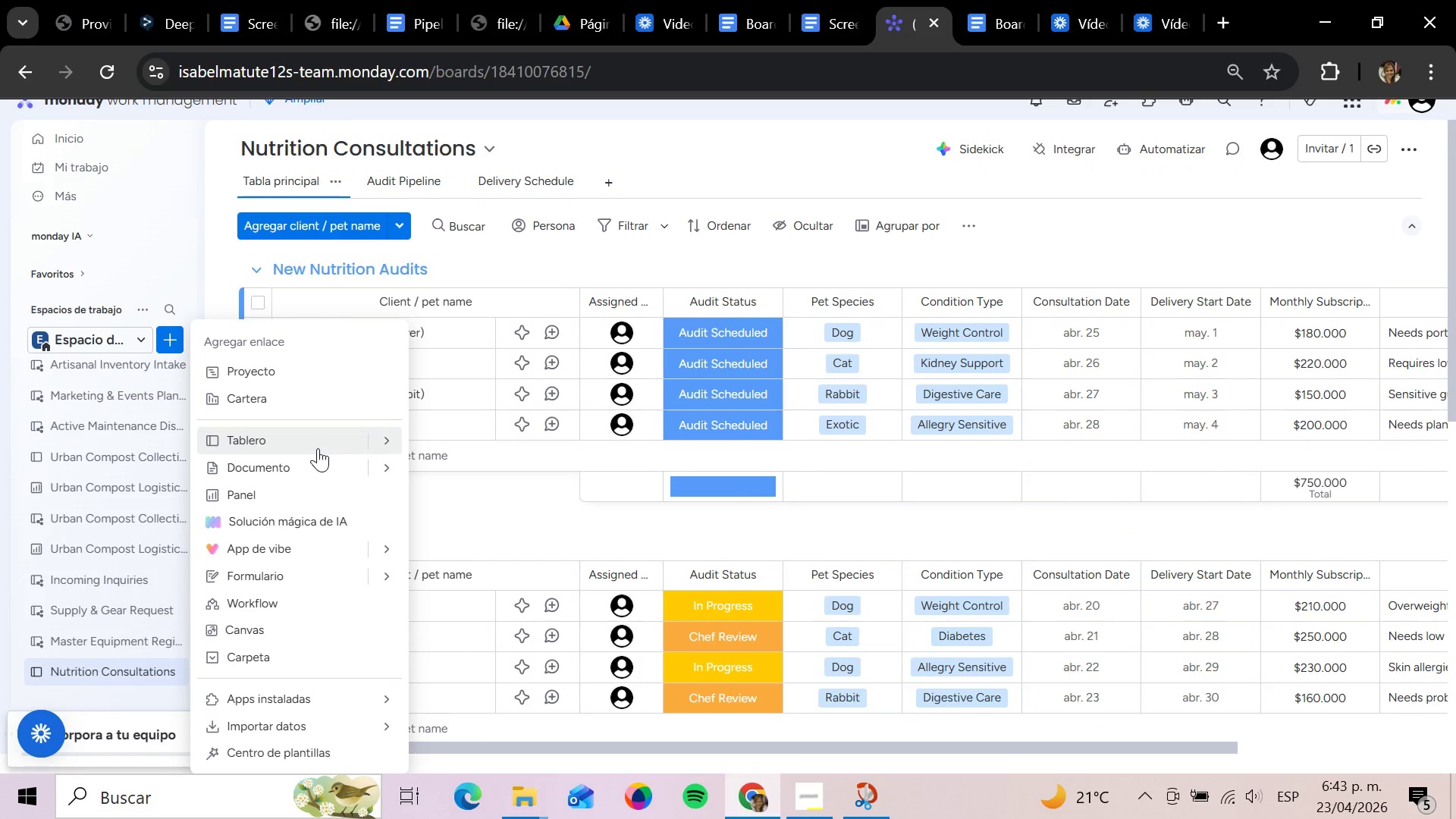 
left_click([296, 488])
 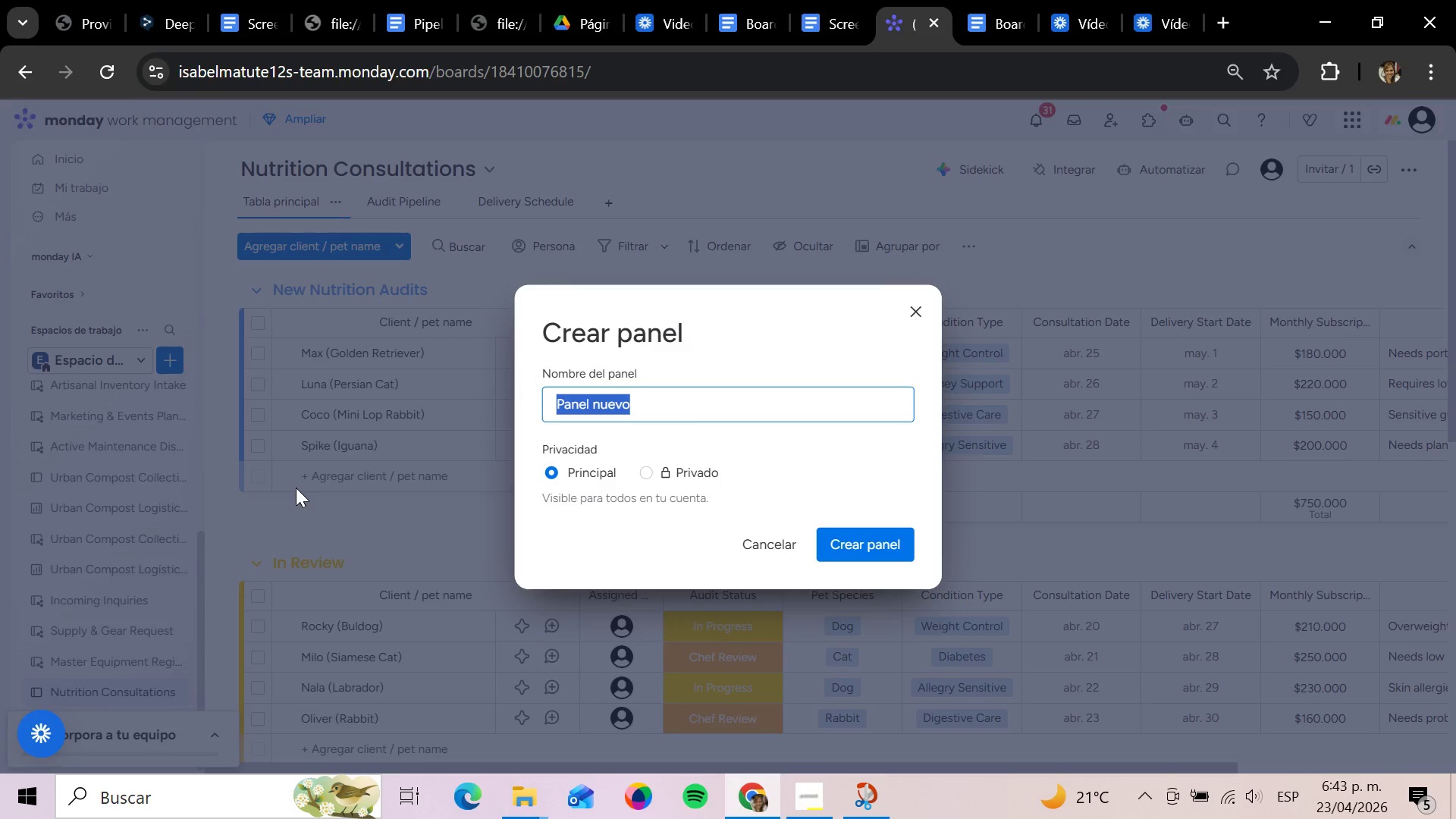 
key(Backspace)
type(Founders)
key(Backspace)
type(;s Business p)
key(Backspace)
type(Pulse)
 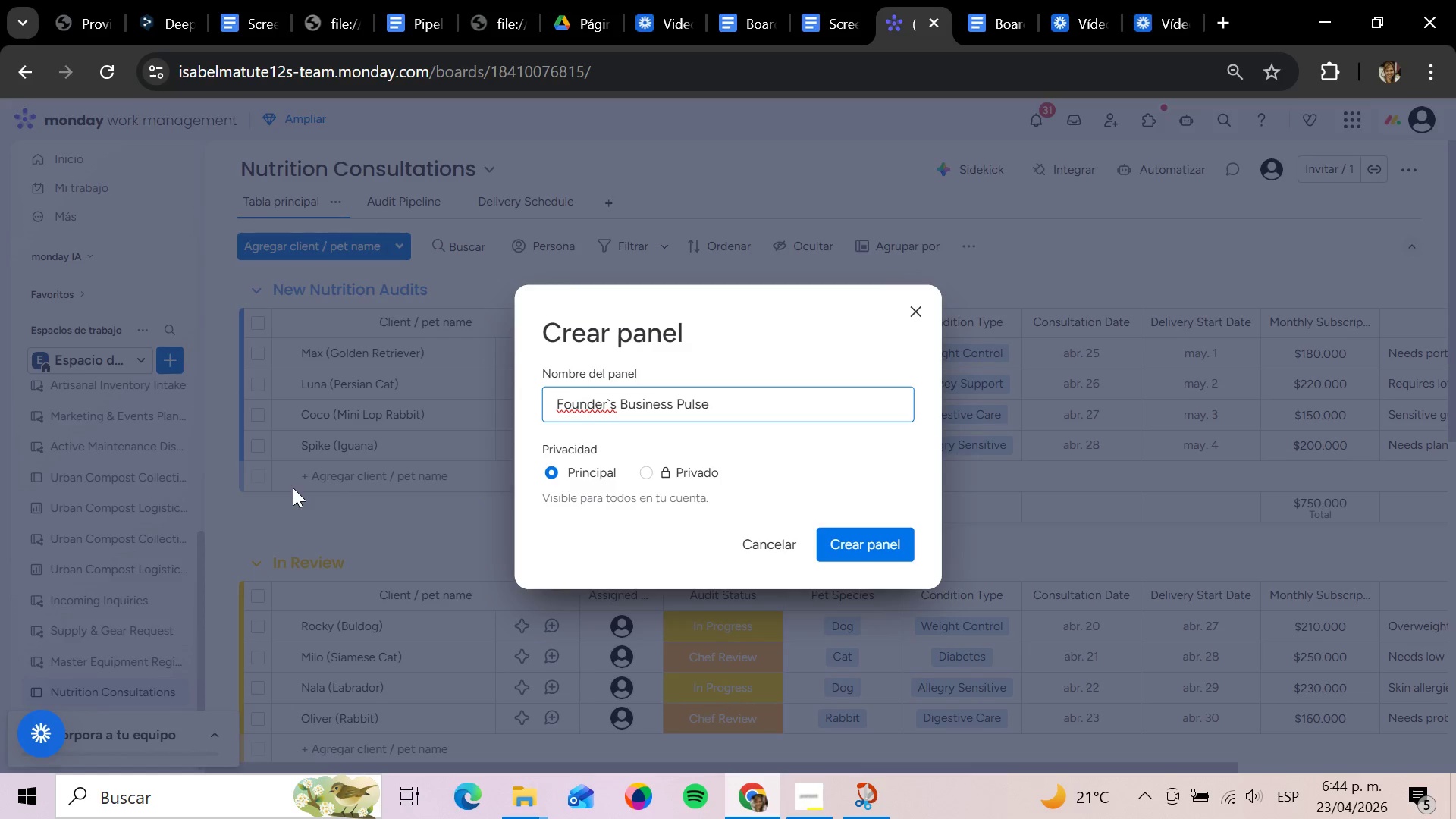 
key(Enter)
 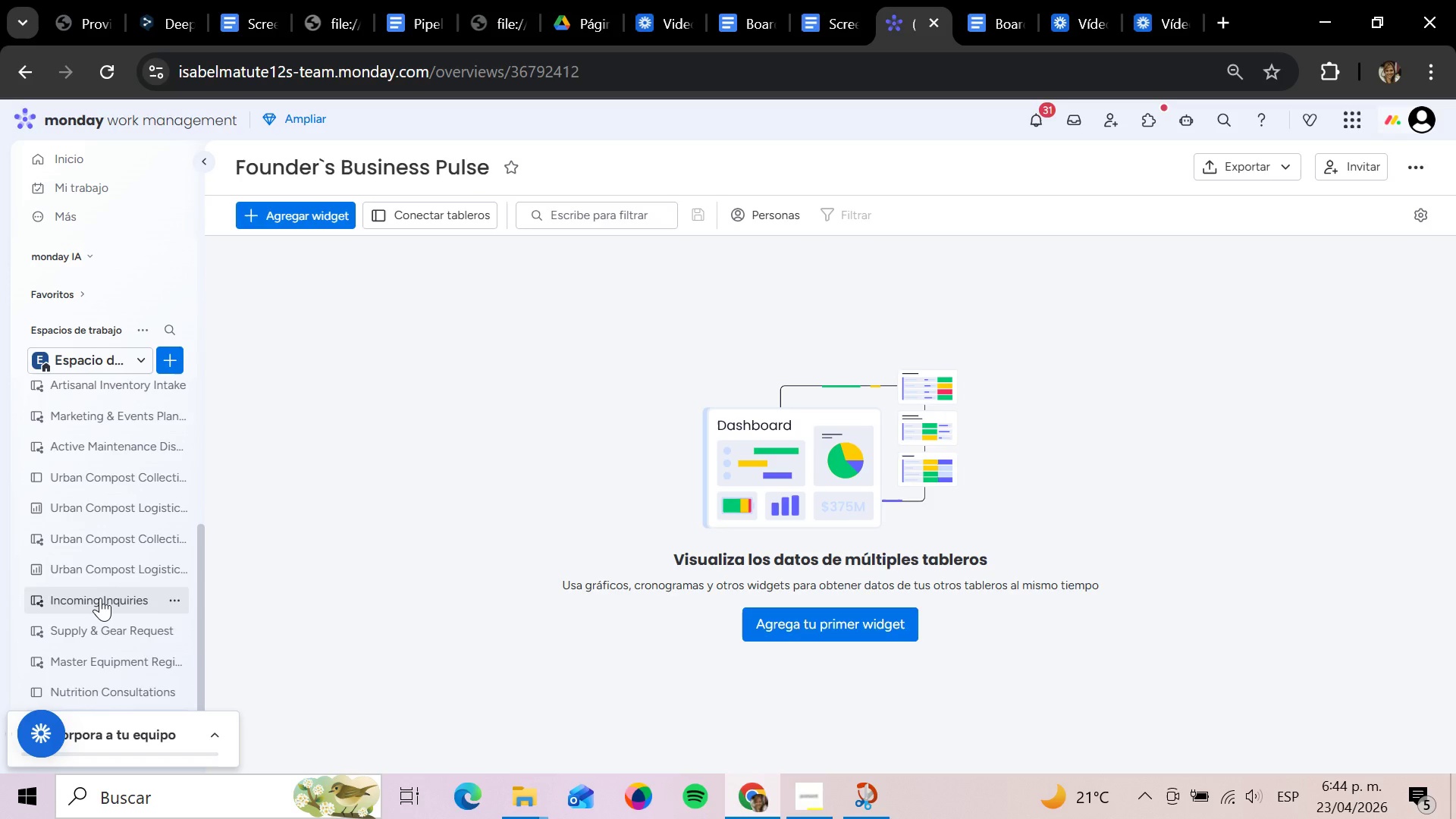 
wait(32.73)
 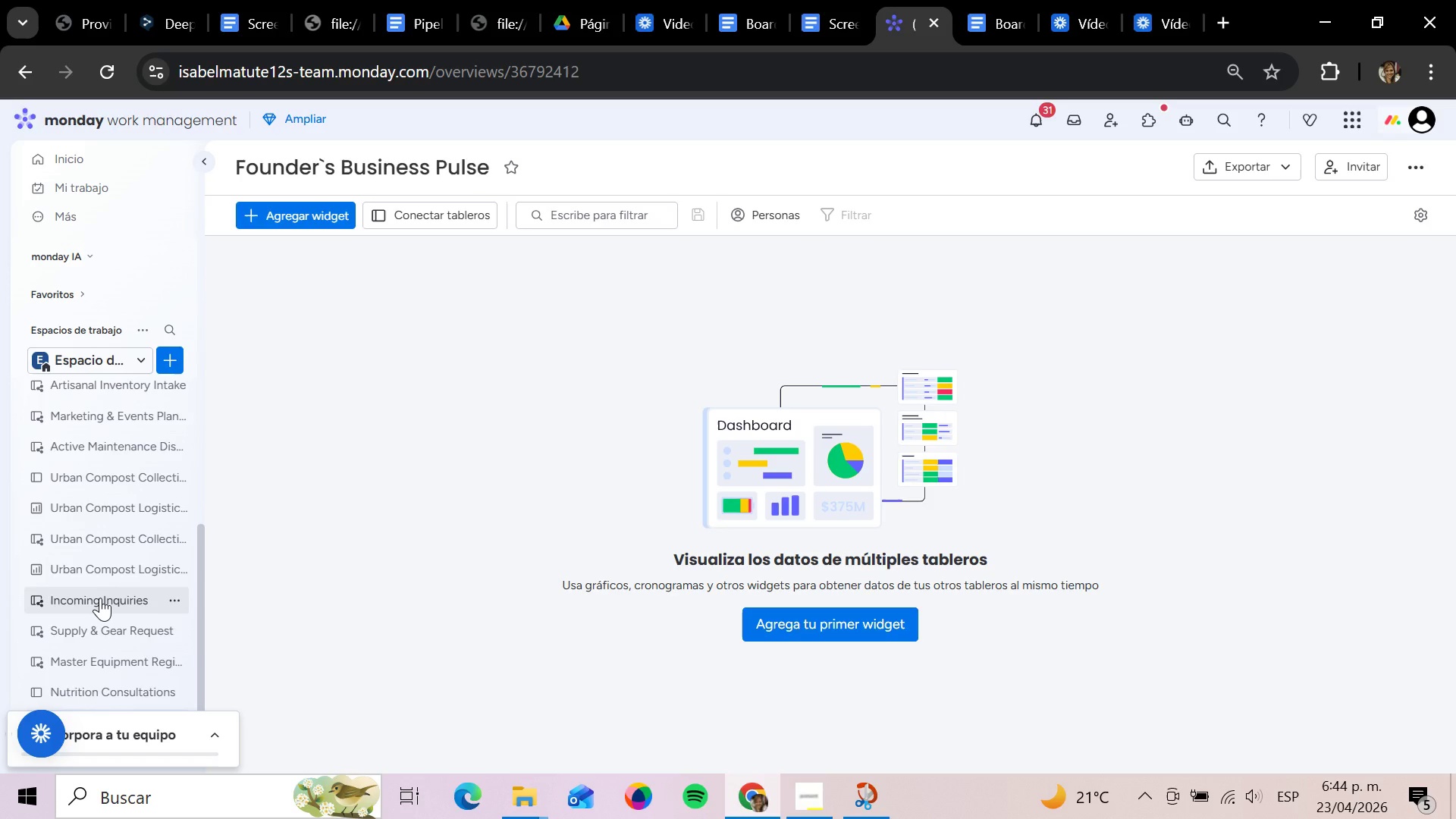 
left_click([800, 626])
 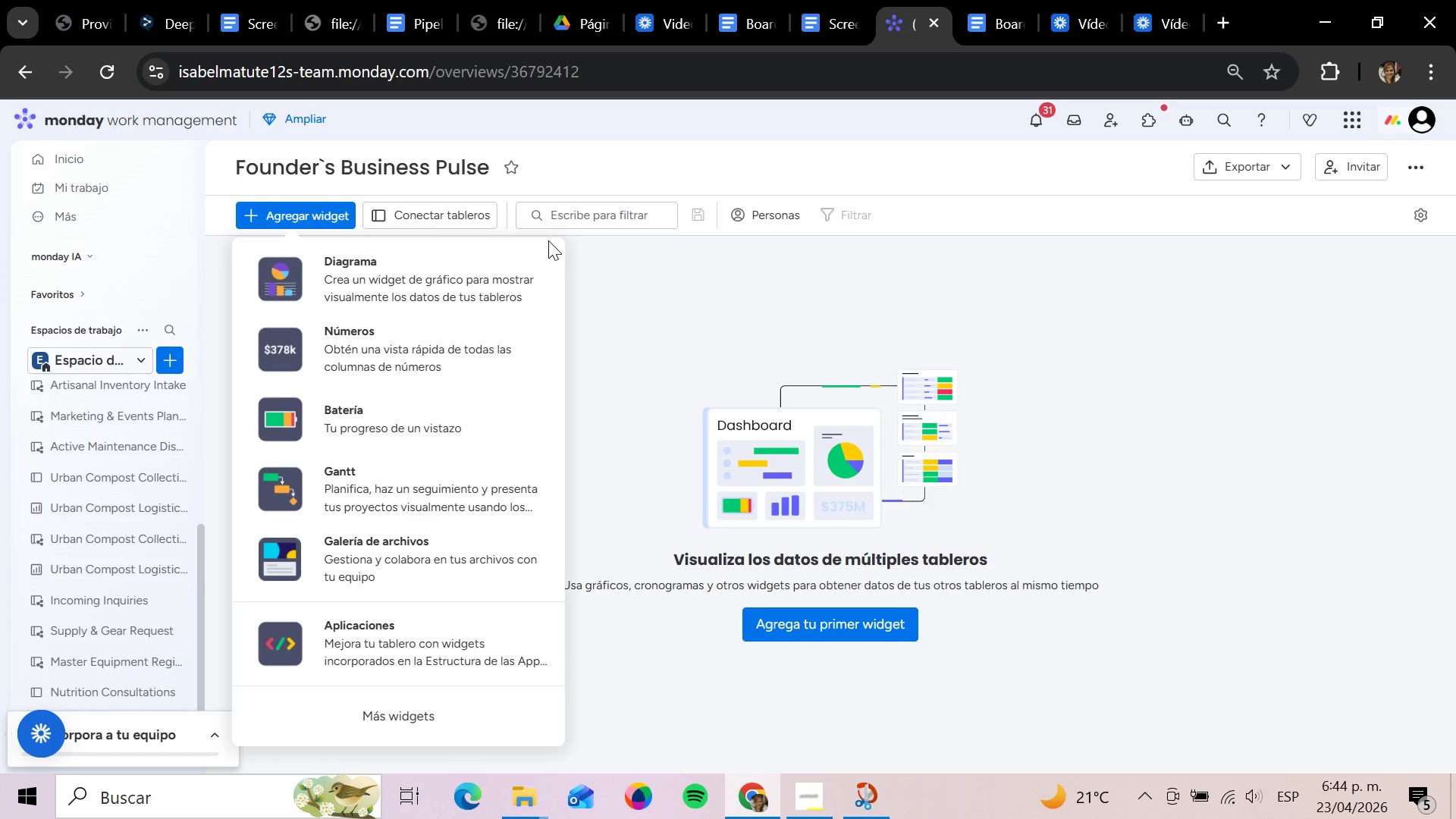 
left_click([438, 218])
 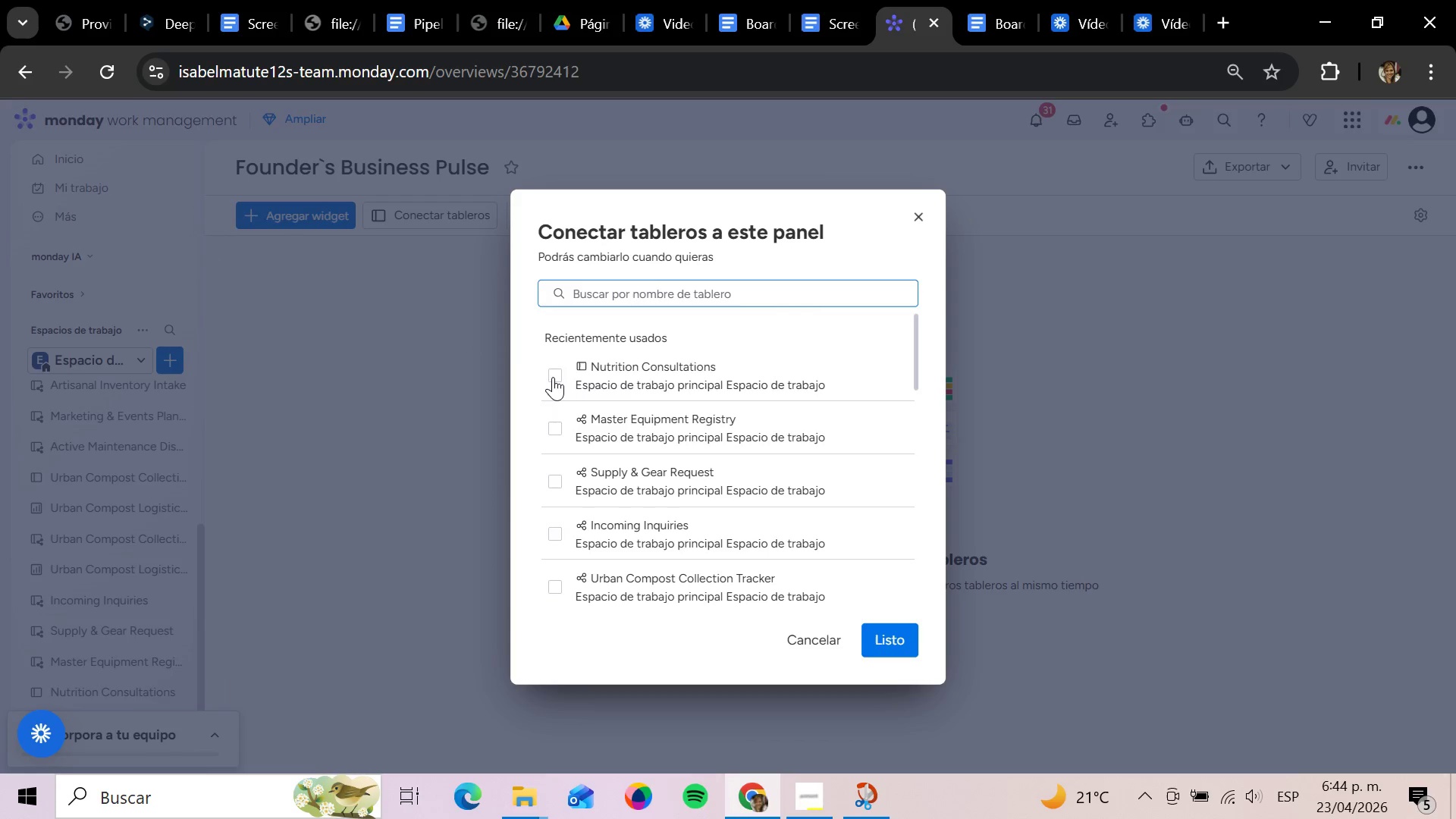 
left_click([554, 377])
 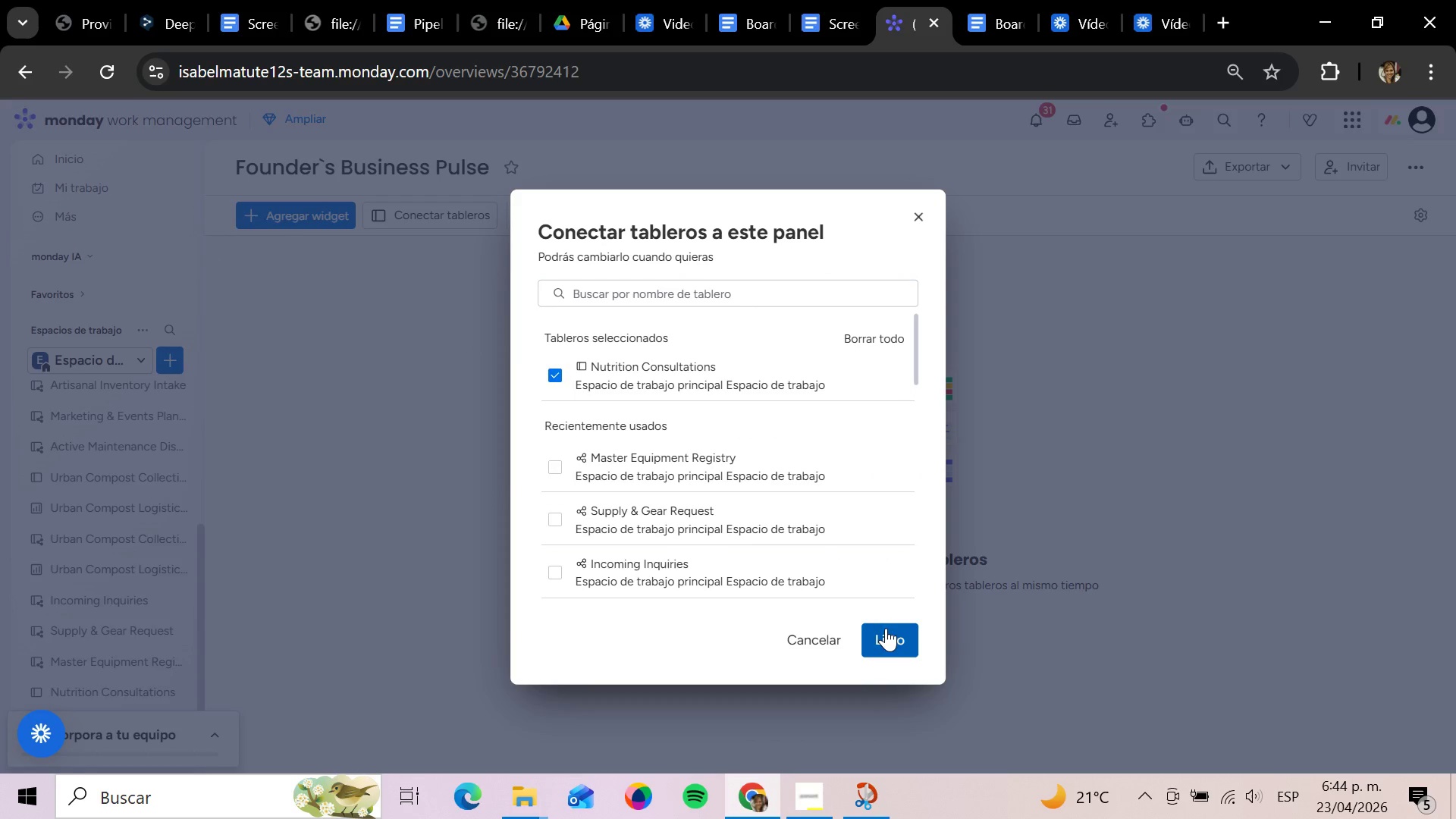 
left_click([887, 628])
 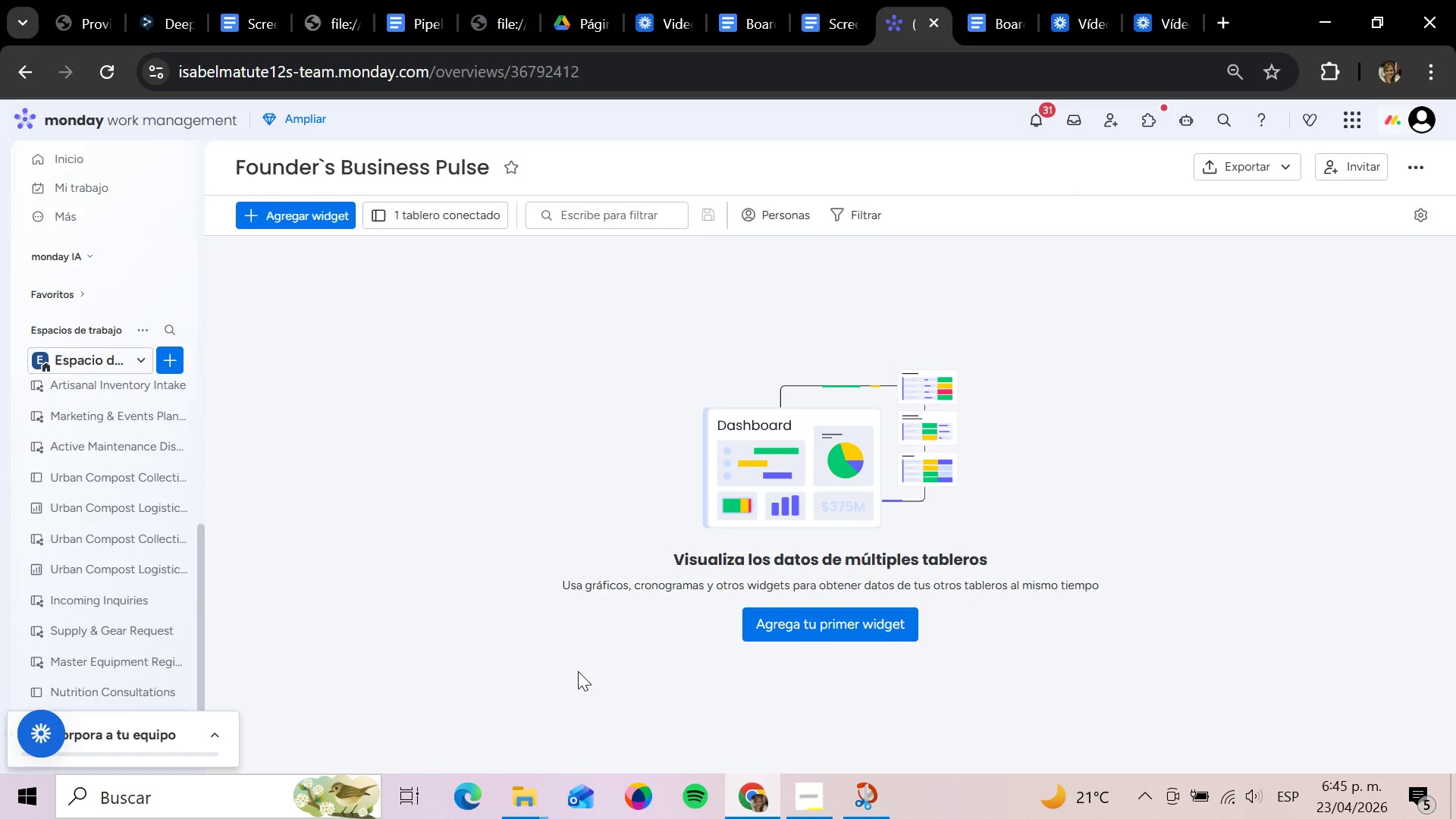 
wait(14.0)
 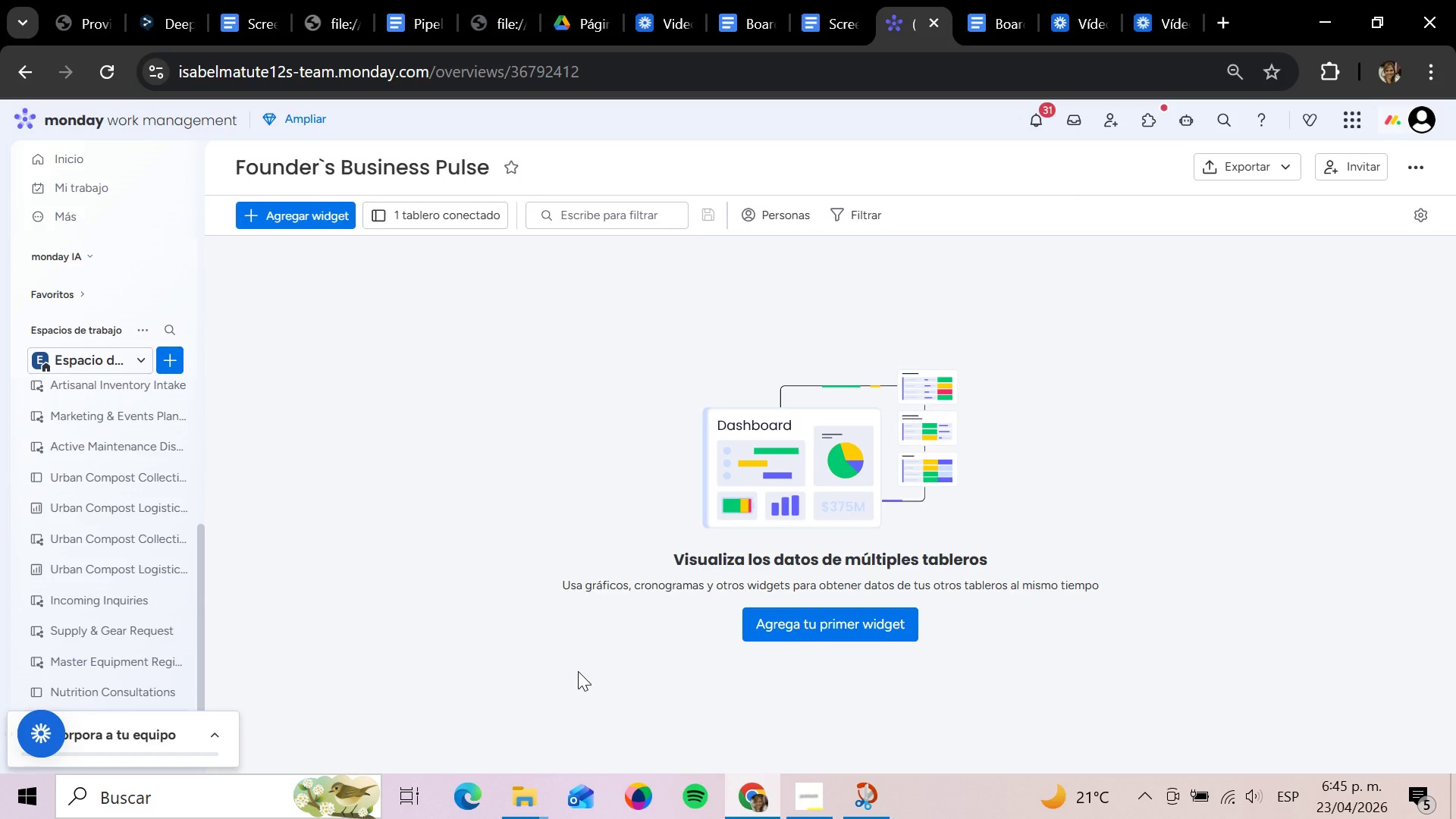 
left_click([843, 625])
 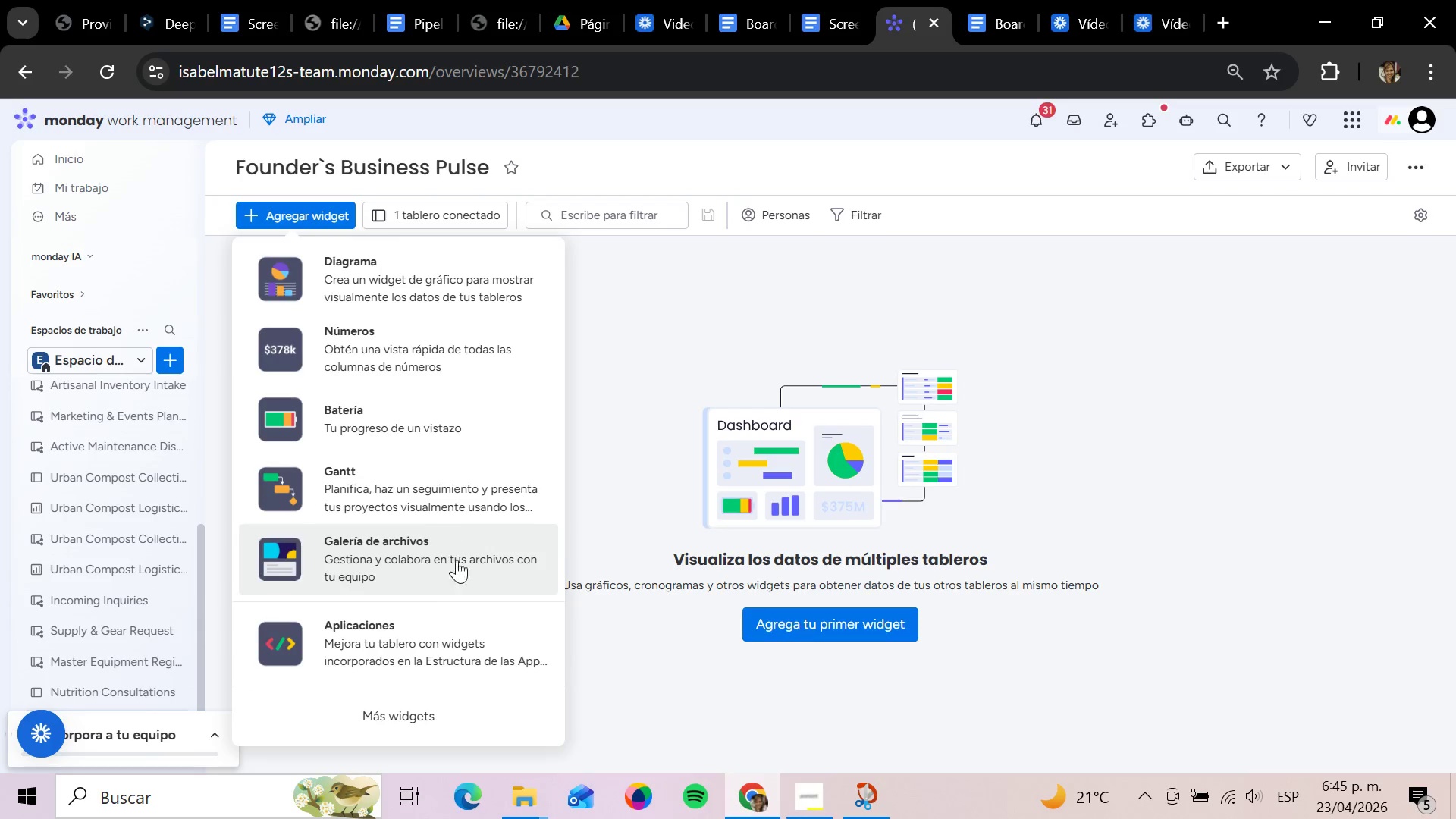 
left_click([436, 278])
 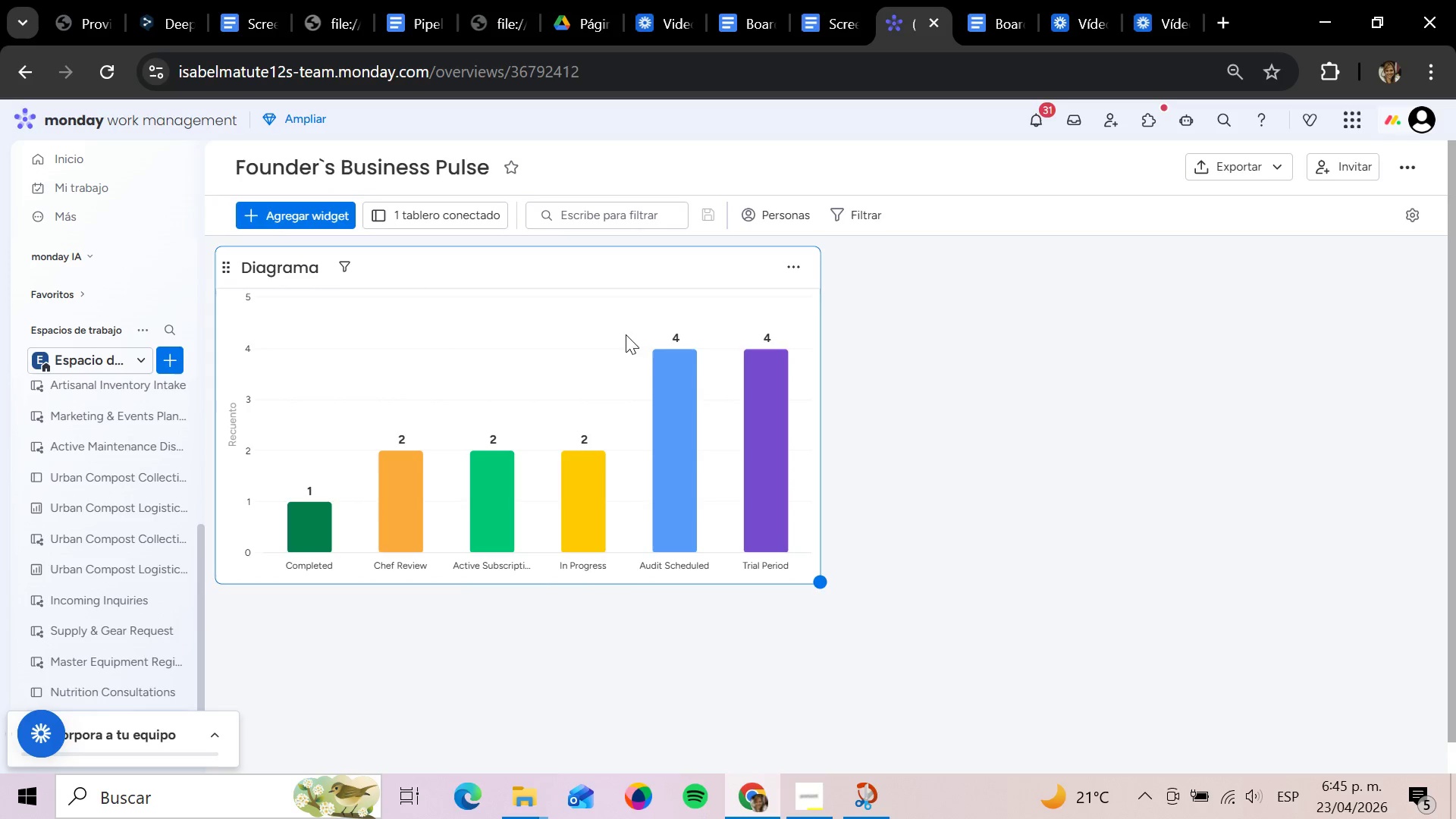 
wait(6.67)
 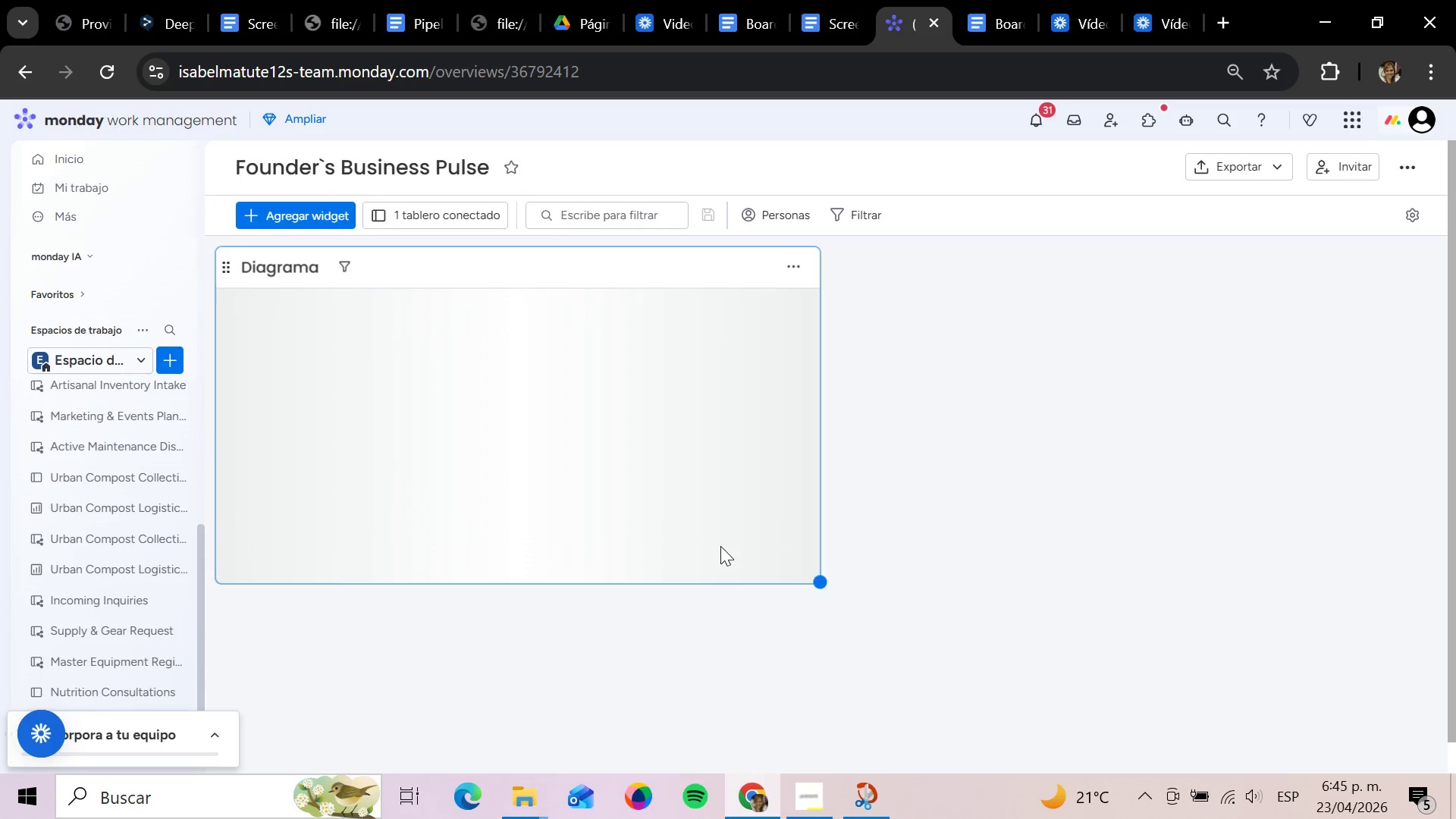 
left_click([318, 206])
 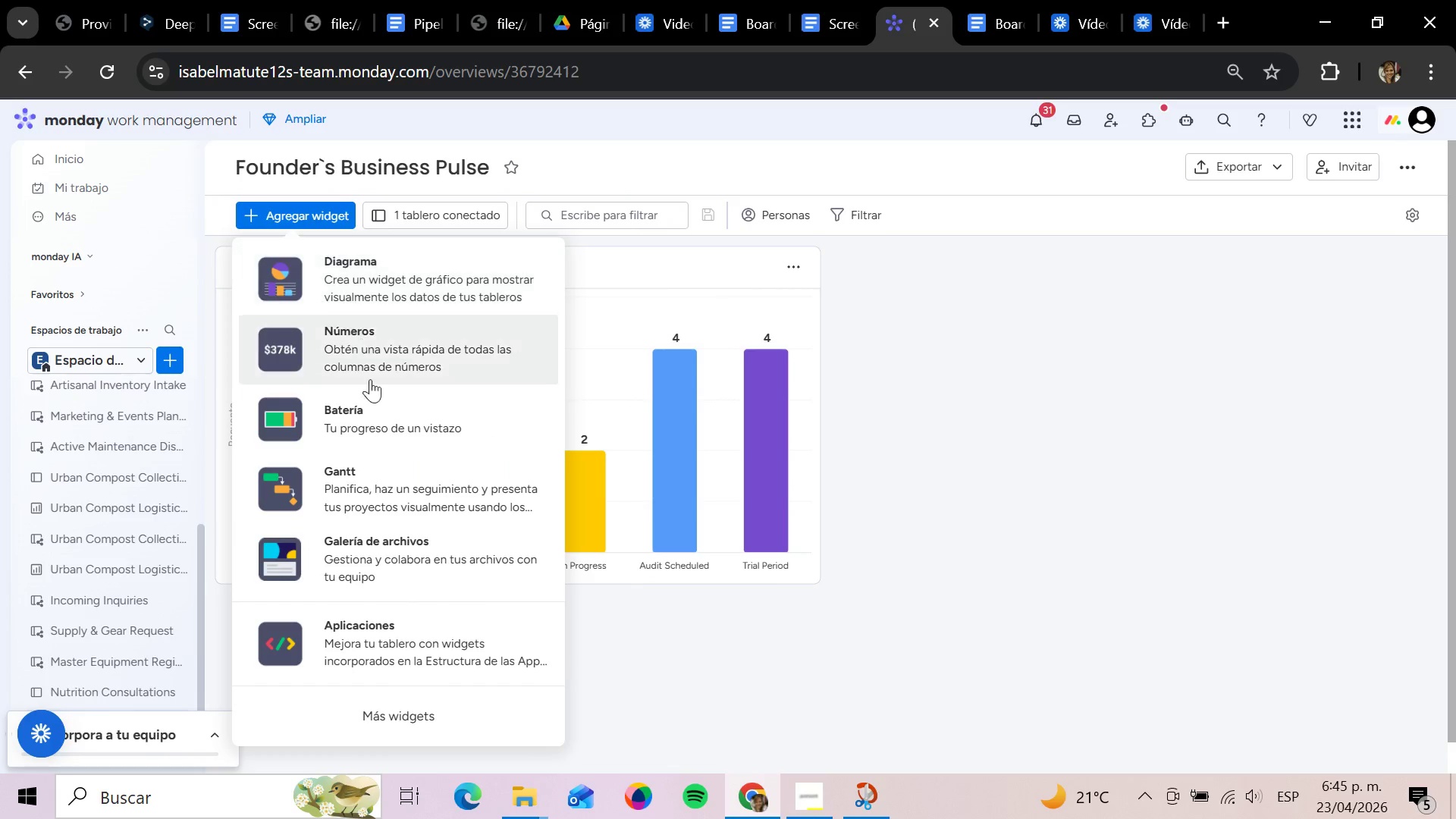 
left_click([372, 417])
 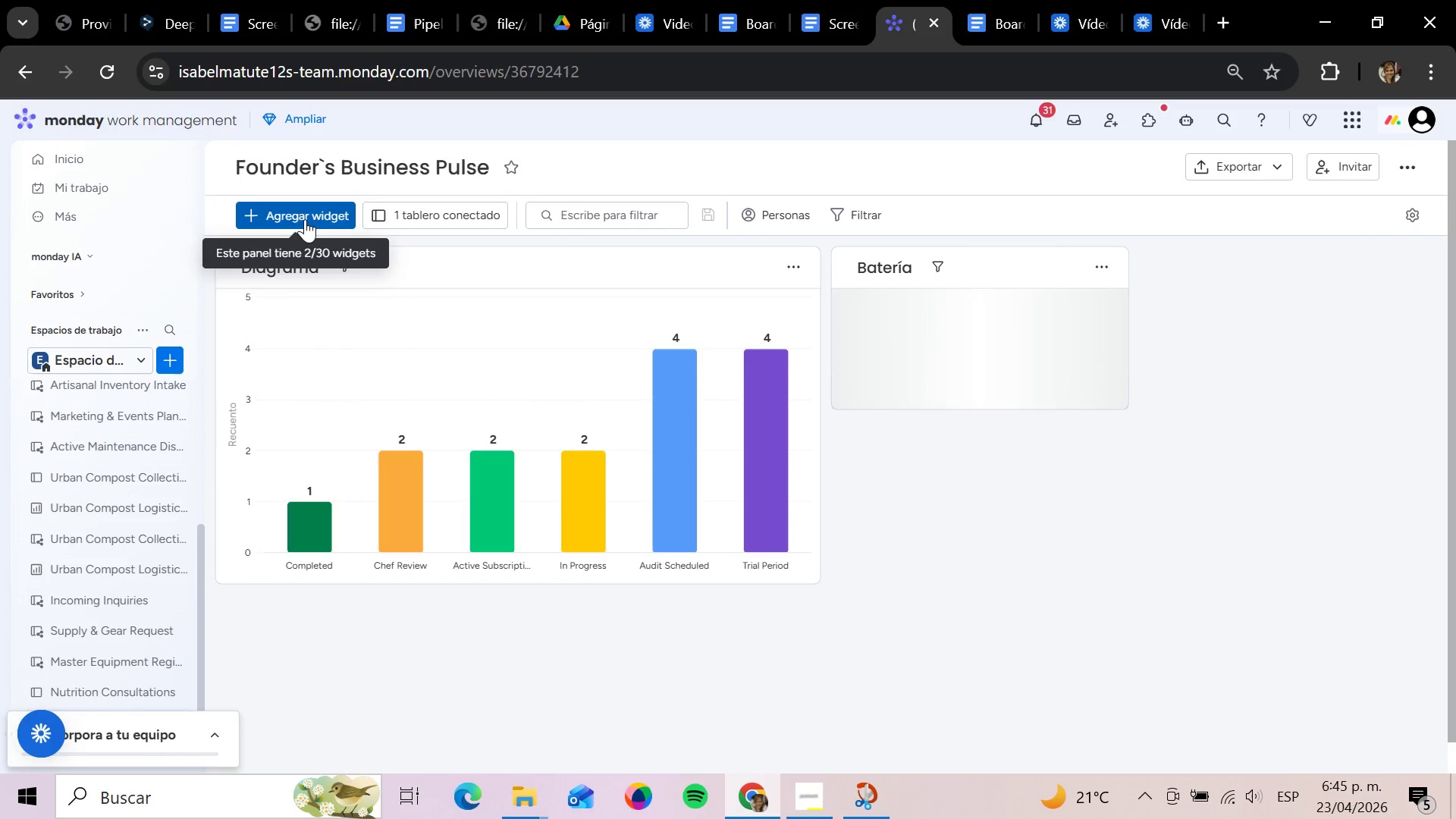 
left_click([305, 219])
 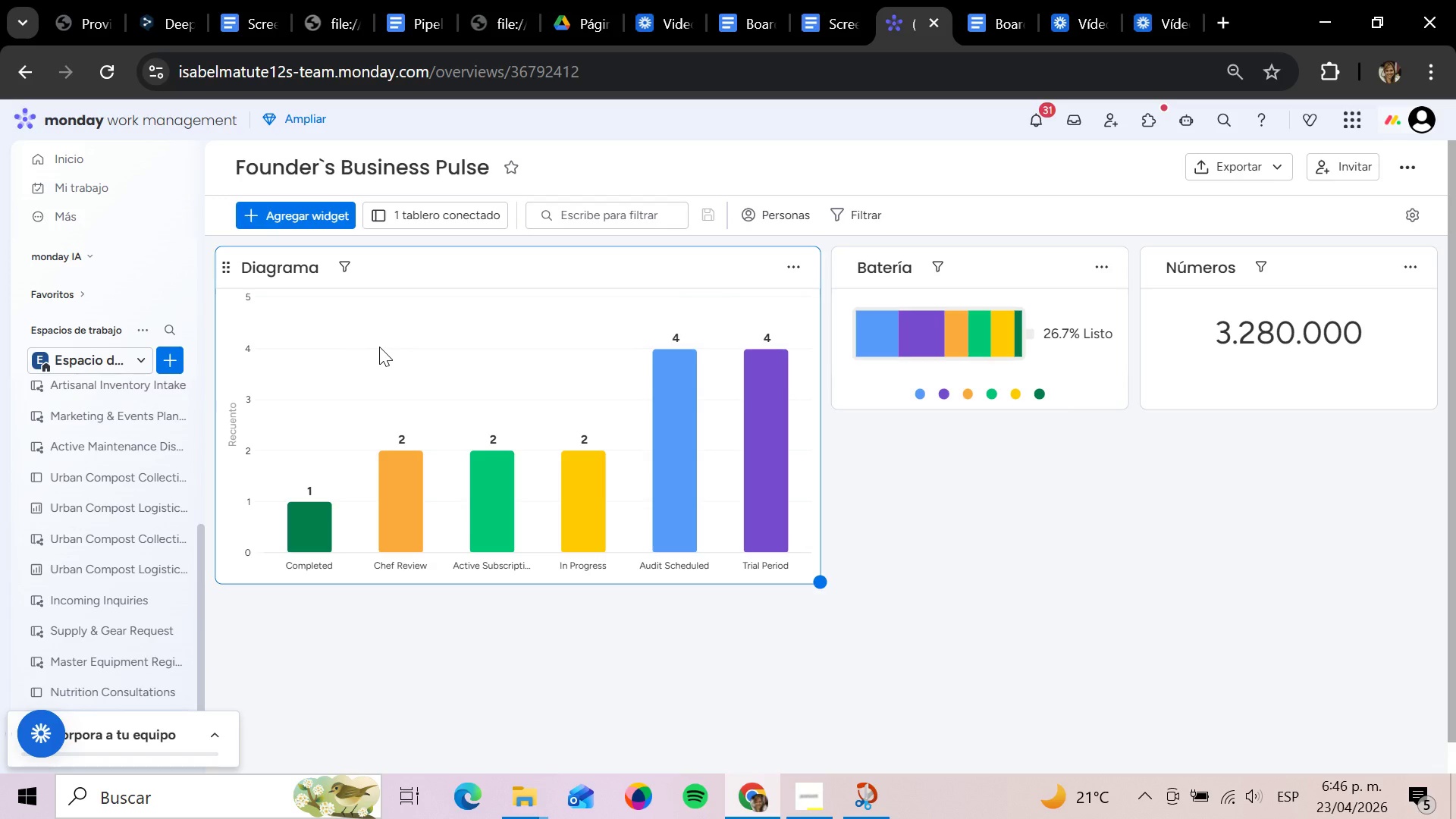 
wait(86.41)
 